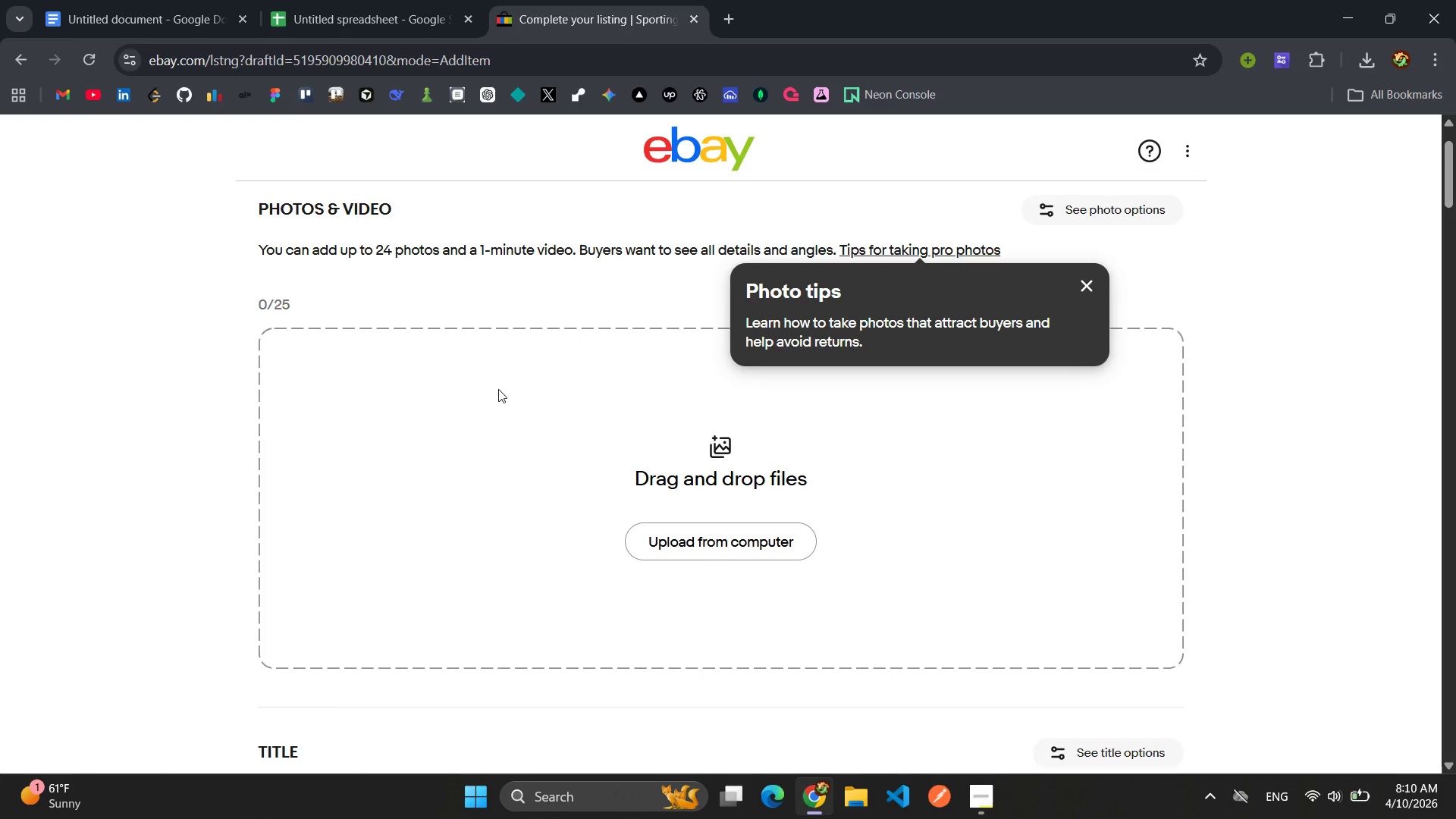 
left_click([488, 403])
 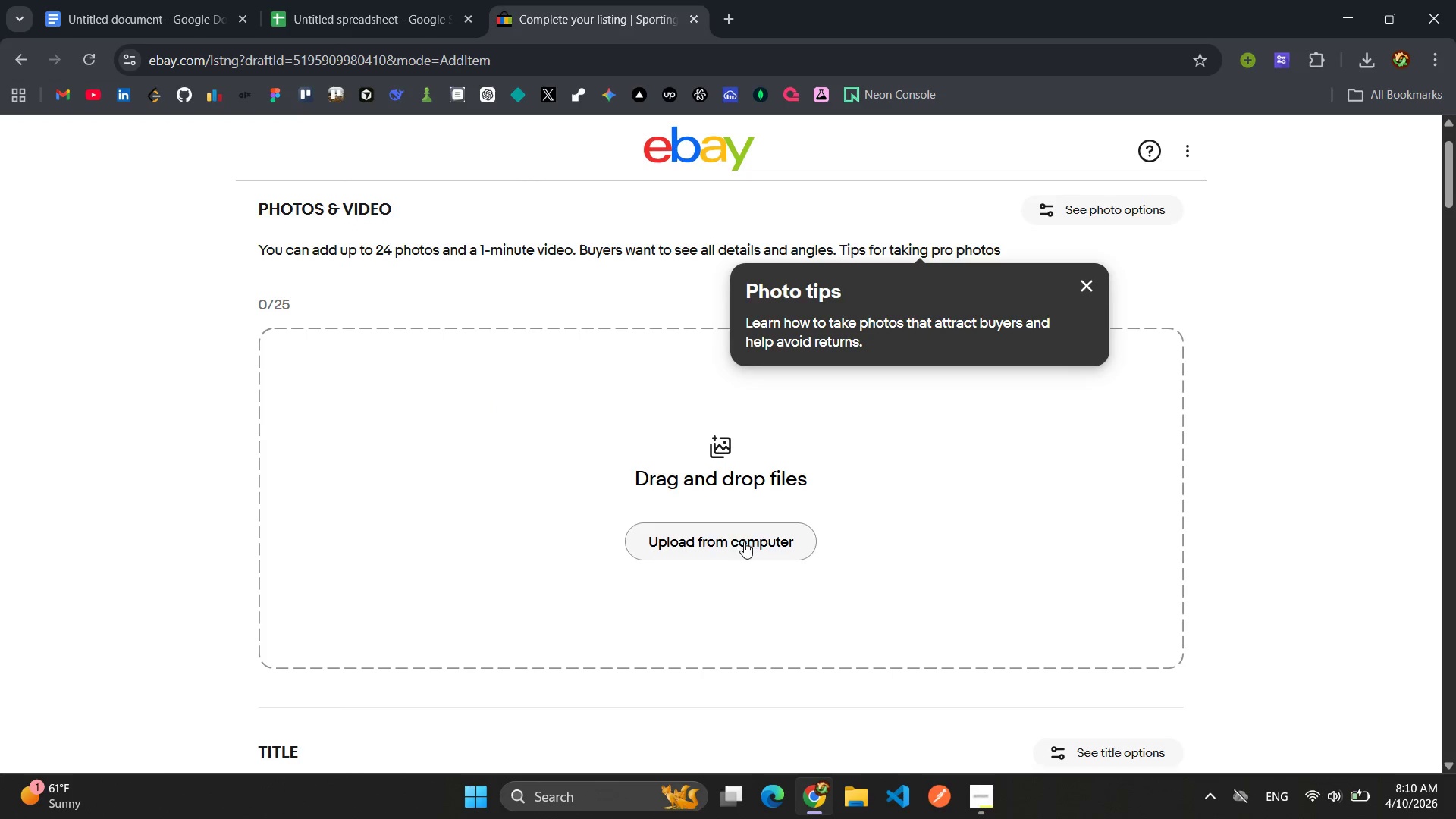 
left_click([744, 542])
 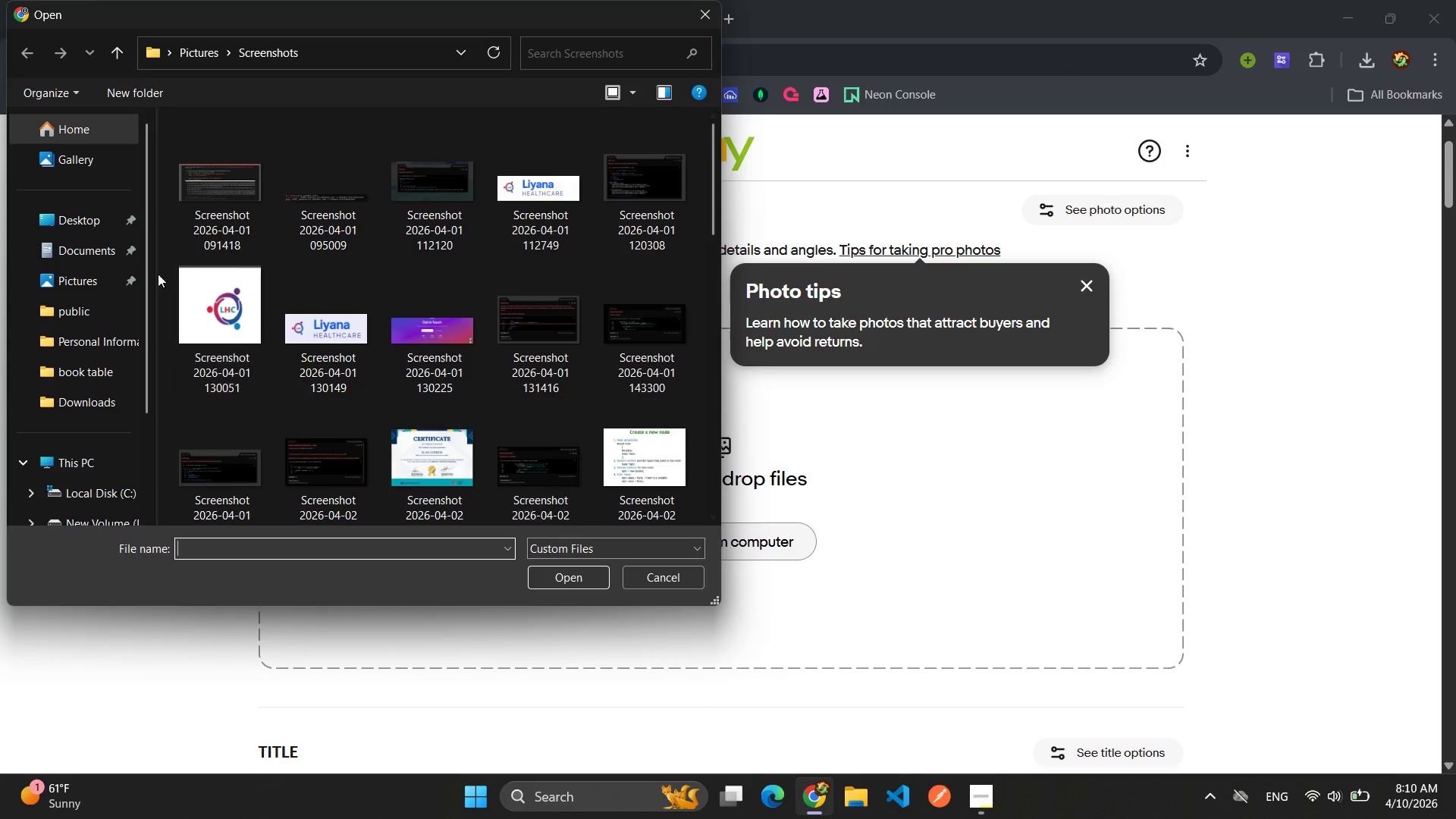 
left_click([71, 218])
 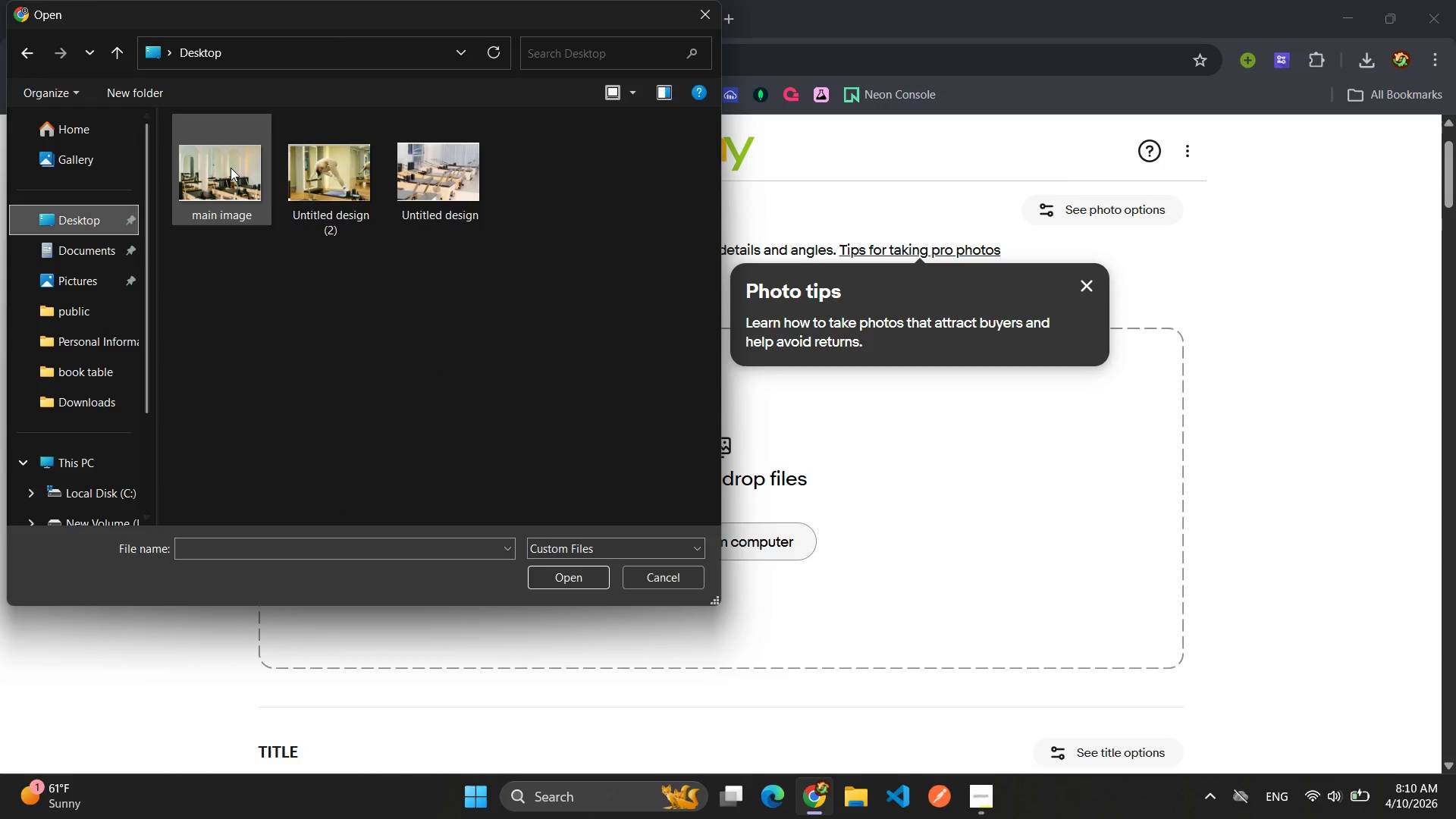 
left_click([232, 168])
 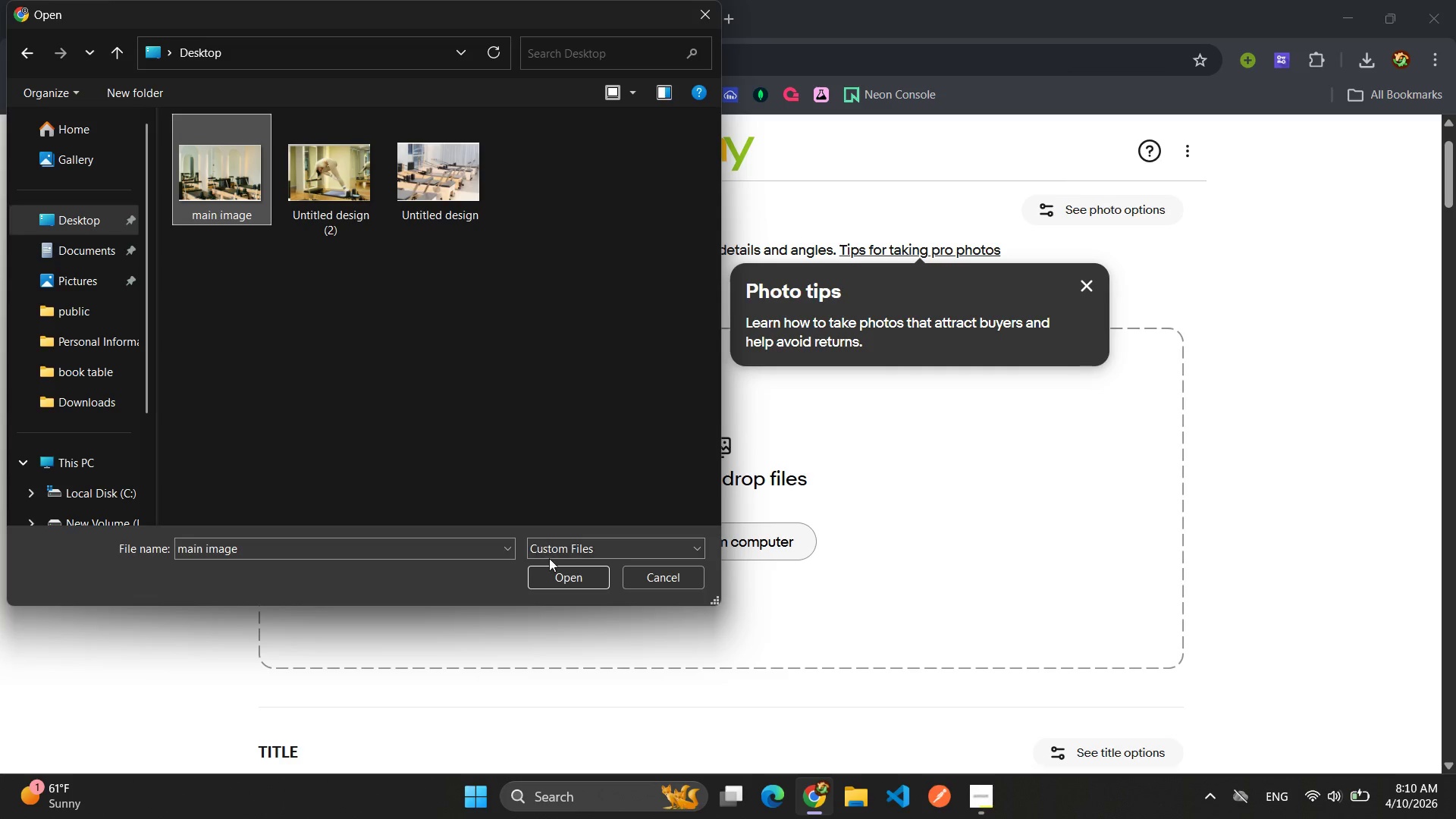 
left_click([561, 577])
 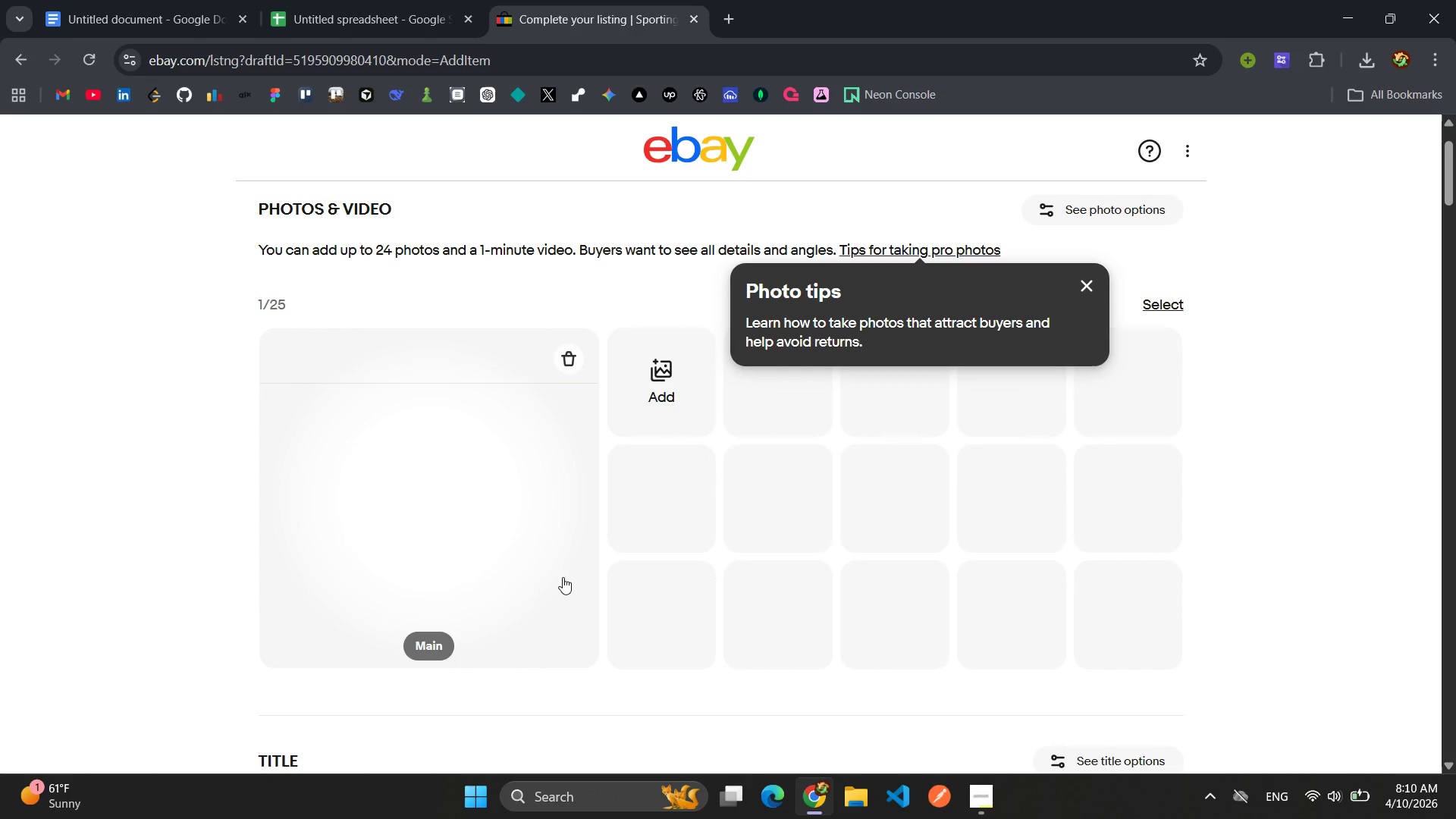 
wait(5.28)
 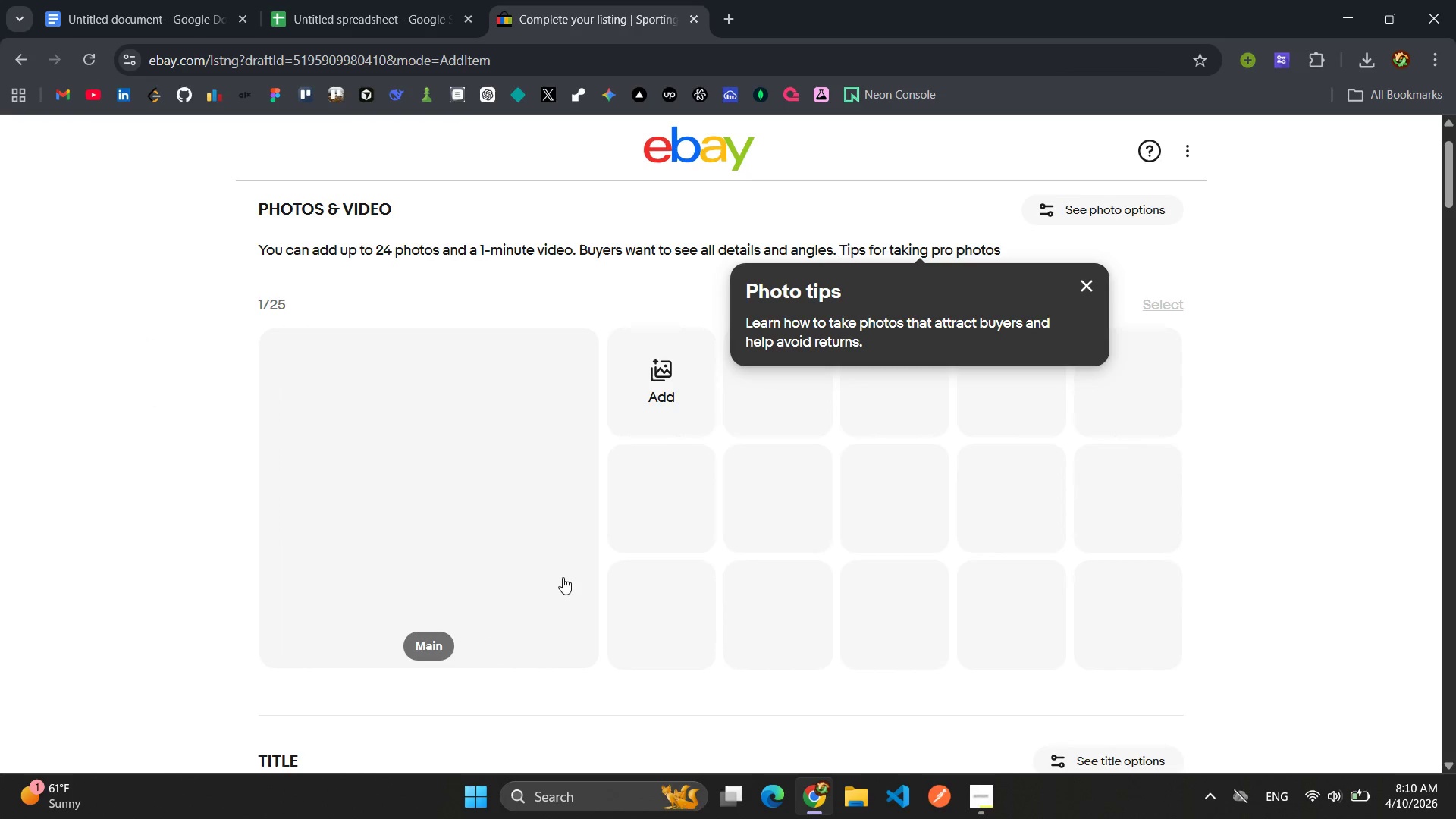 
scroll: coordinate [612, 547], scroll_direction: down, amount: 1.0
 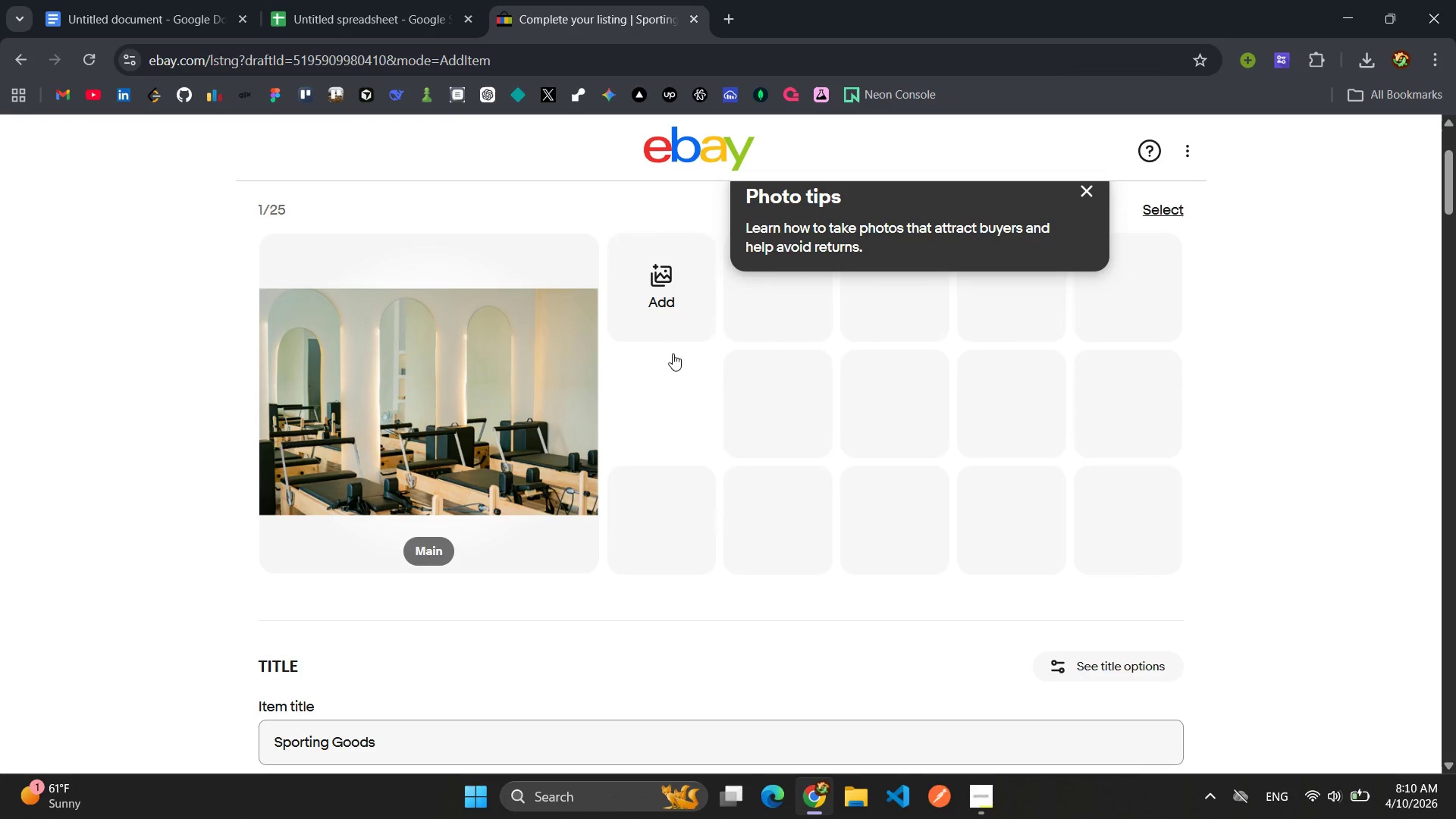 
left_click([666, 320])
 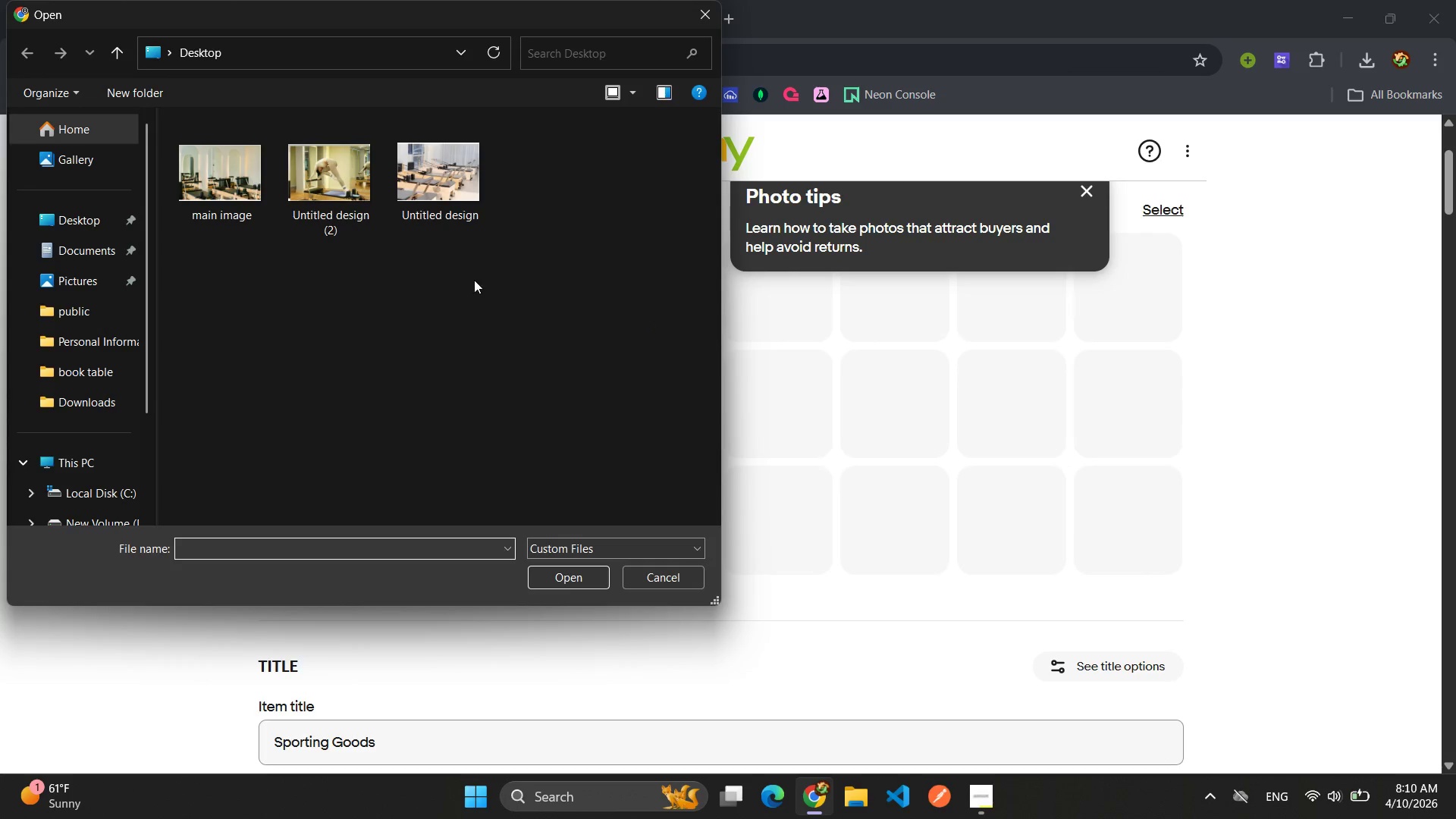 
left_click([347, 194])
 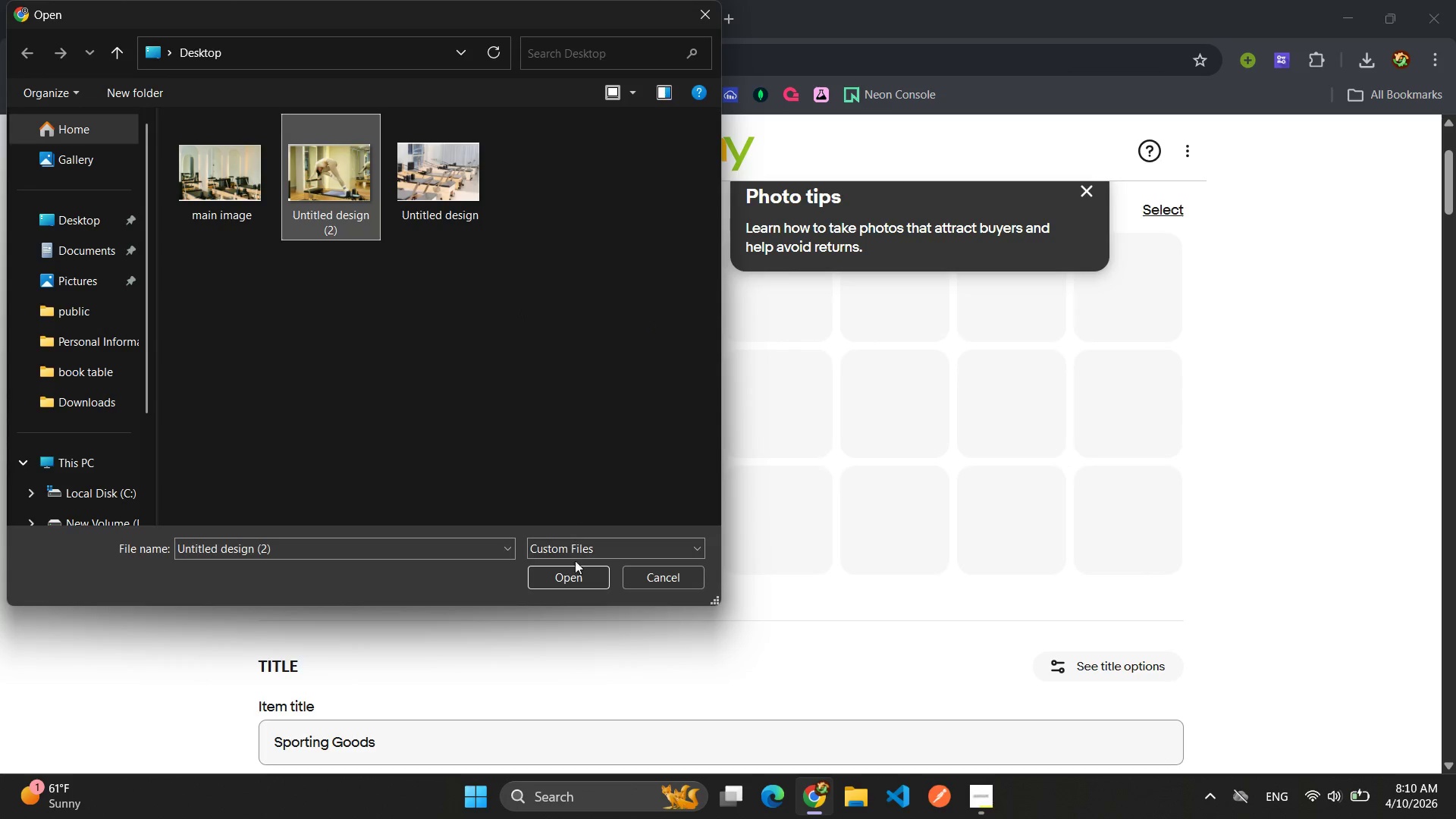 
left_click([569, 580])
 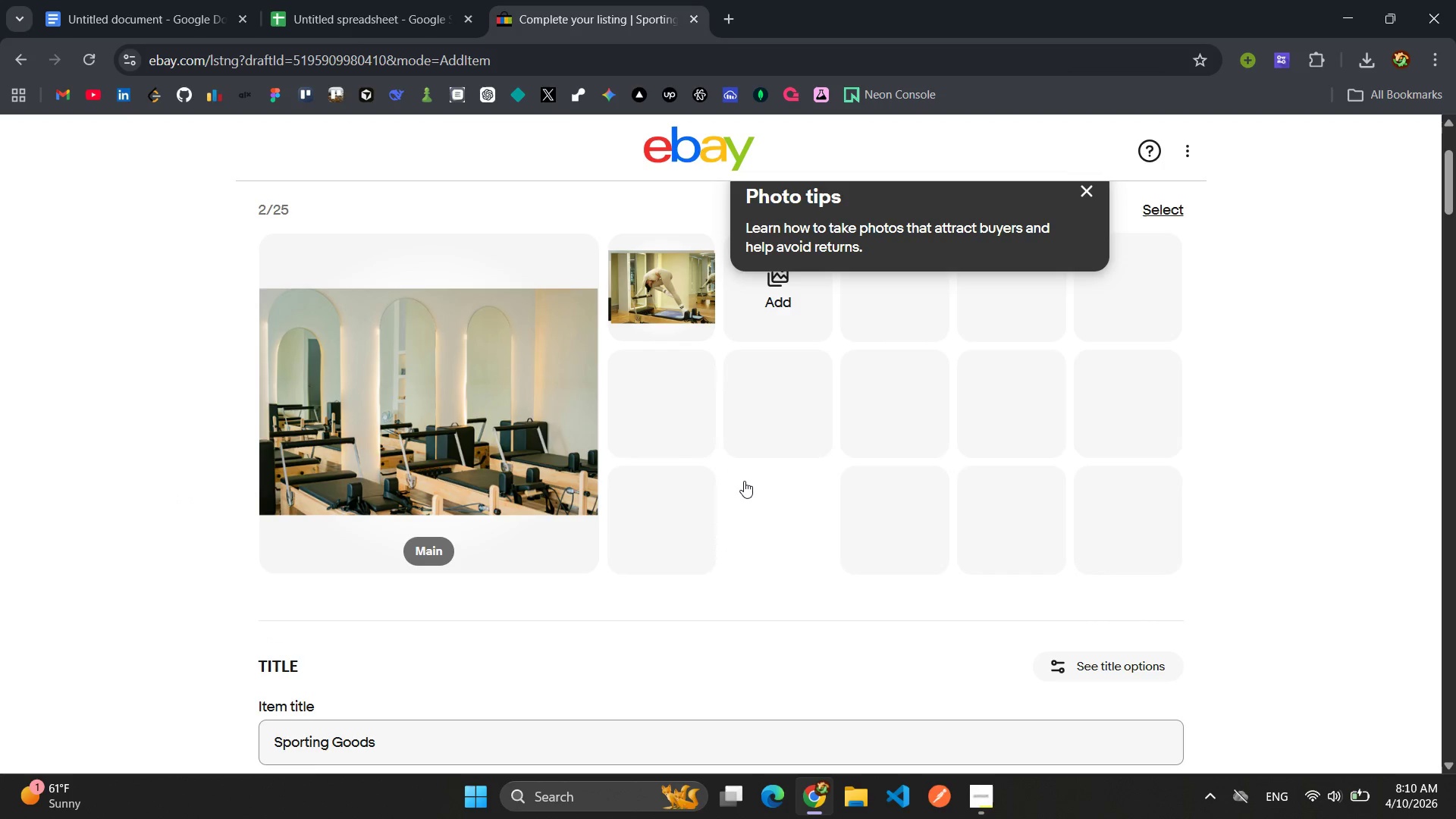 
left_click([664, 424])
 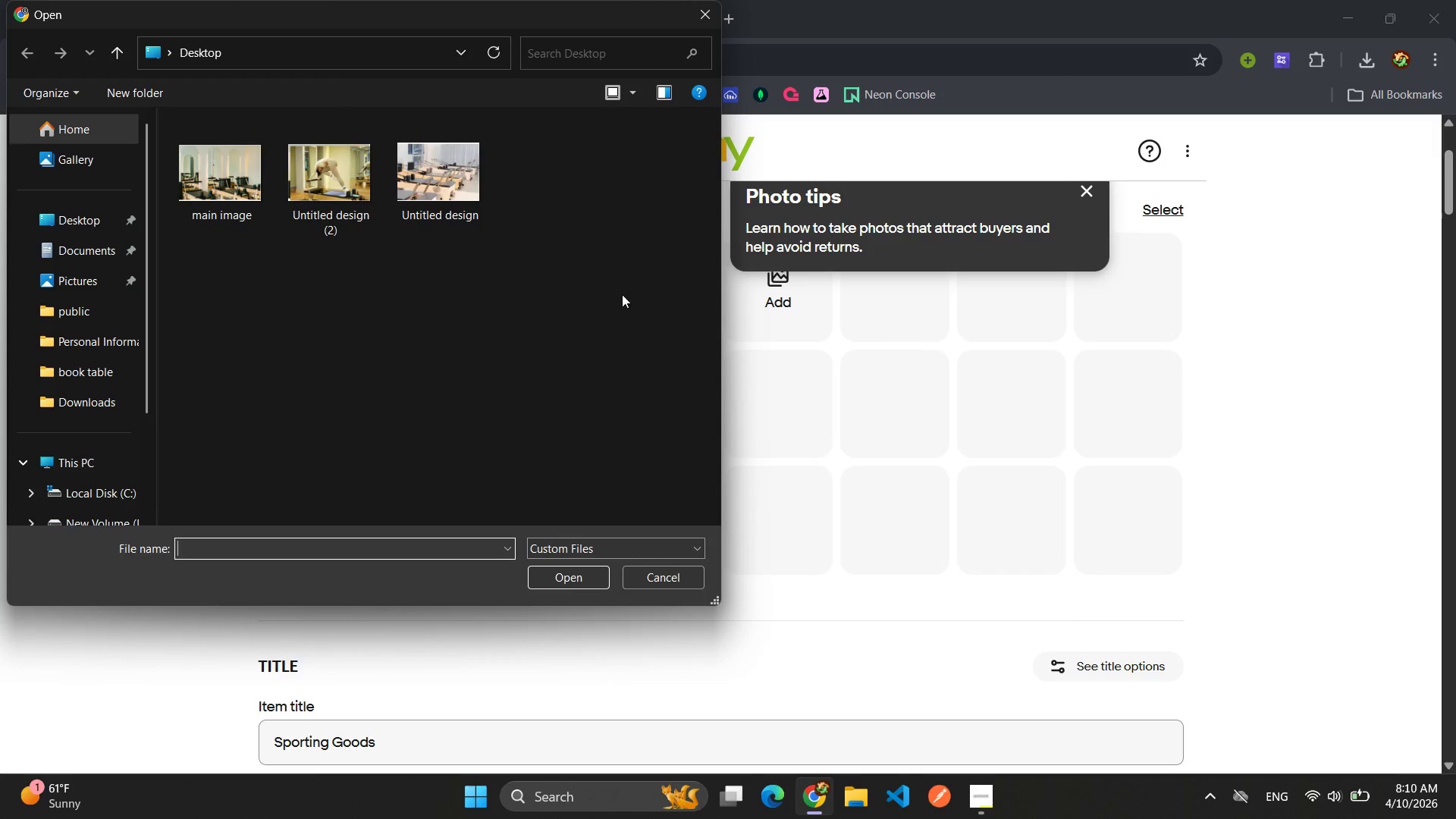 
left_click([450, 187])
 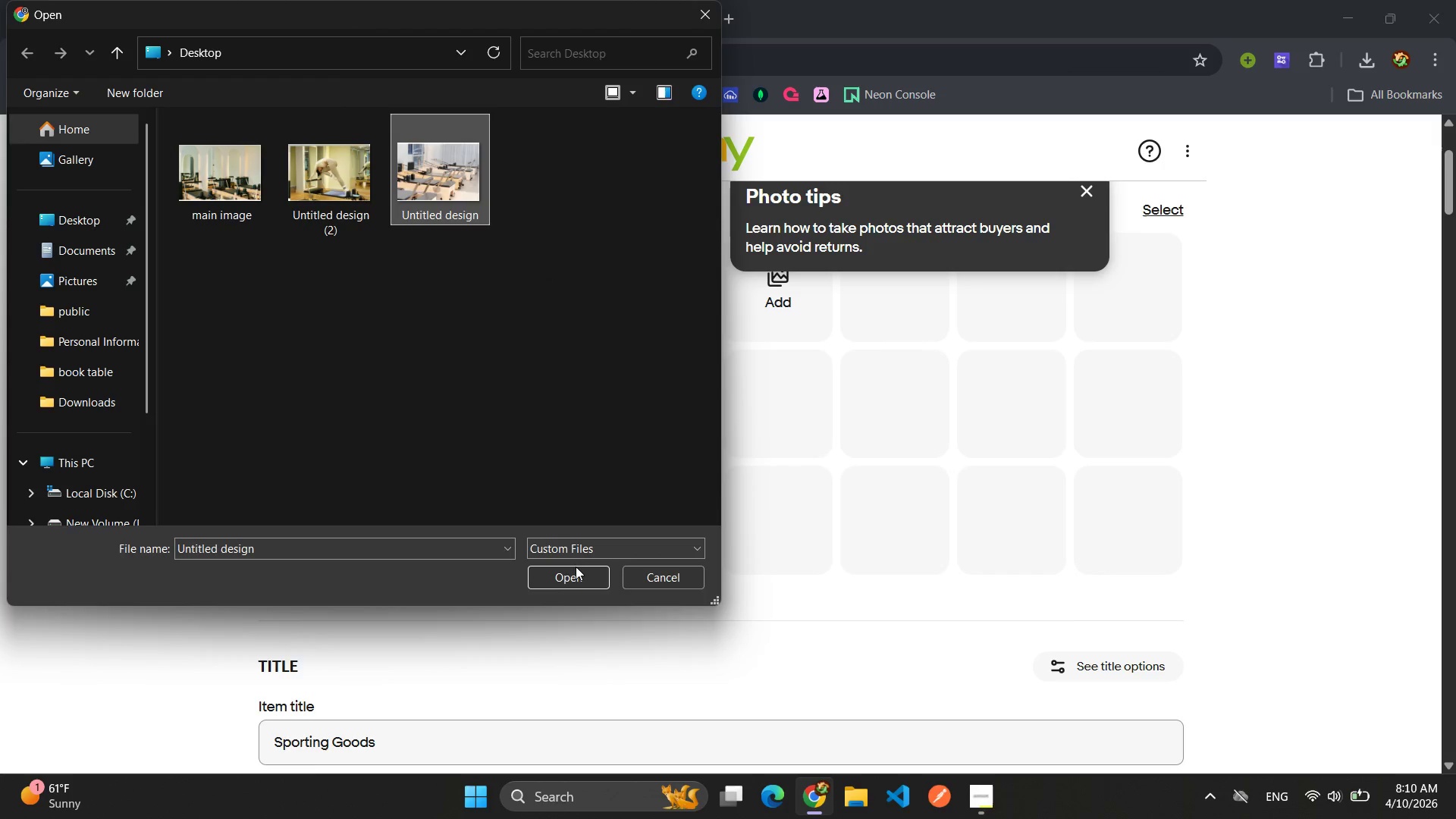 
left_click([576, 569])
 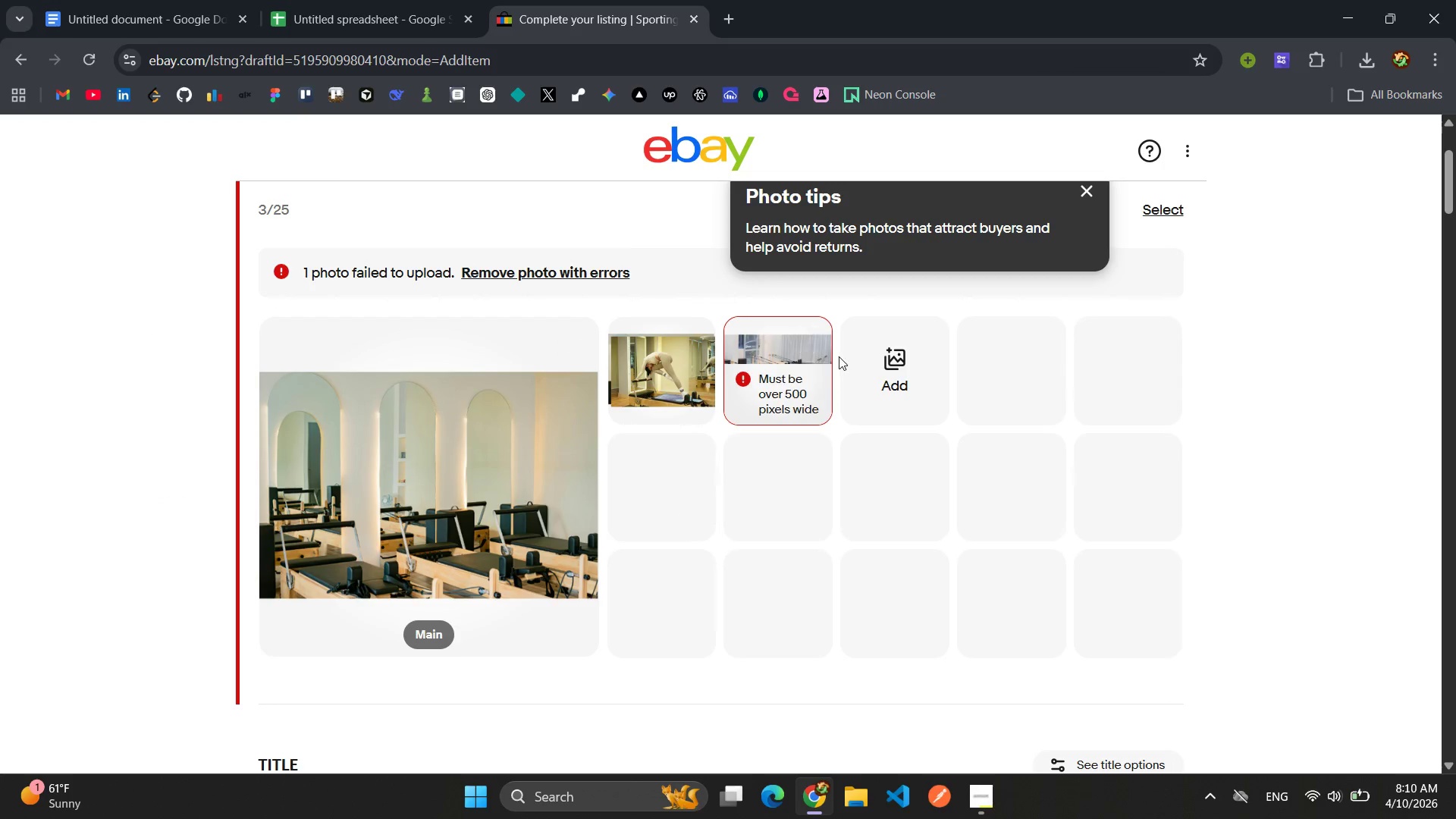 
left_click([799, 339])
 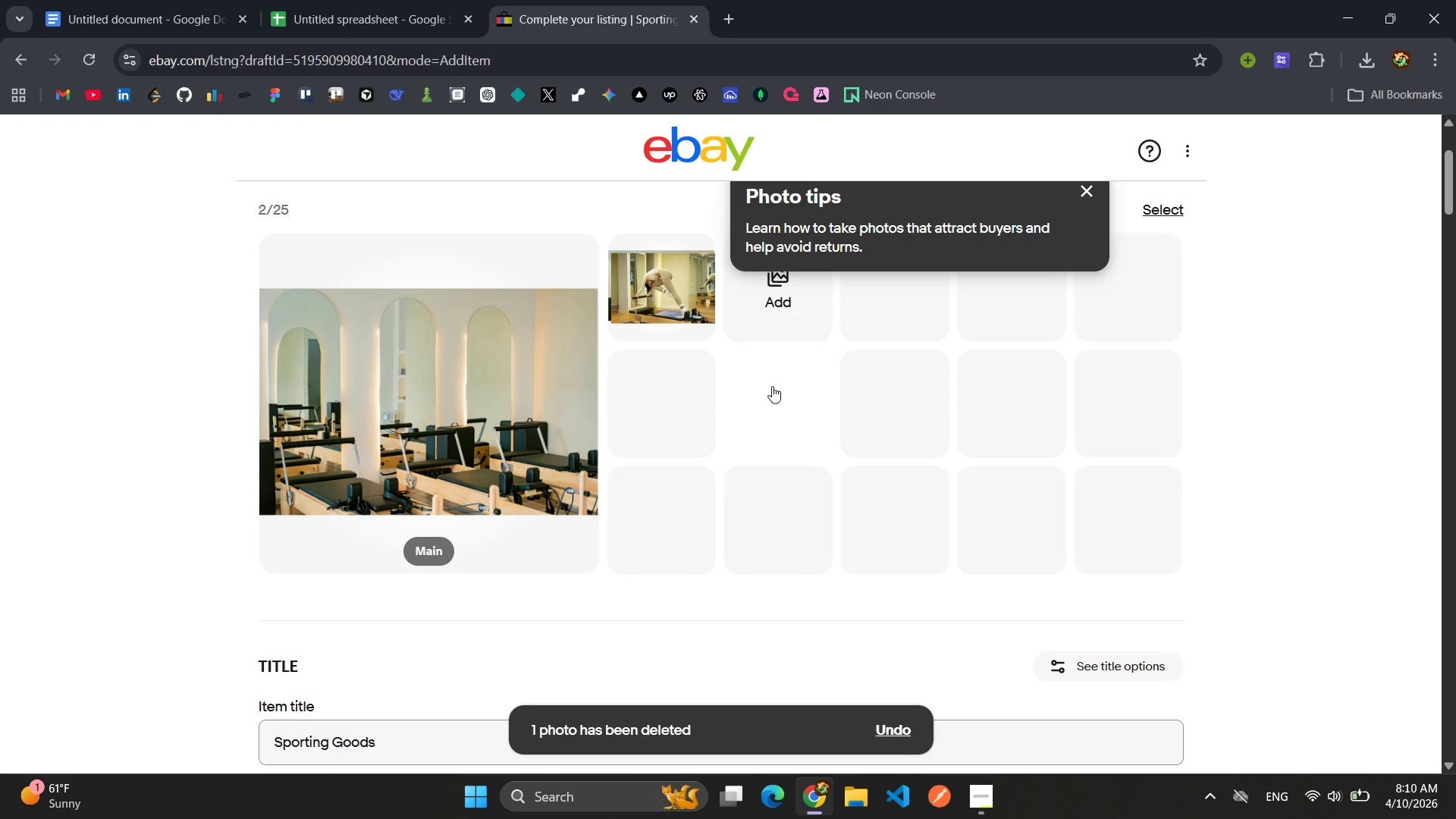 
scroll: coordinate [789, 442], scroll_direction: none, amount: 0.0
 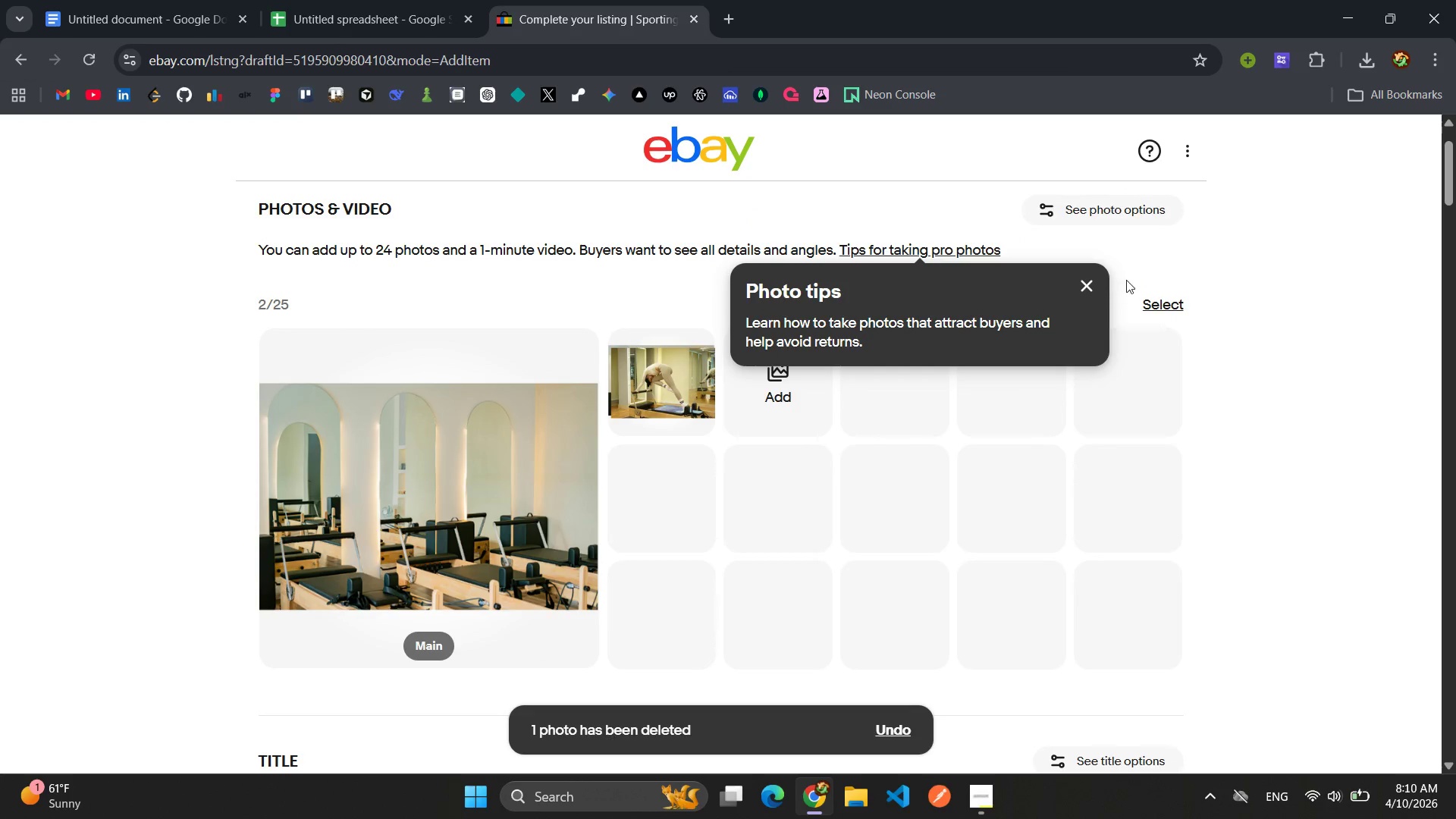 
left_click([1087, 285])
 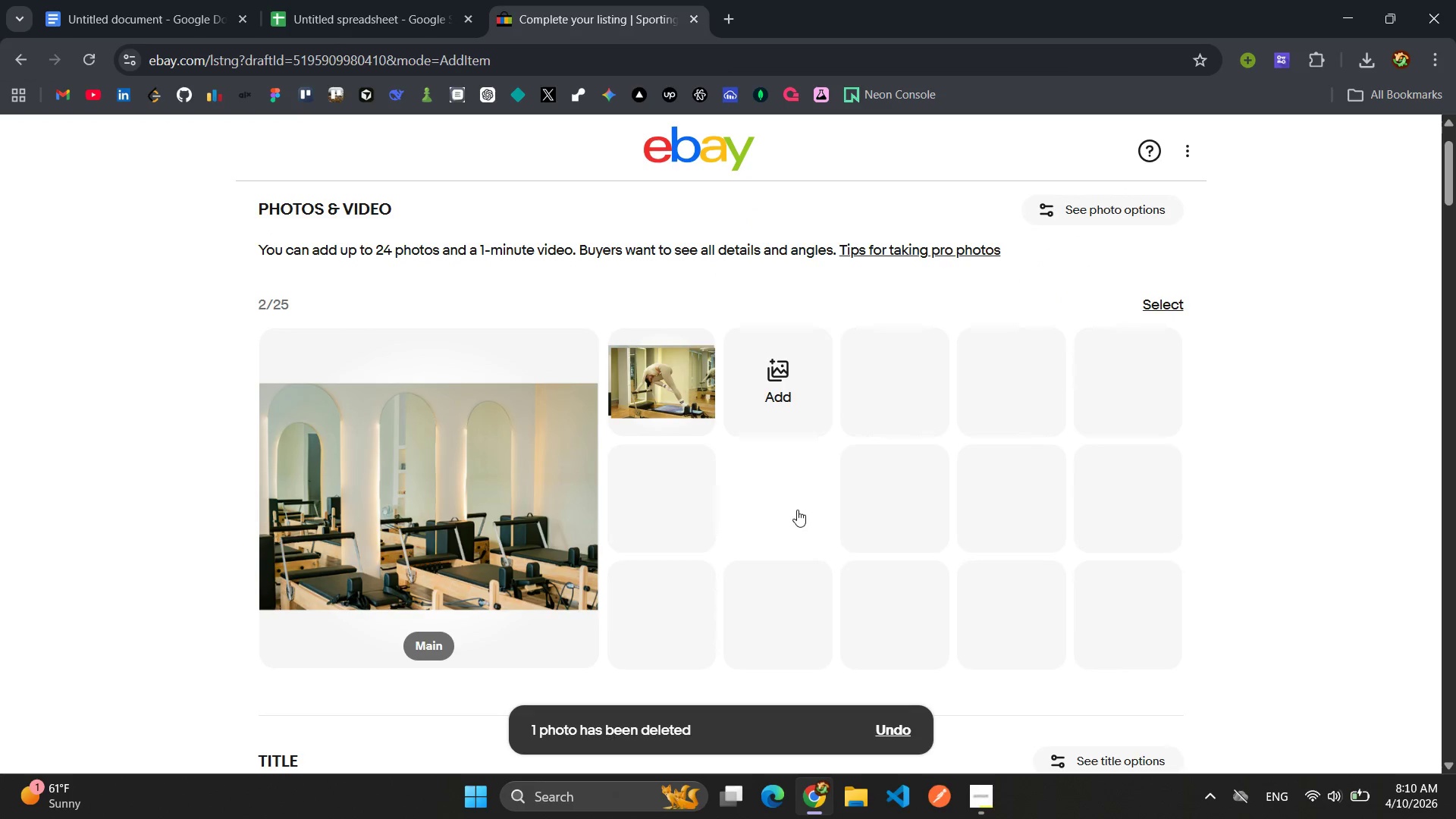 
scroll: coordinate [797, 510], scroll_direction: down, amount: 3.0
 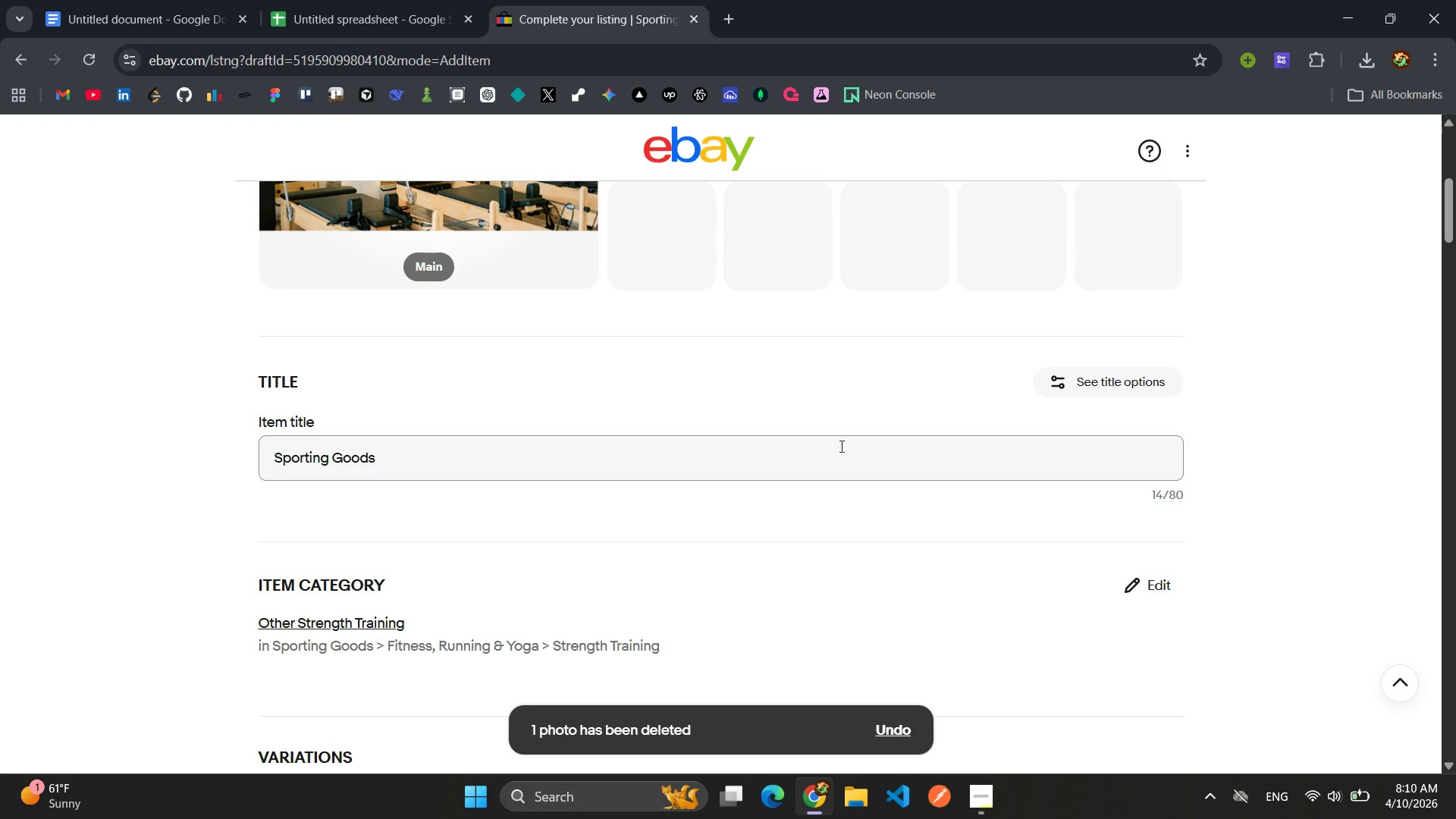 
left_click([931, 466])
 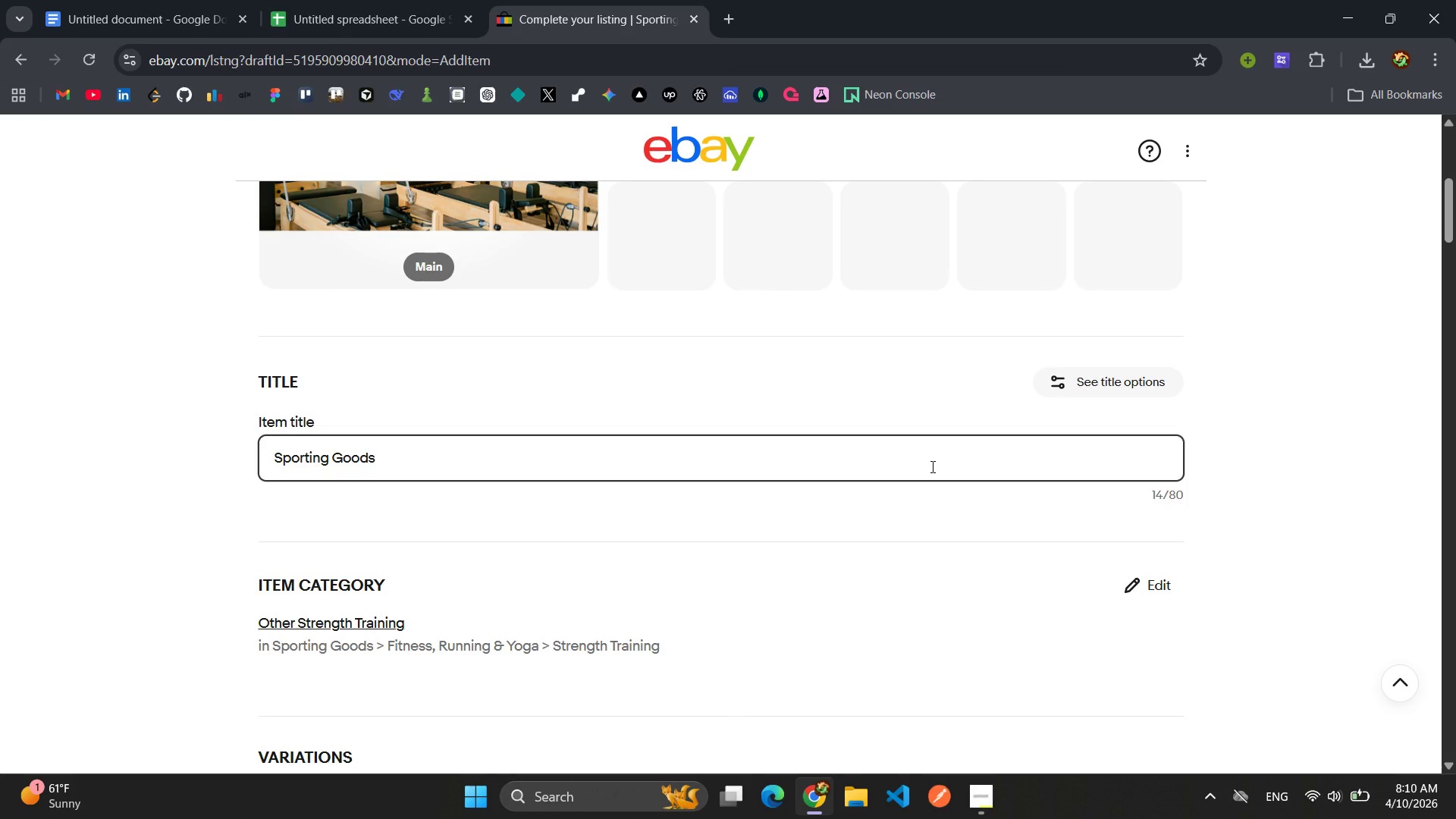 
wait(11.02)
 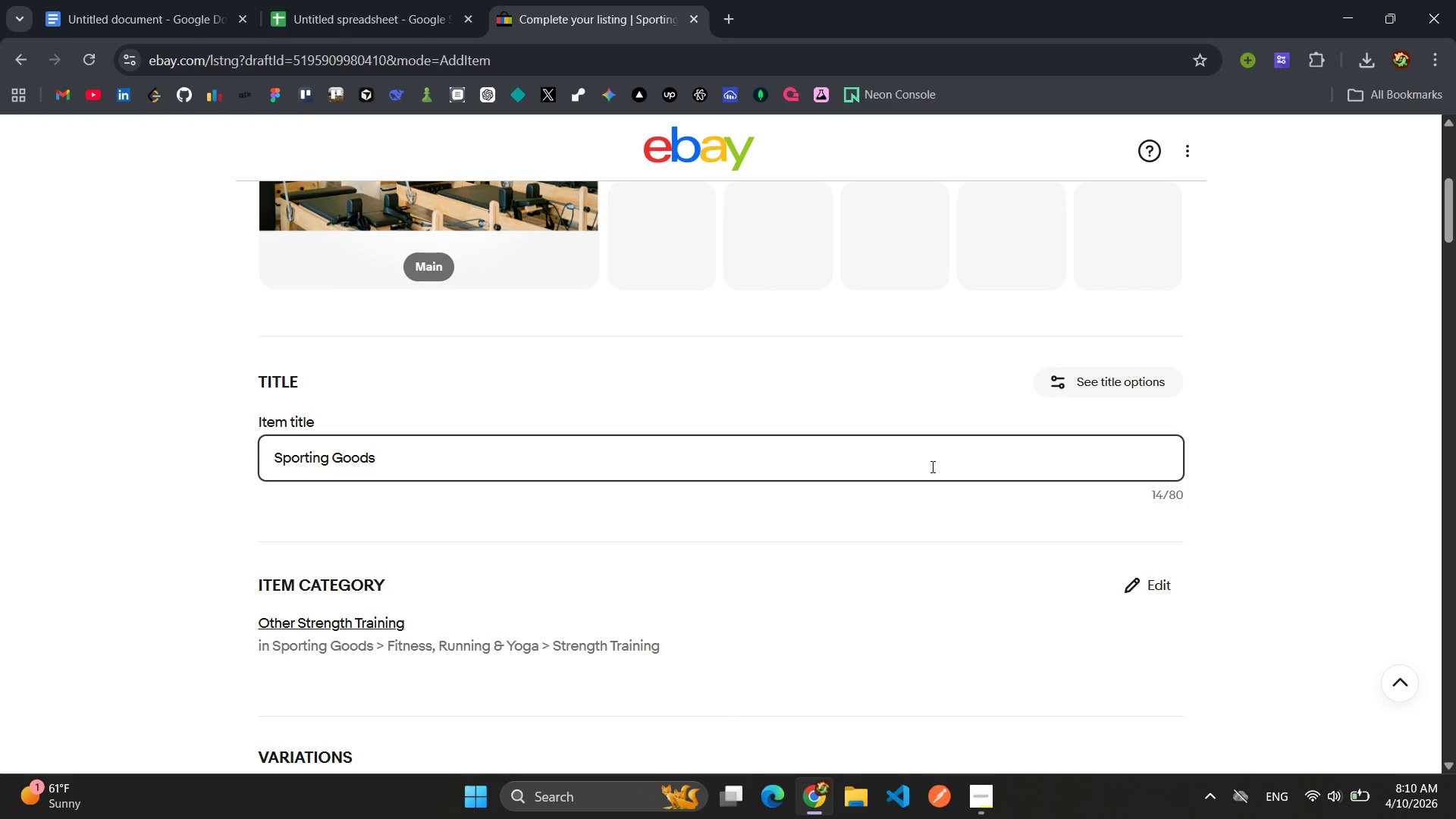 
hold_key(key=Backspace, duration=1.19)
 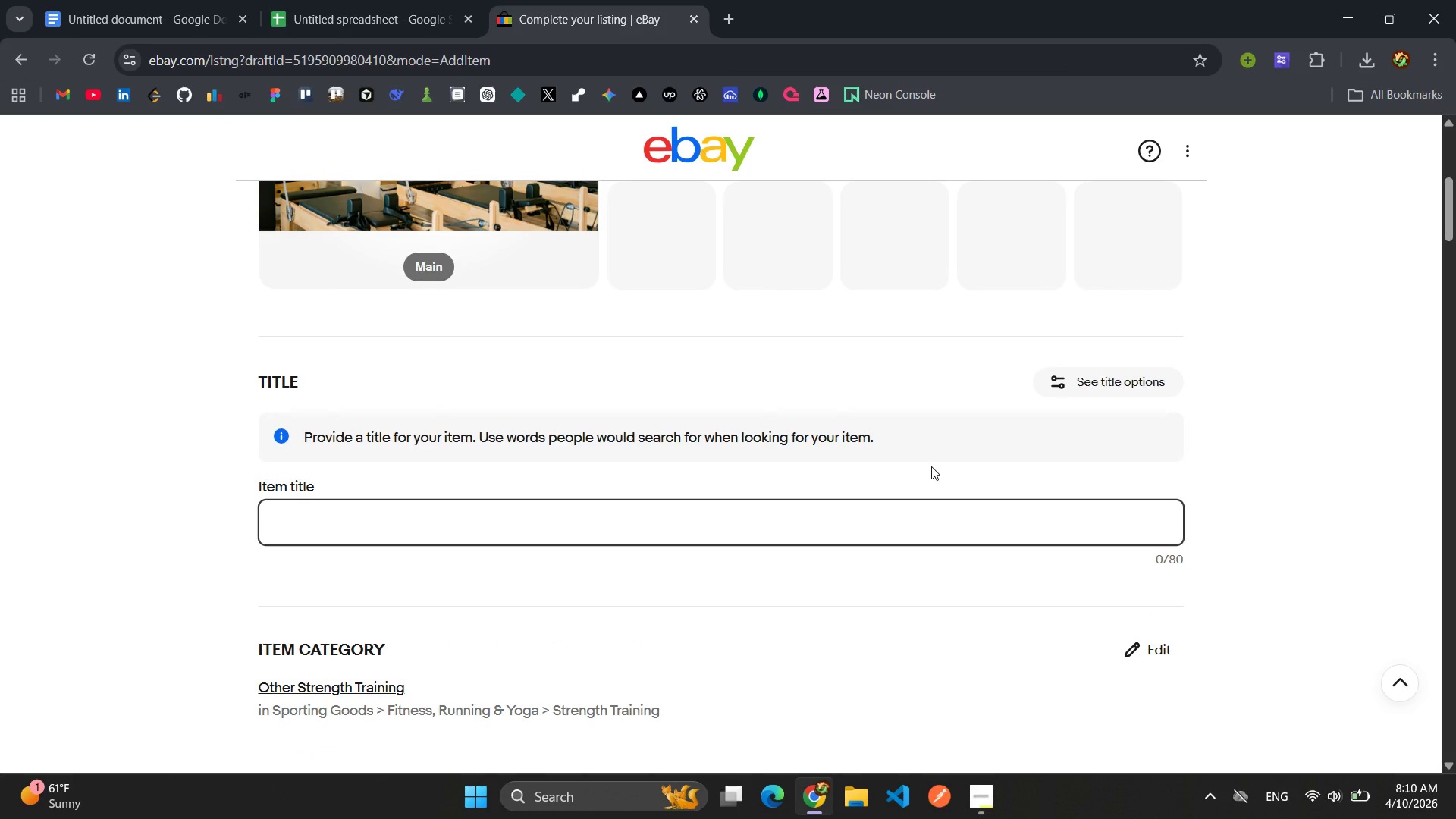 
type(Lotus Spine Po-Sis Pilates Reformers STudio-GRade c)
key(Backspace)
type(Core Training Ch)
key(Backspace)
type(Machne Balanced Body)
 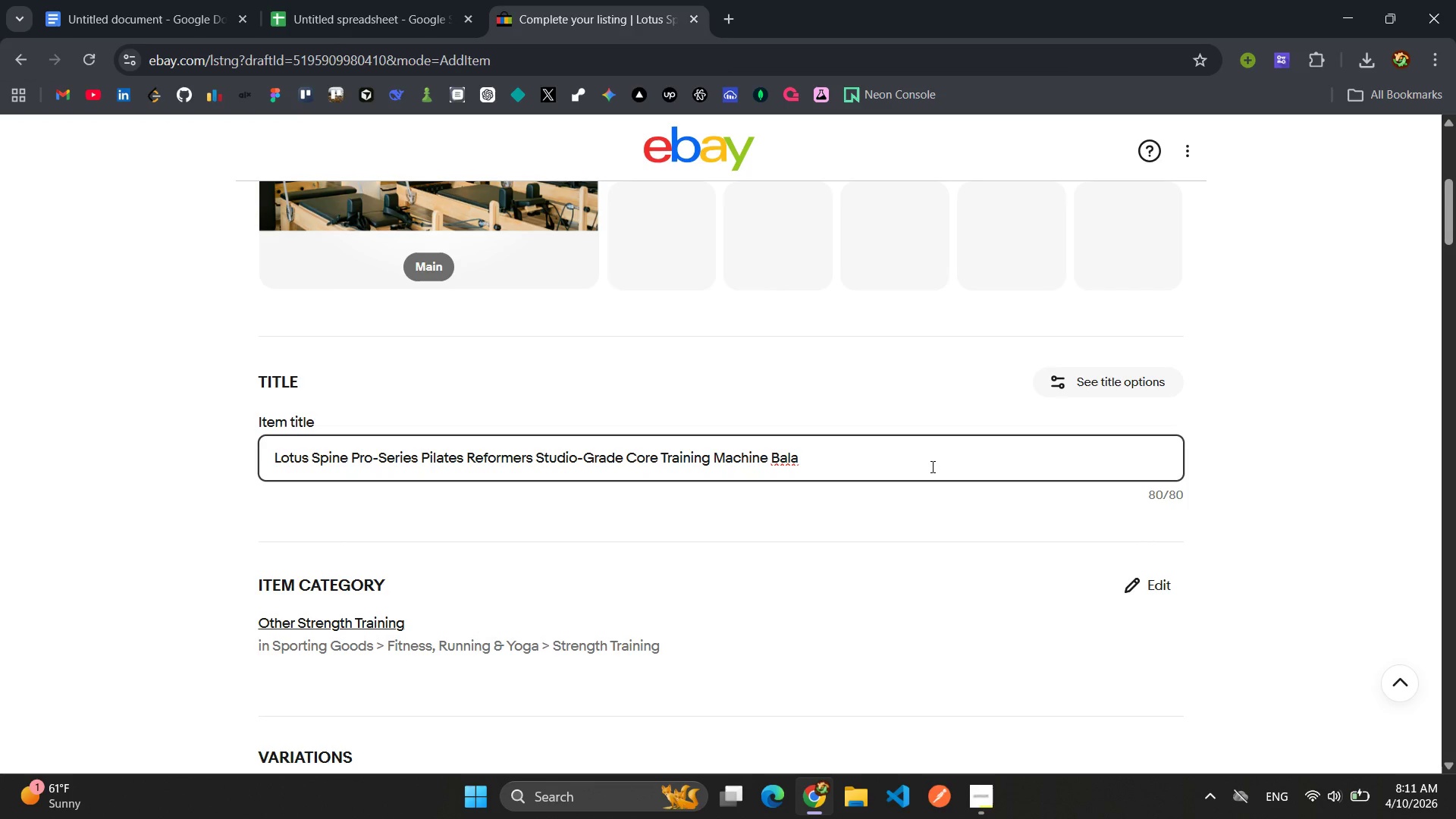 
 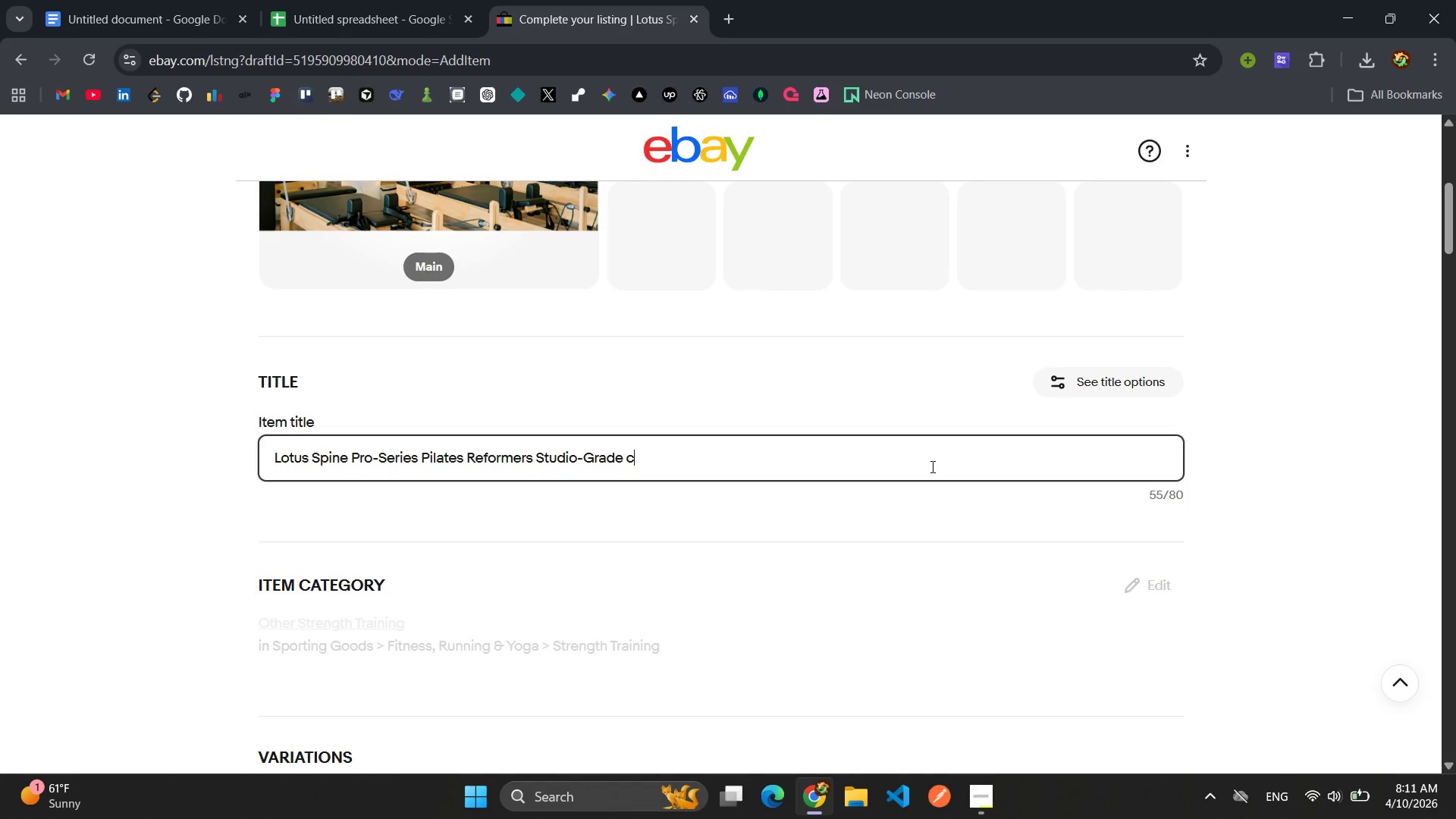 
hold_key(key=Backspace, duration=9.59)
 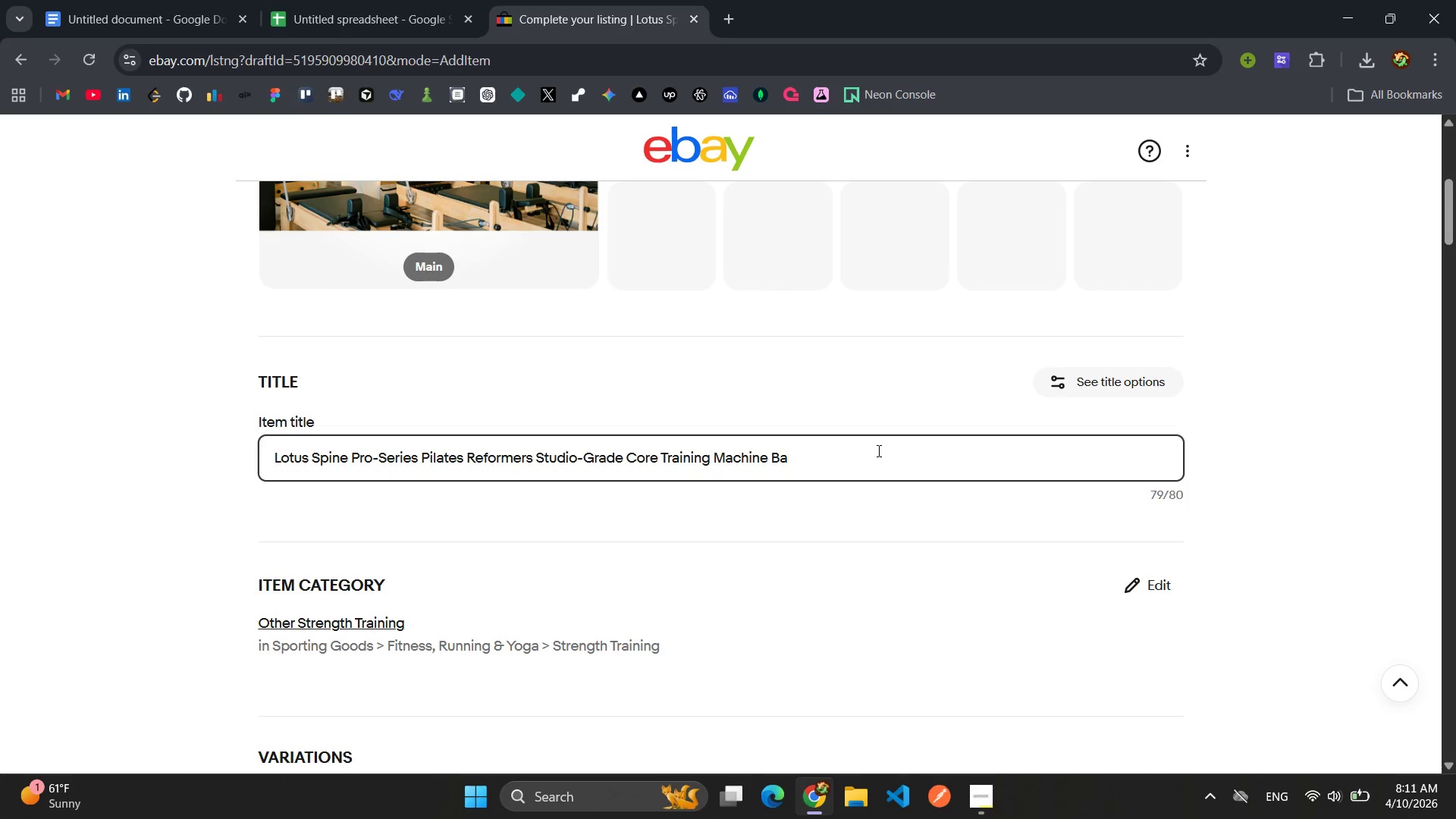 
left_click([877, 450])
 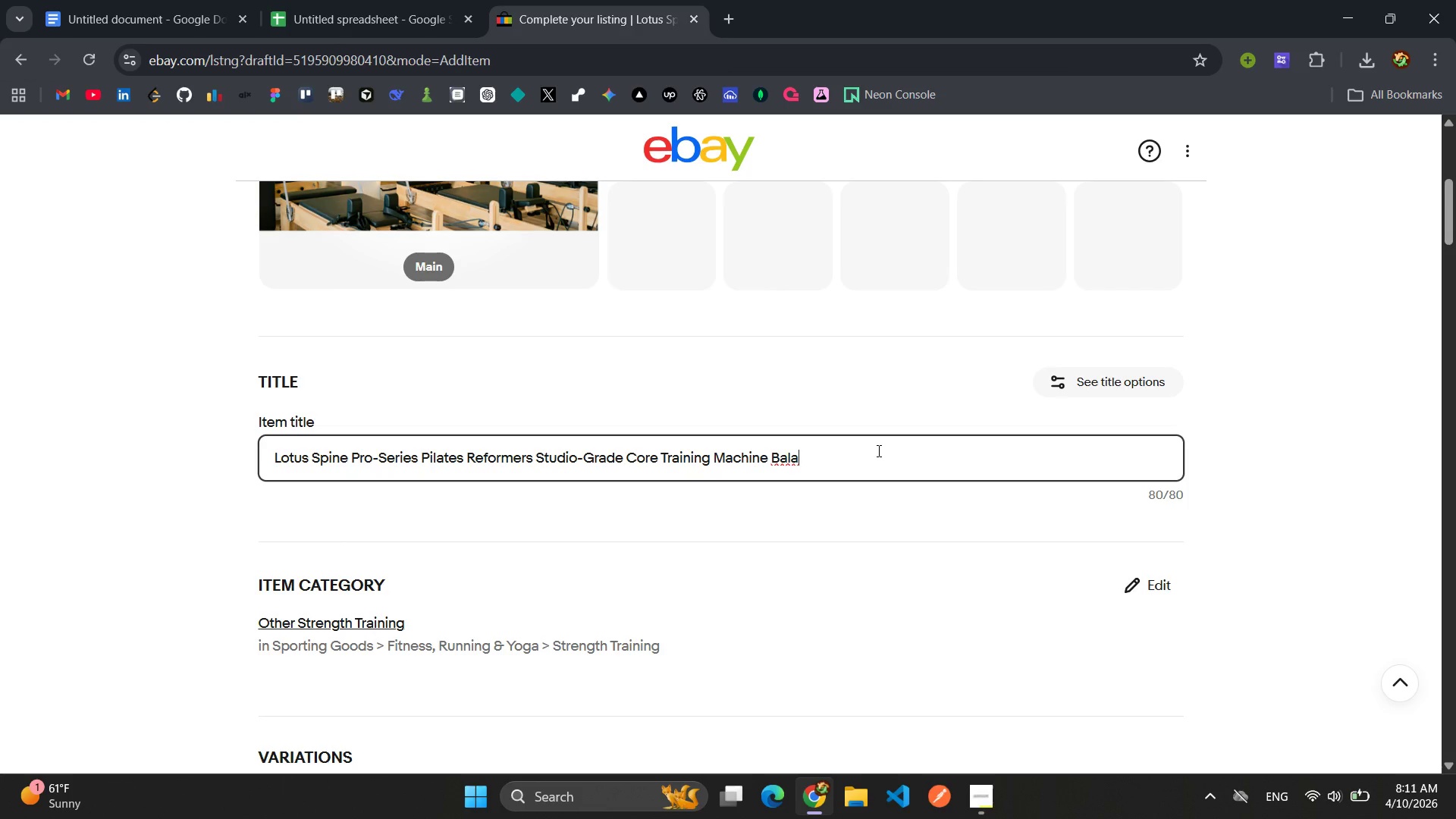 
hold_key(key=Backspace, duration=1.06)
 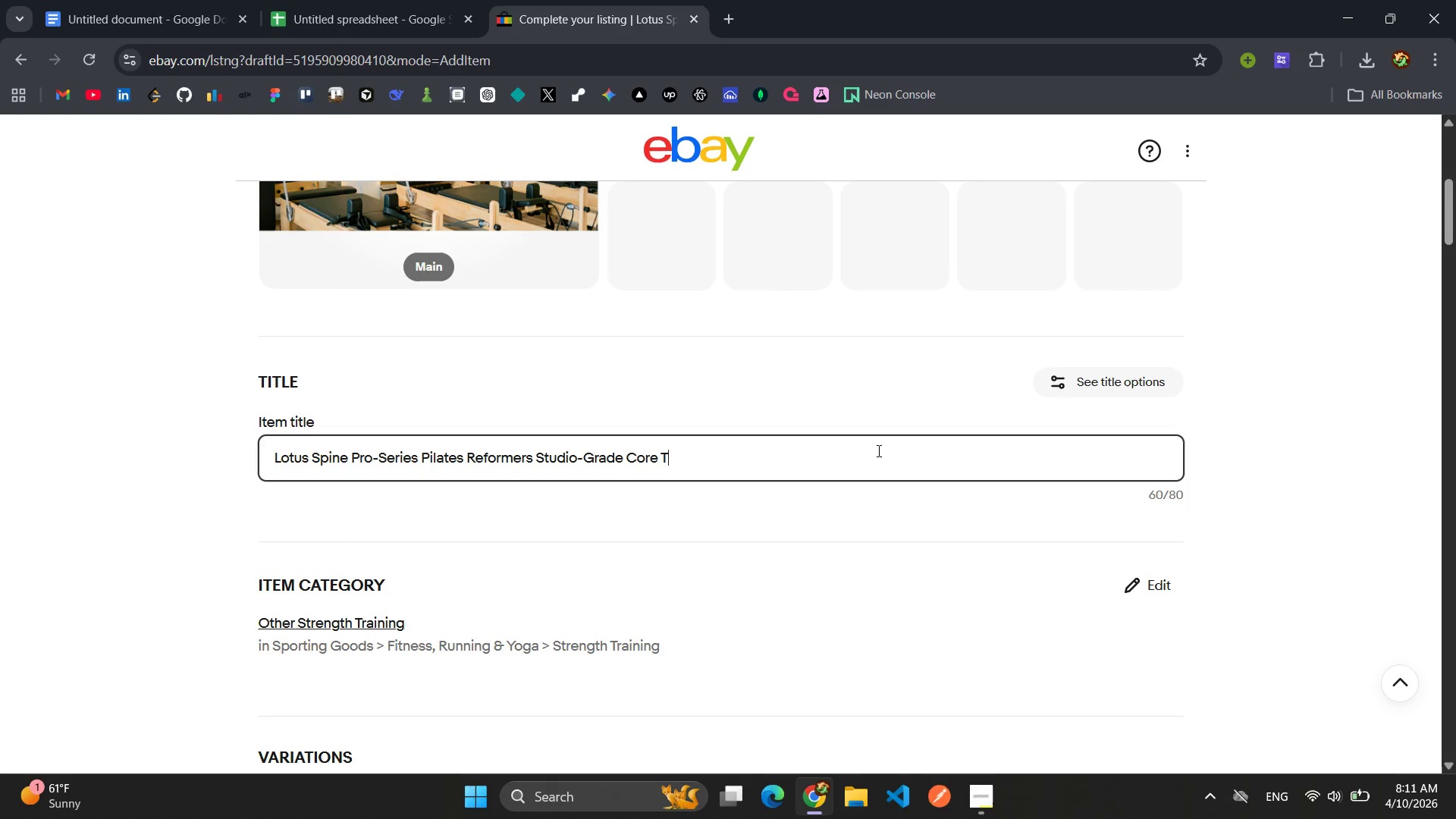 
hold_key(key=Backspace, duration=1.52)
 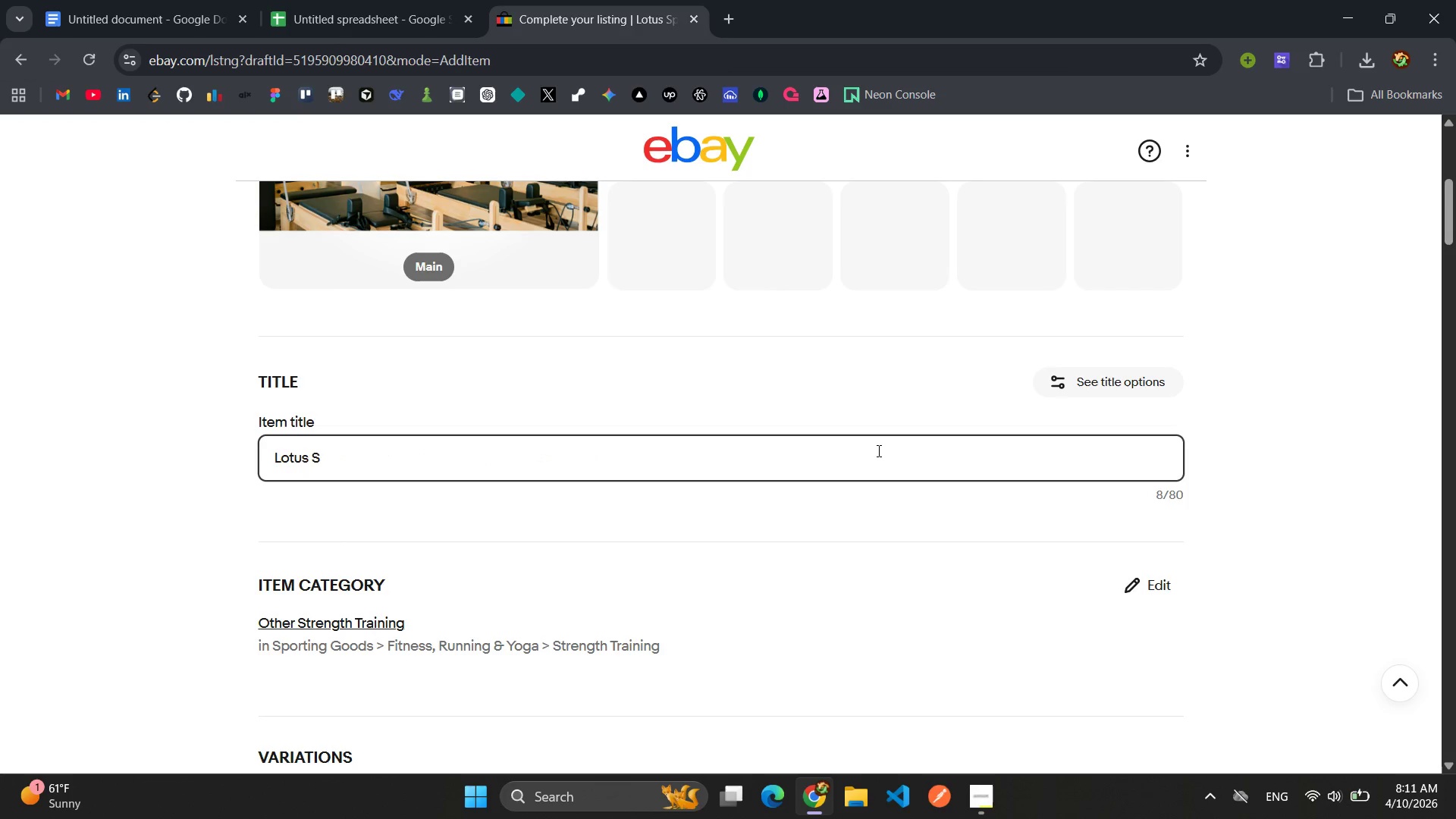 
hold_key(key=Backspace, duration=1.31)
 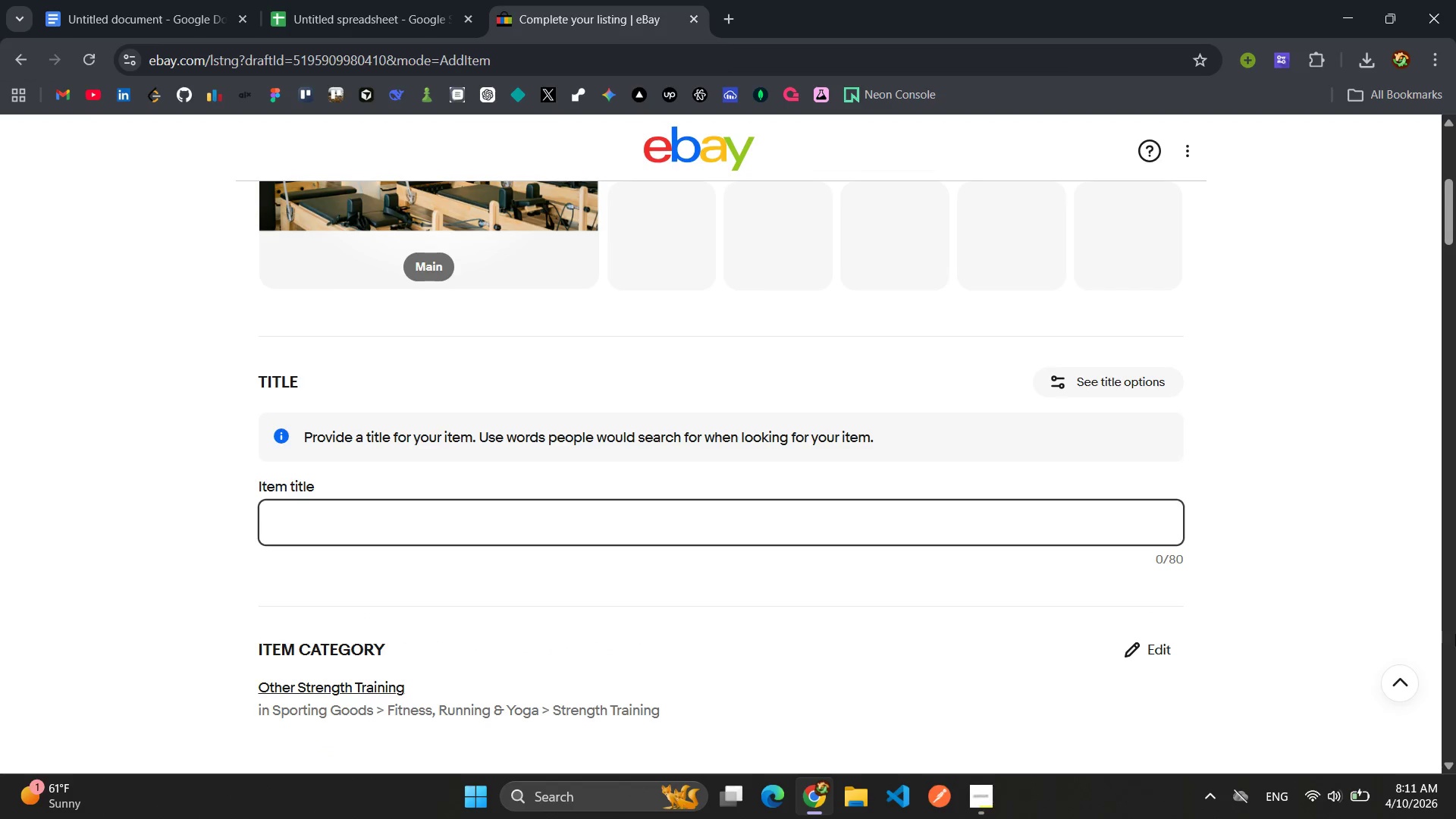 
left_click([86, 1])
 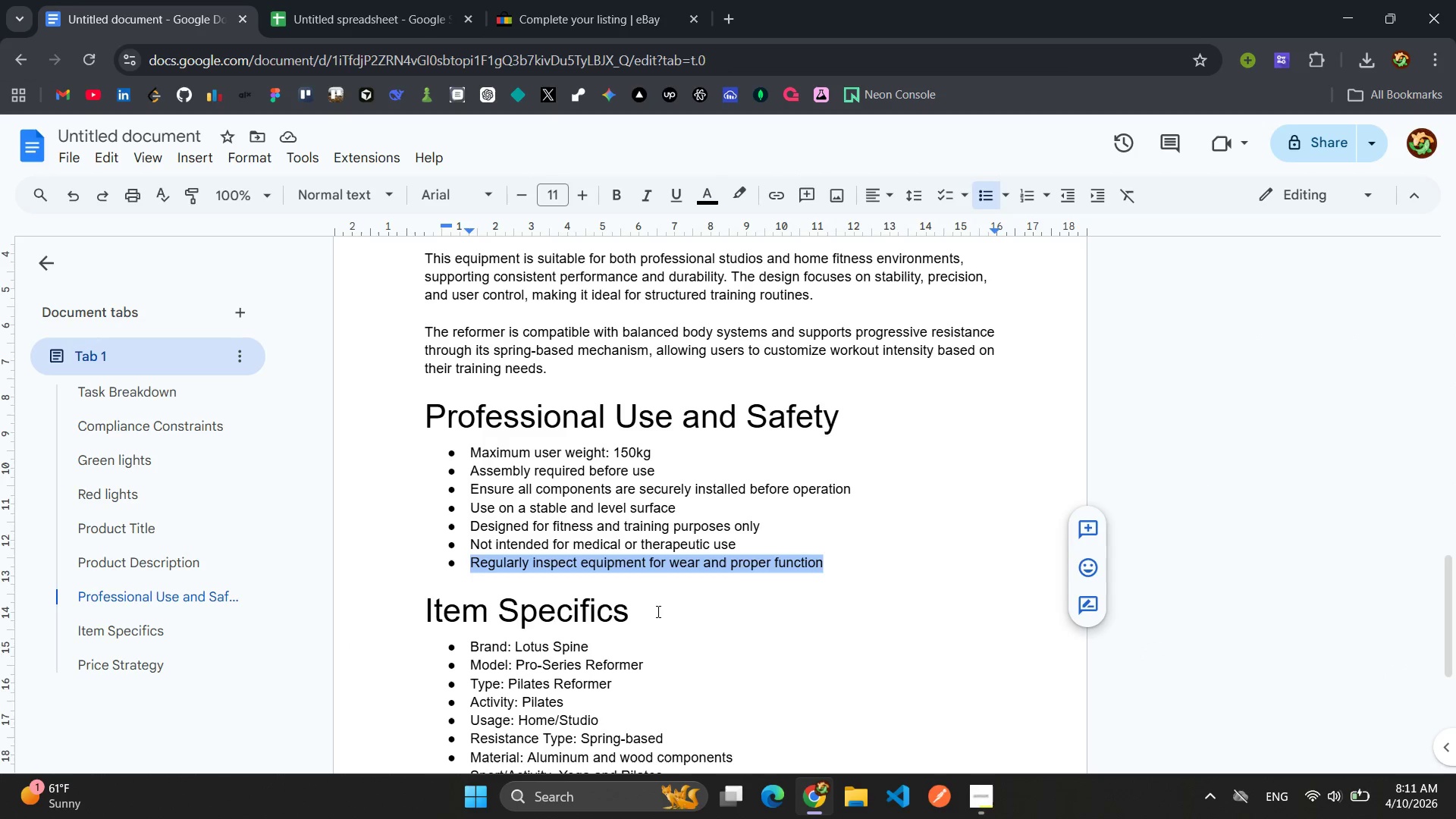 
scroll: coordinate [658, 615], scroll_direction: up, amount: 7.0
 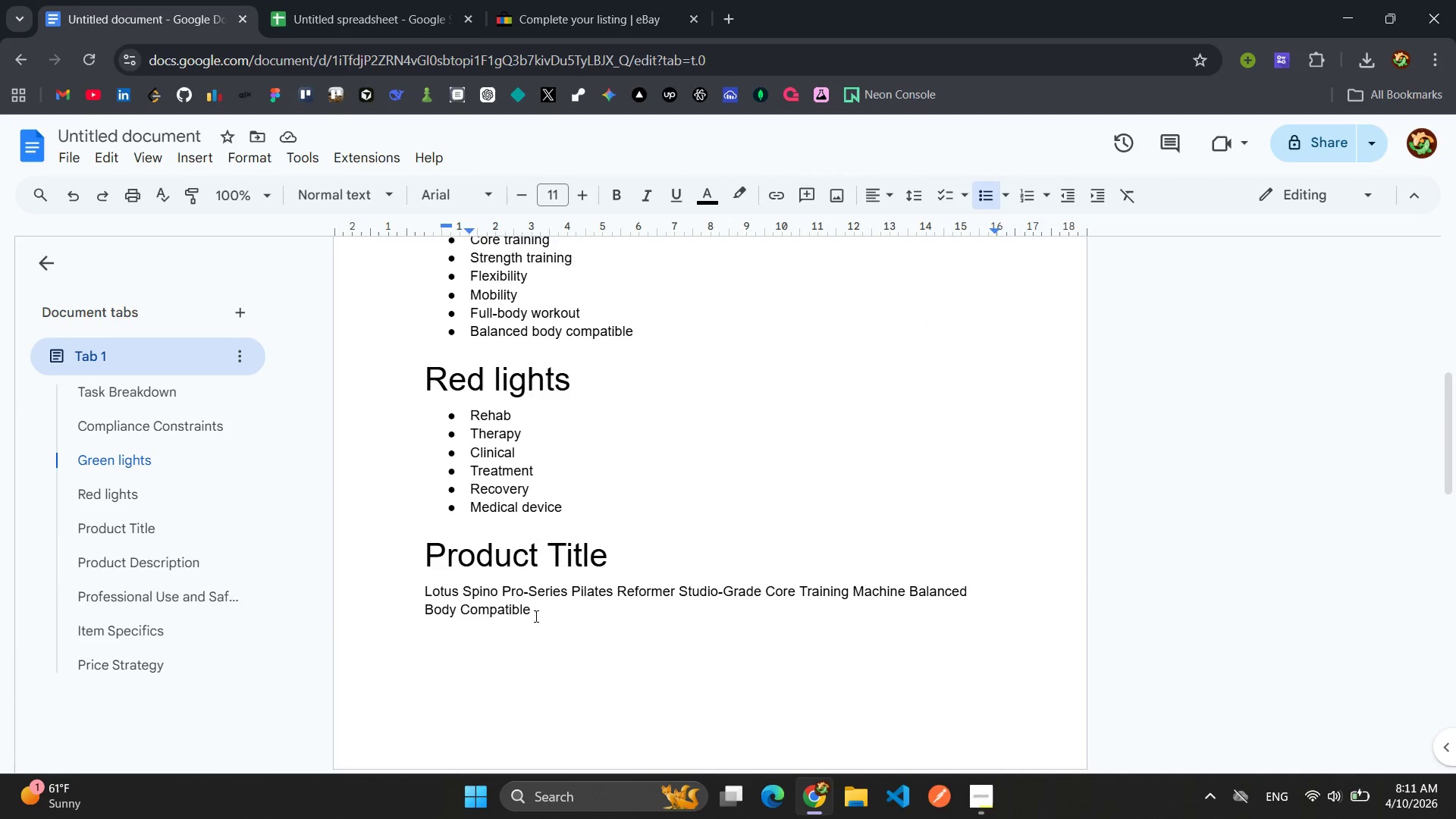 
left_click_drag(start_coordinate=[532, 612], to_coordinate=[417, 596])
 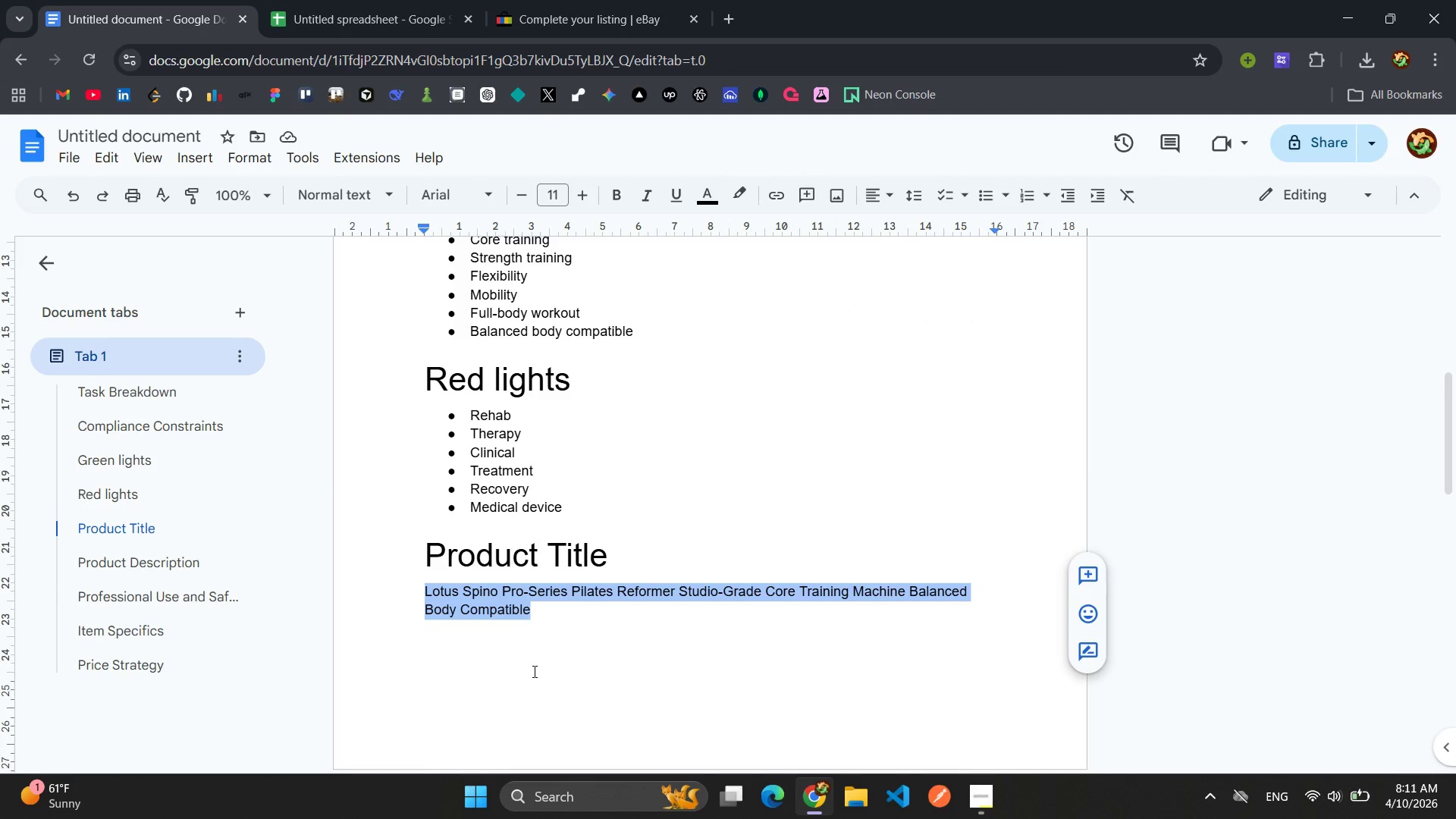 
key(Control+C)
 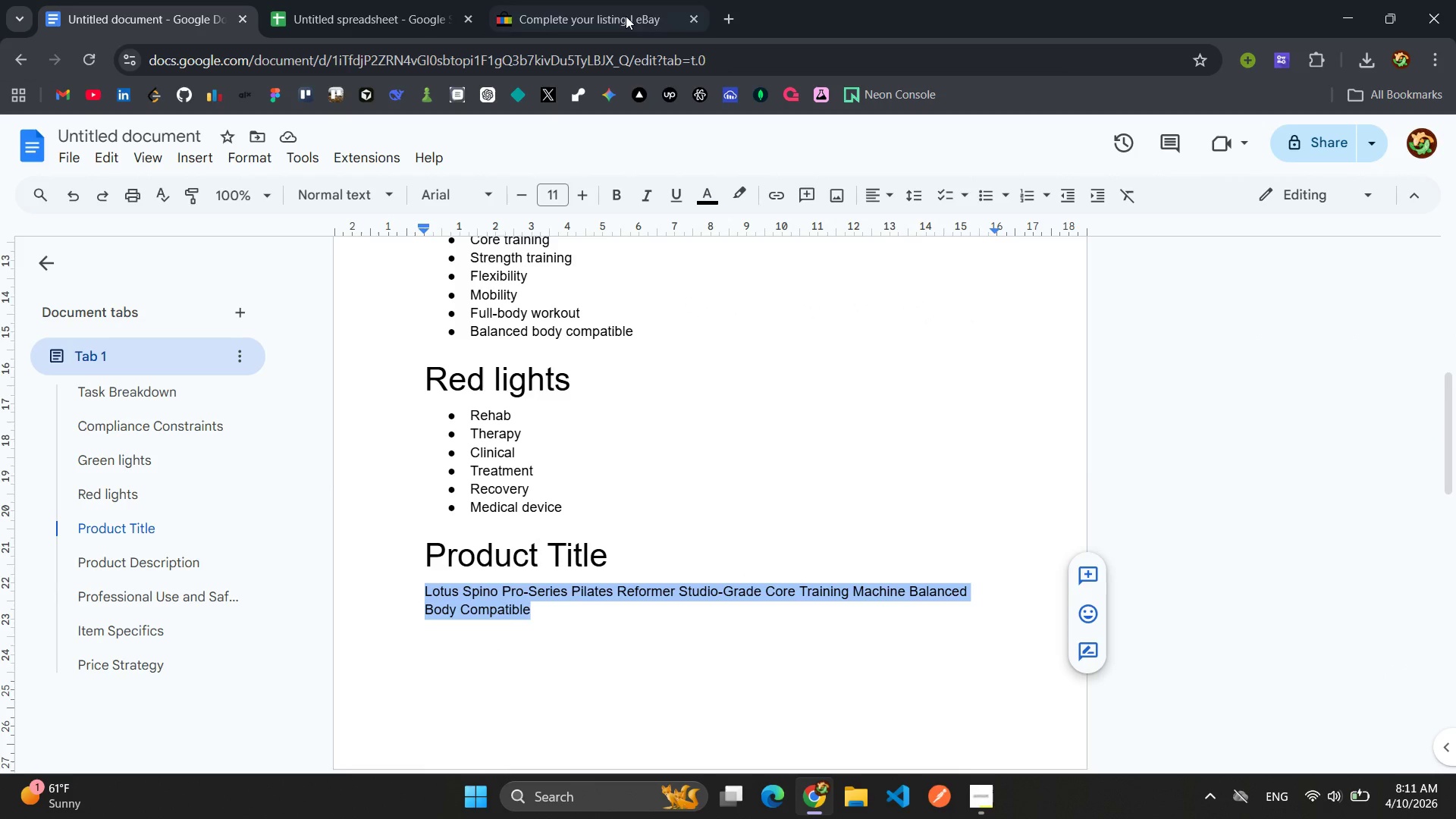 
left_click([612, 0])
 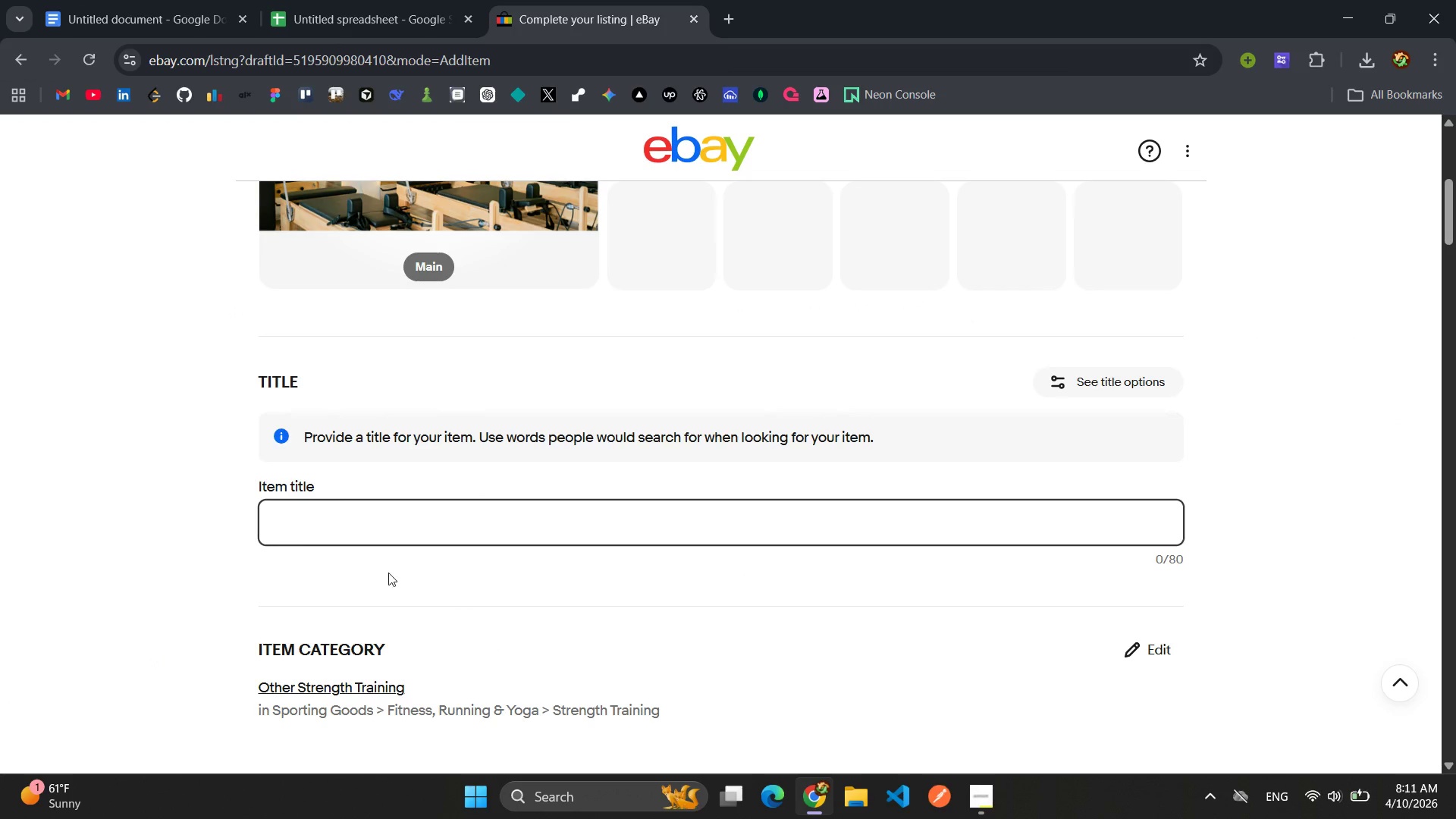 
key(Control+V)
 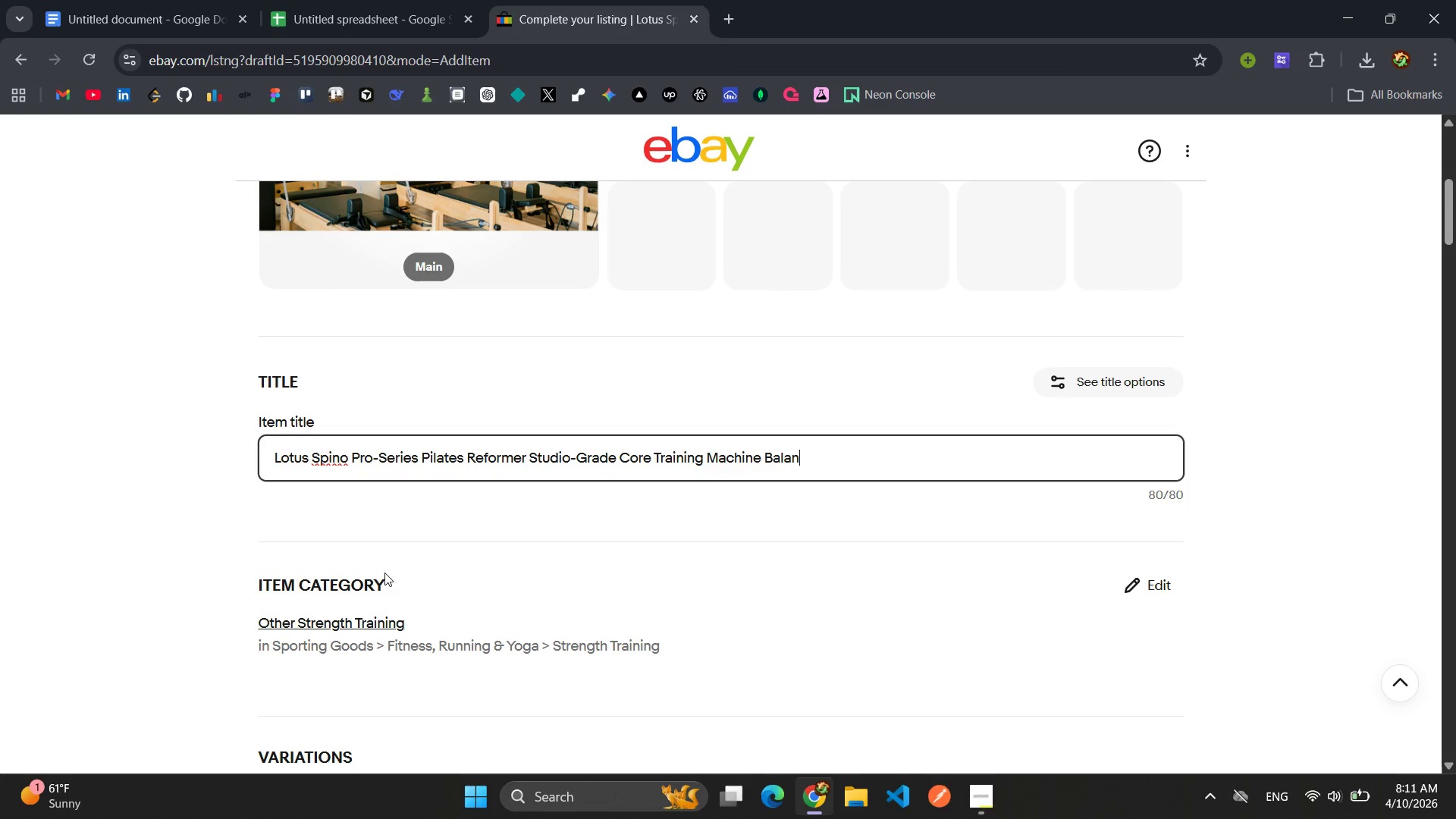 
wait(6.84)
 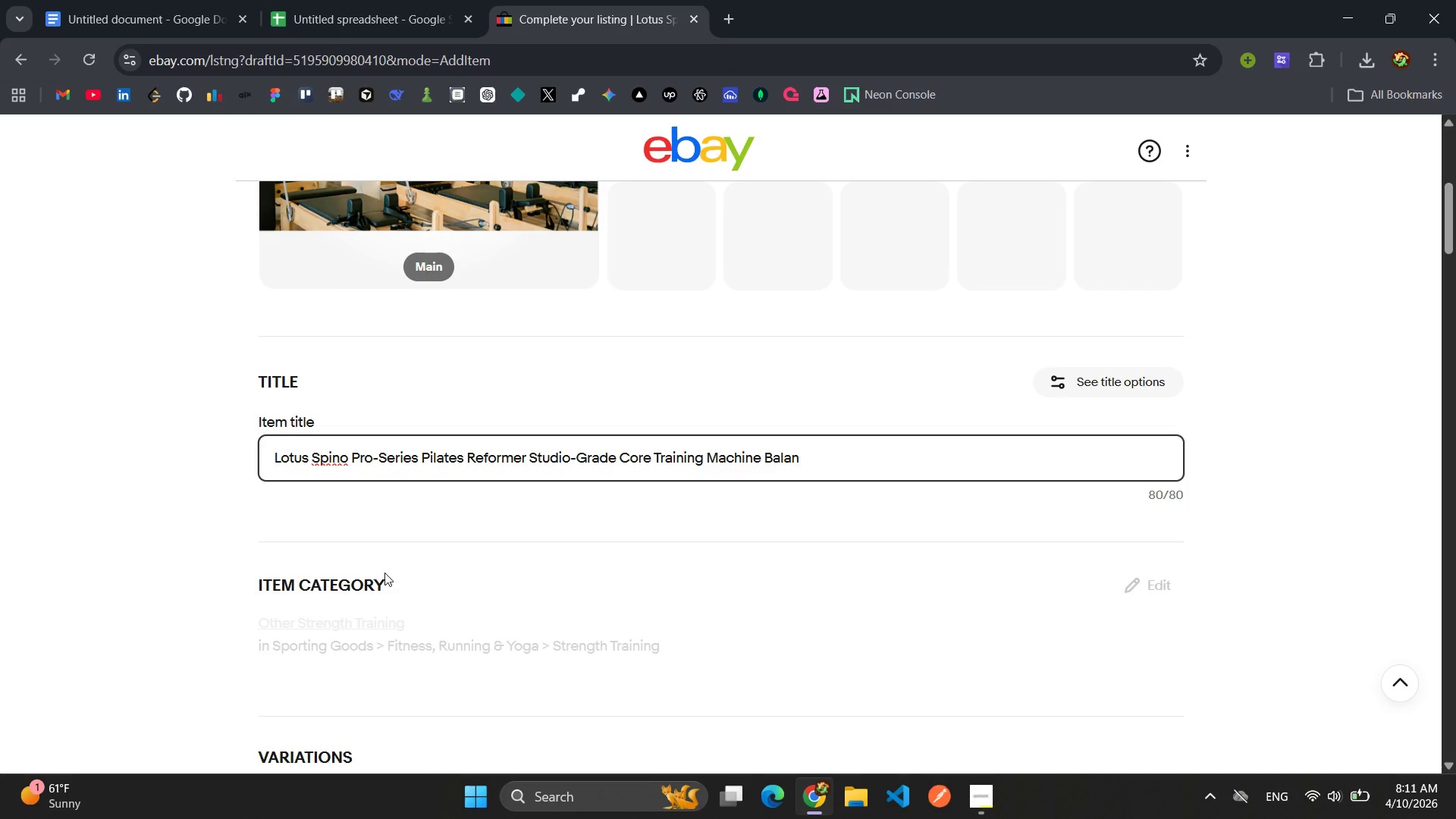 
key(Backspace)
 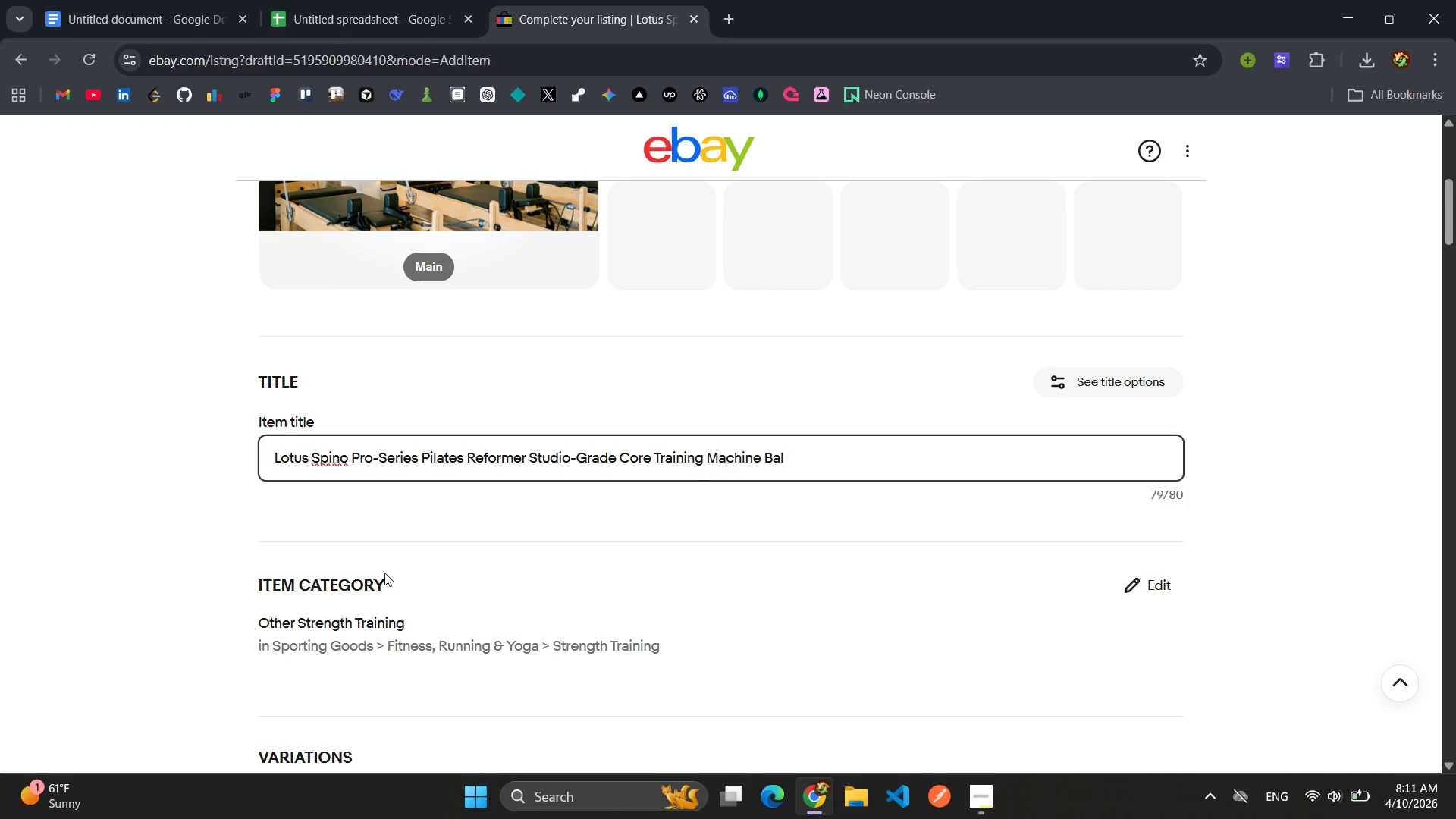 
key(Backspace)
 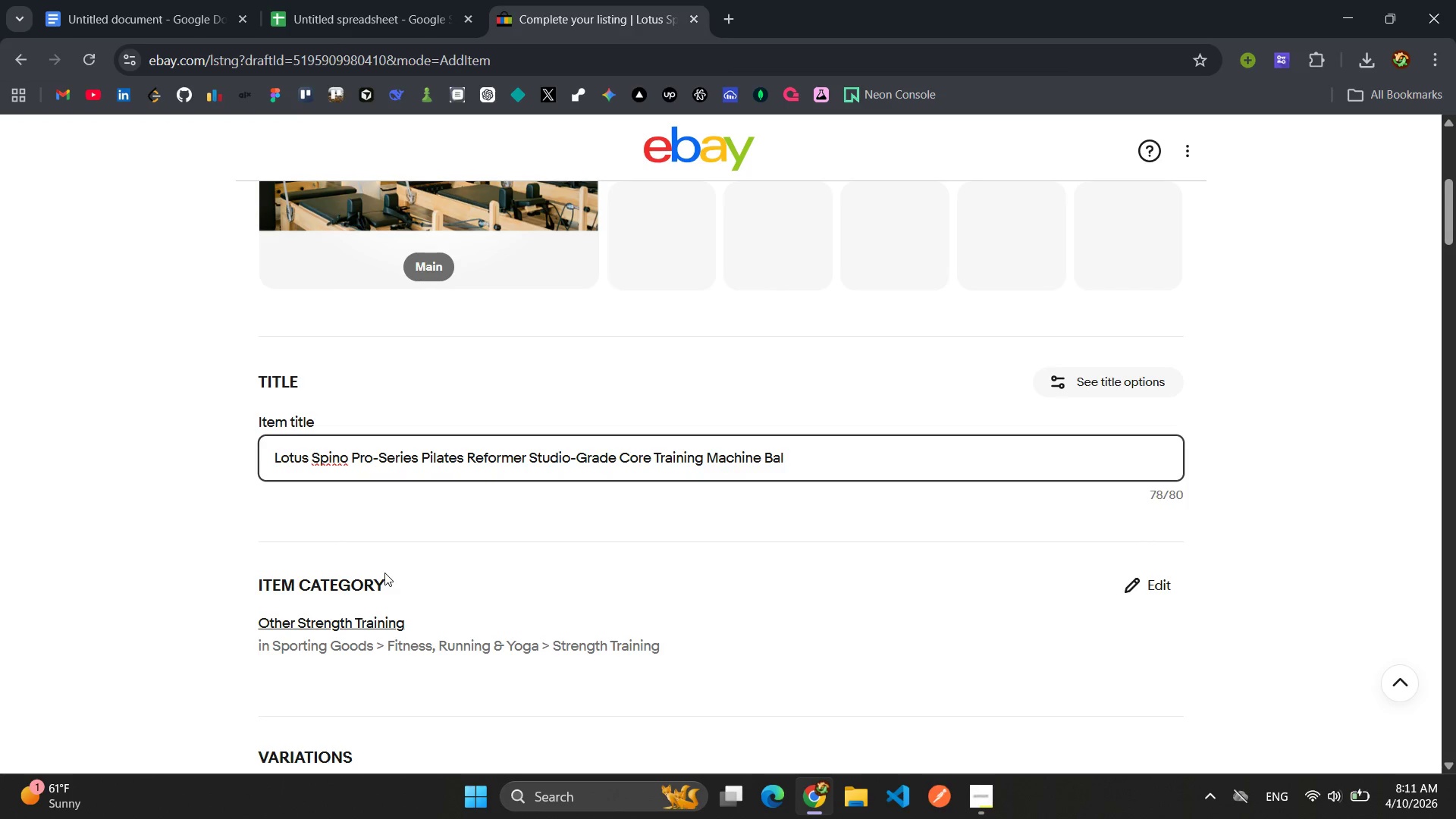 
key(Backspace)
 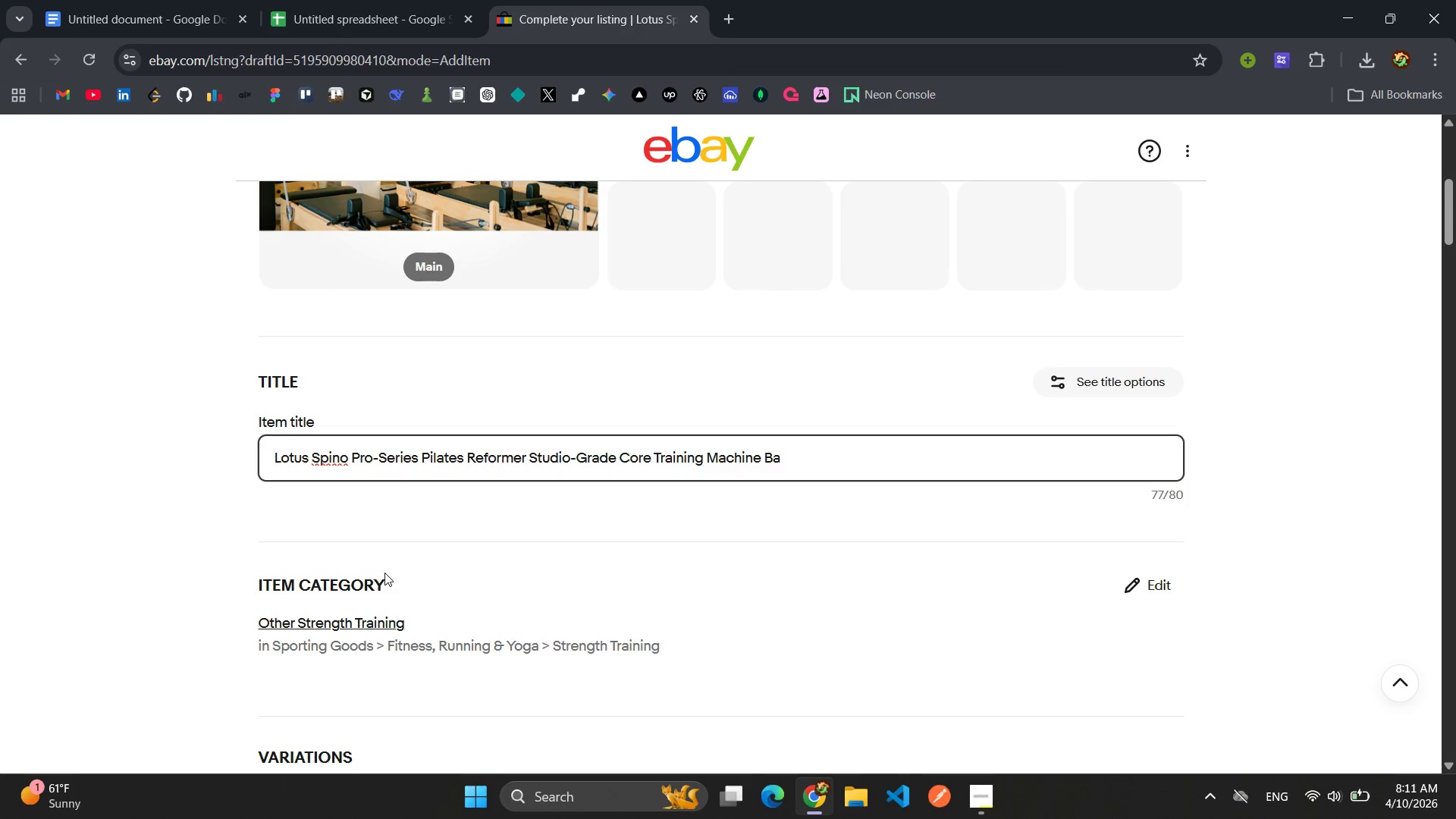 
key(Backspace)
 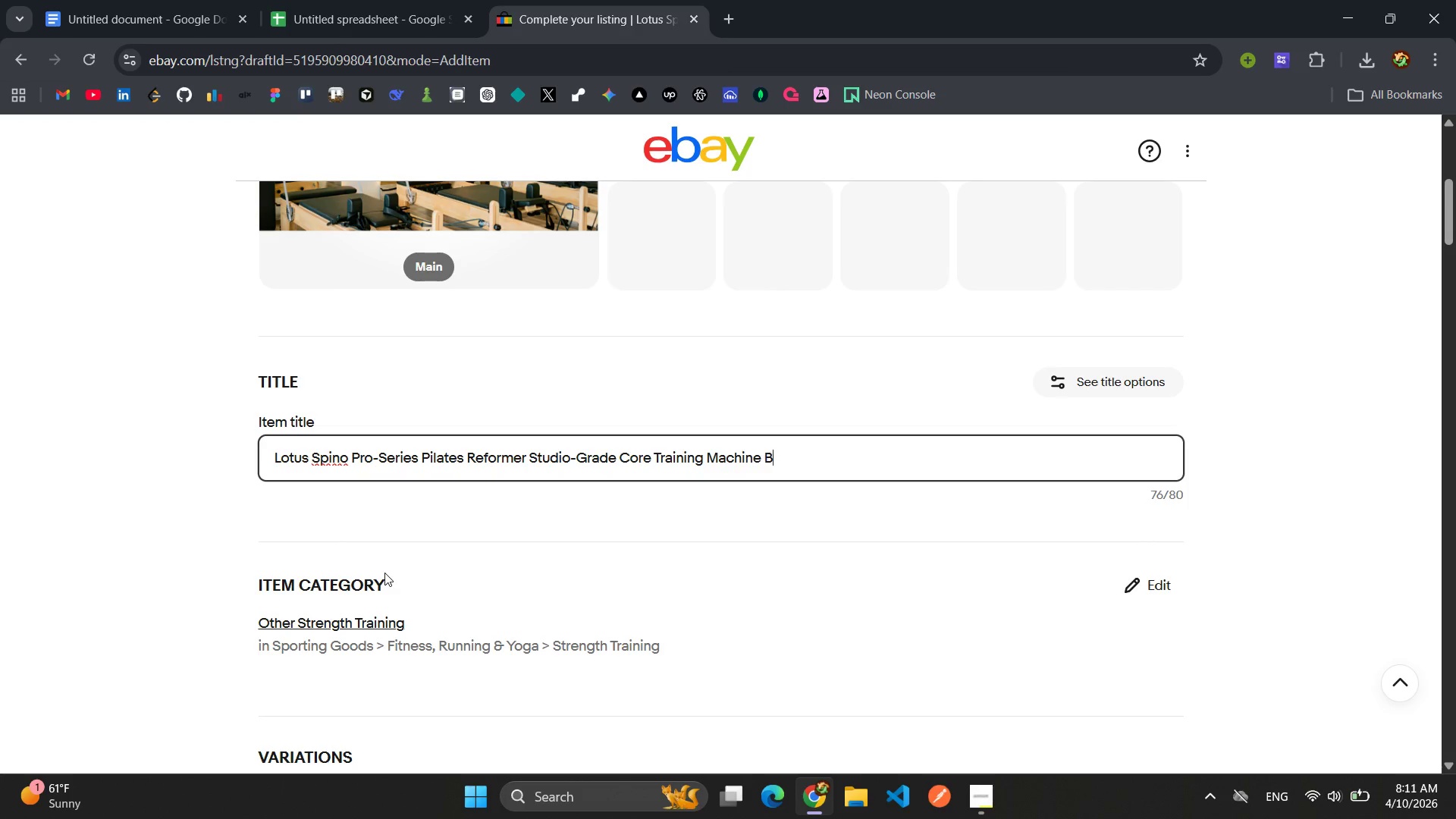 
key(Backspace)
 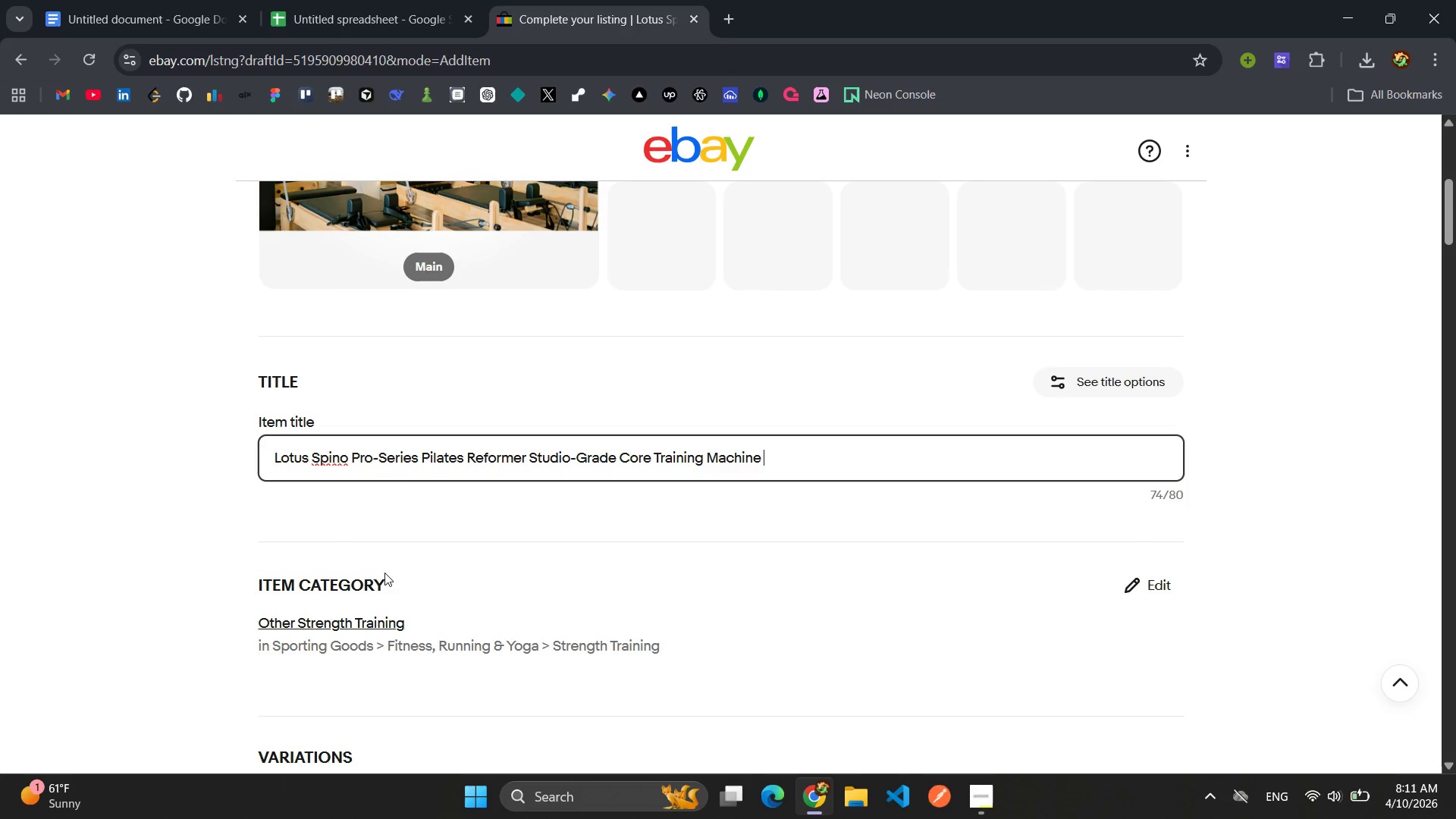 
key(Backspace)
 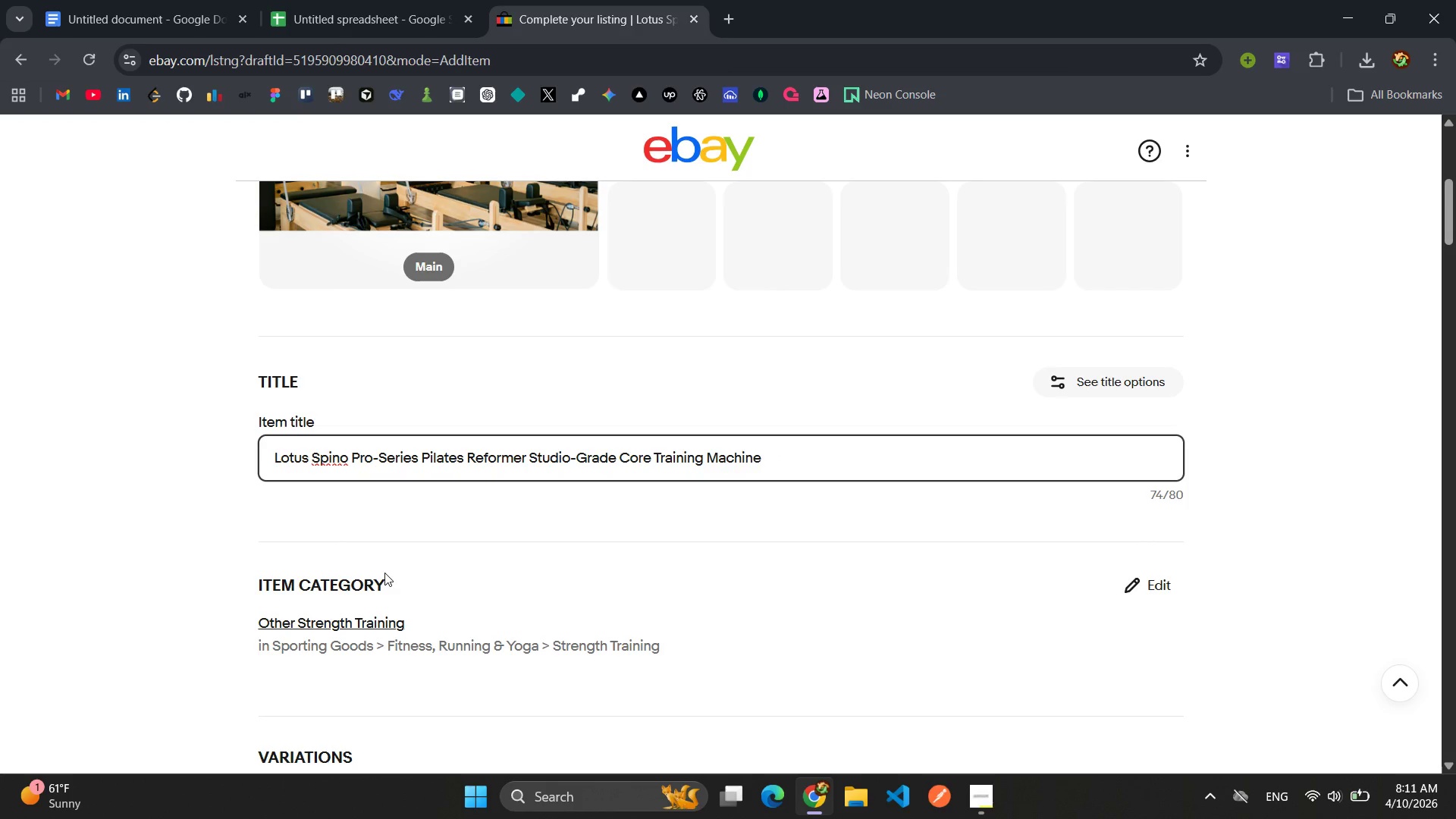 
key(Period)
 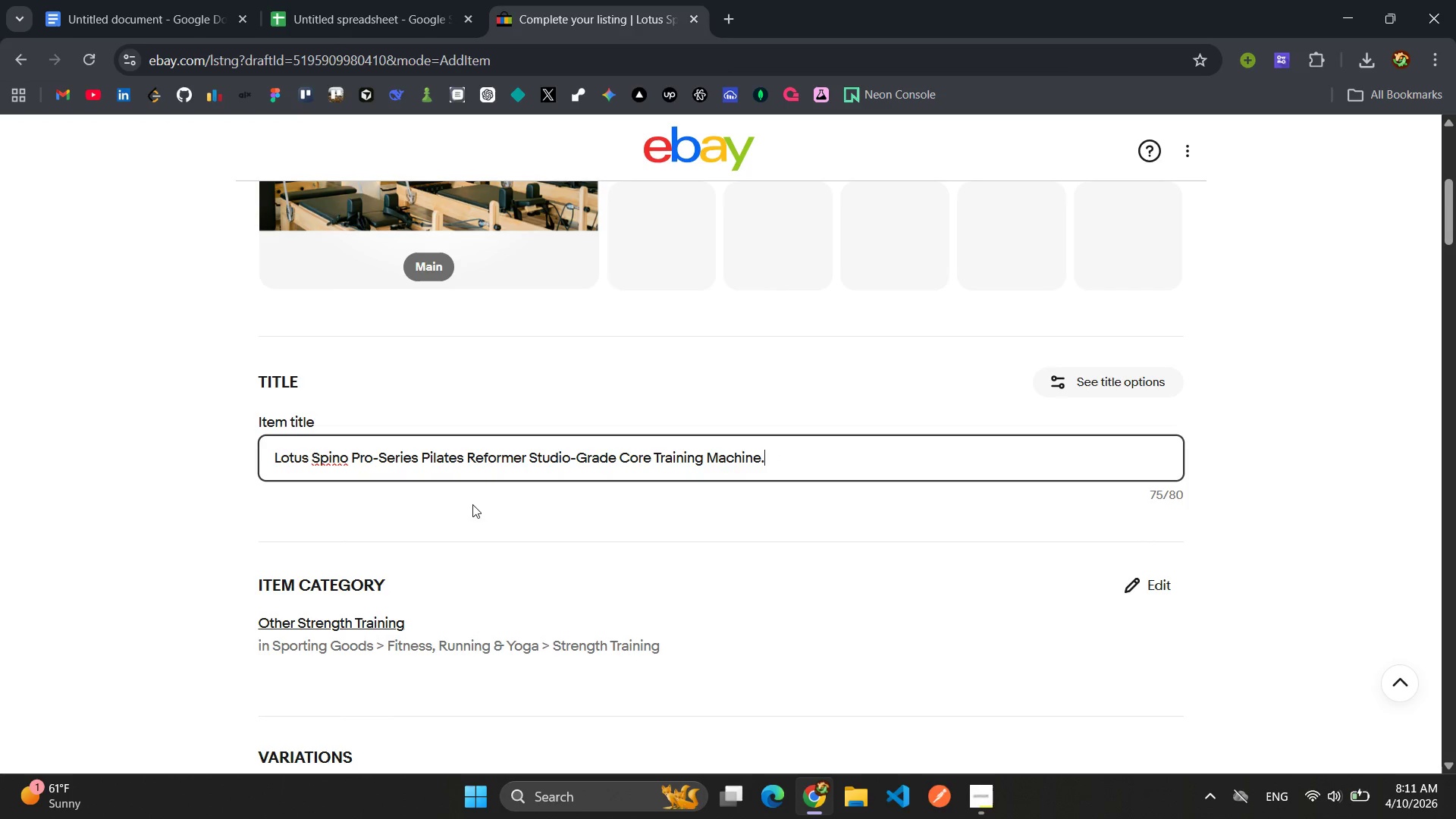 
left_click([335, 1])
 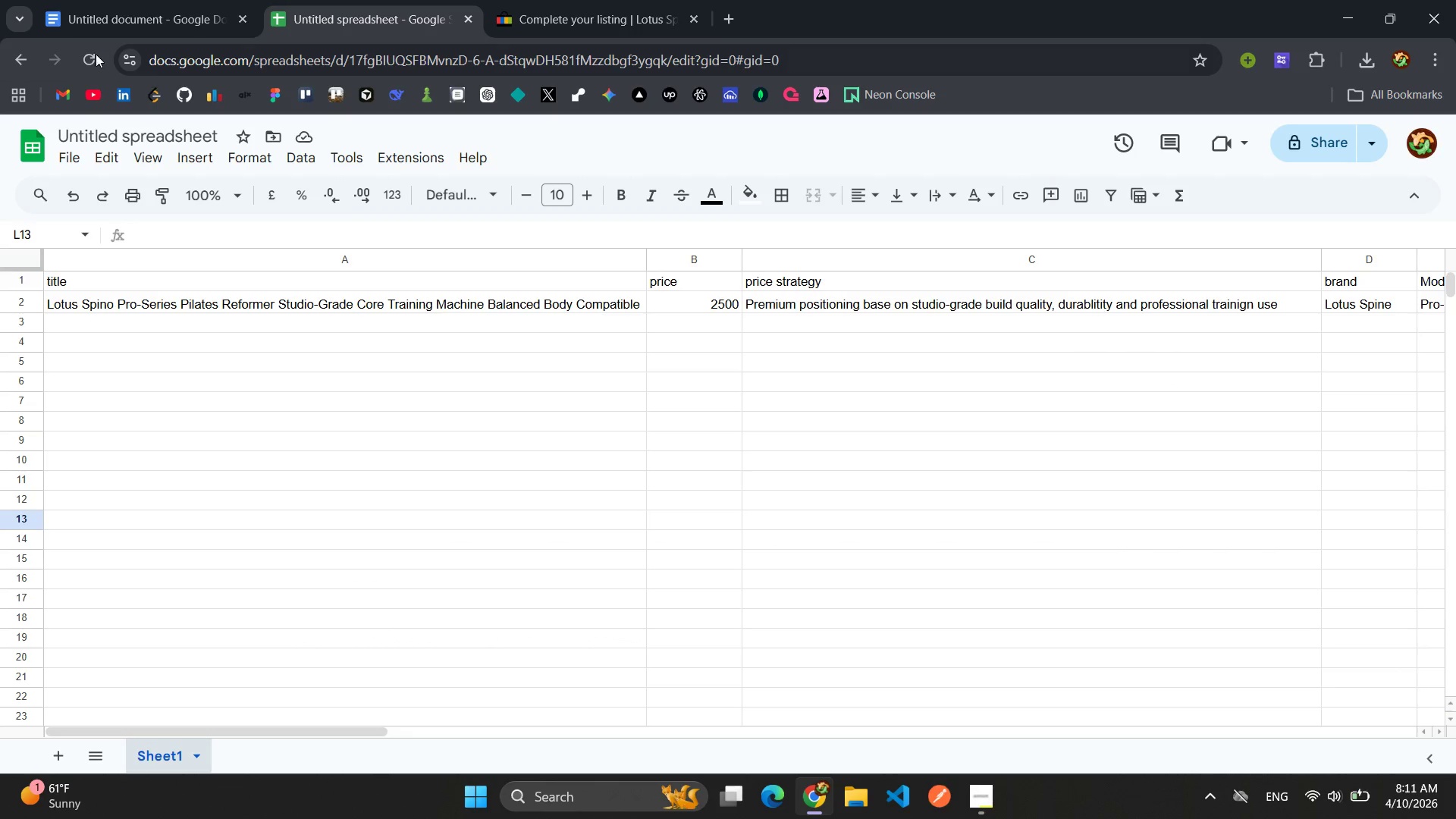 
left_click([89, 2])
 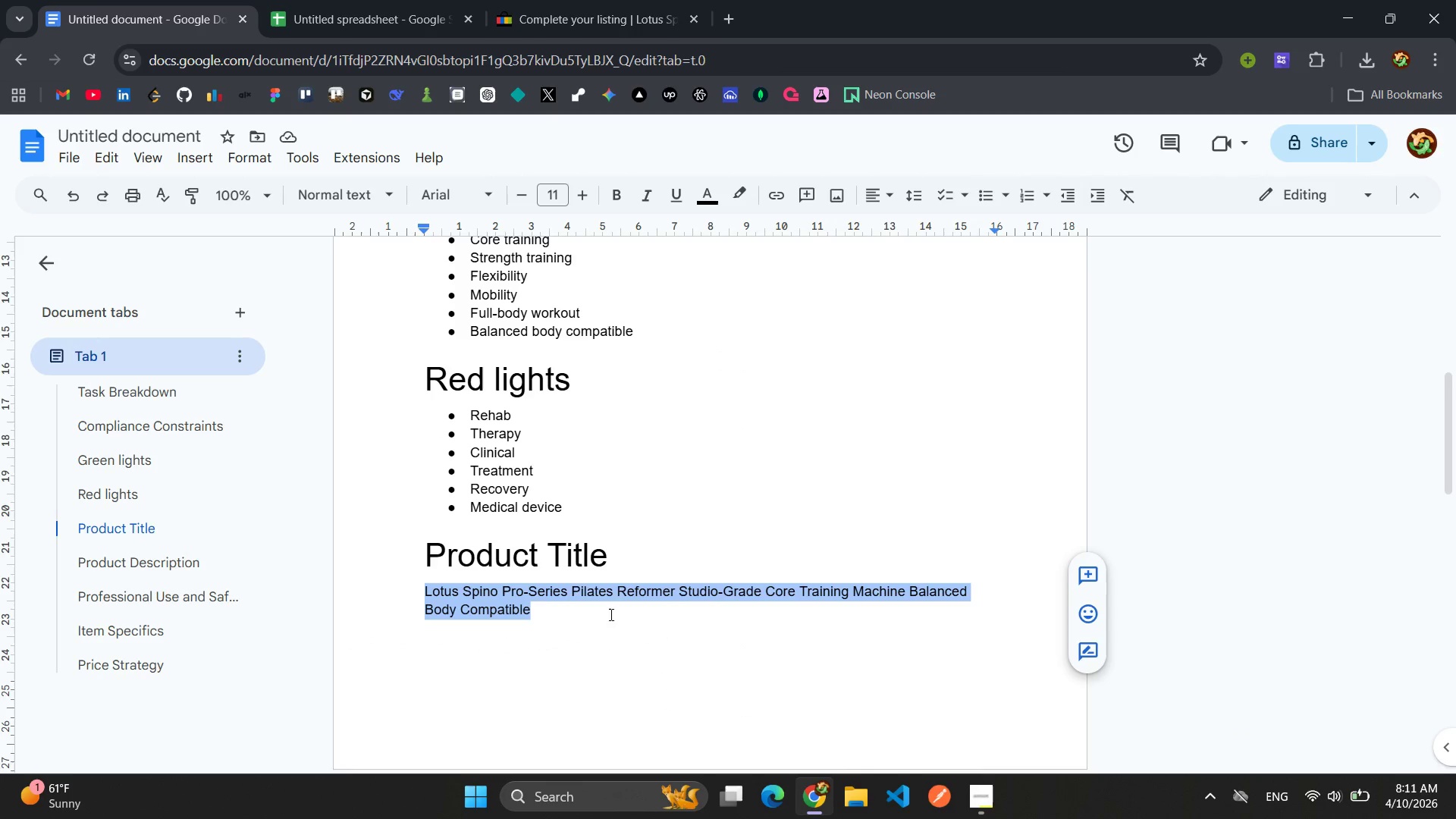 
left_click([574, 610])
 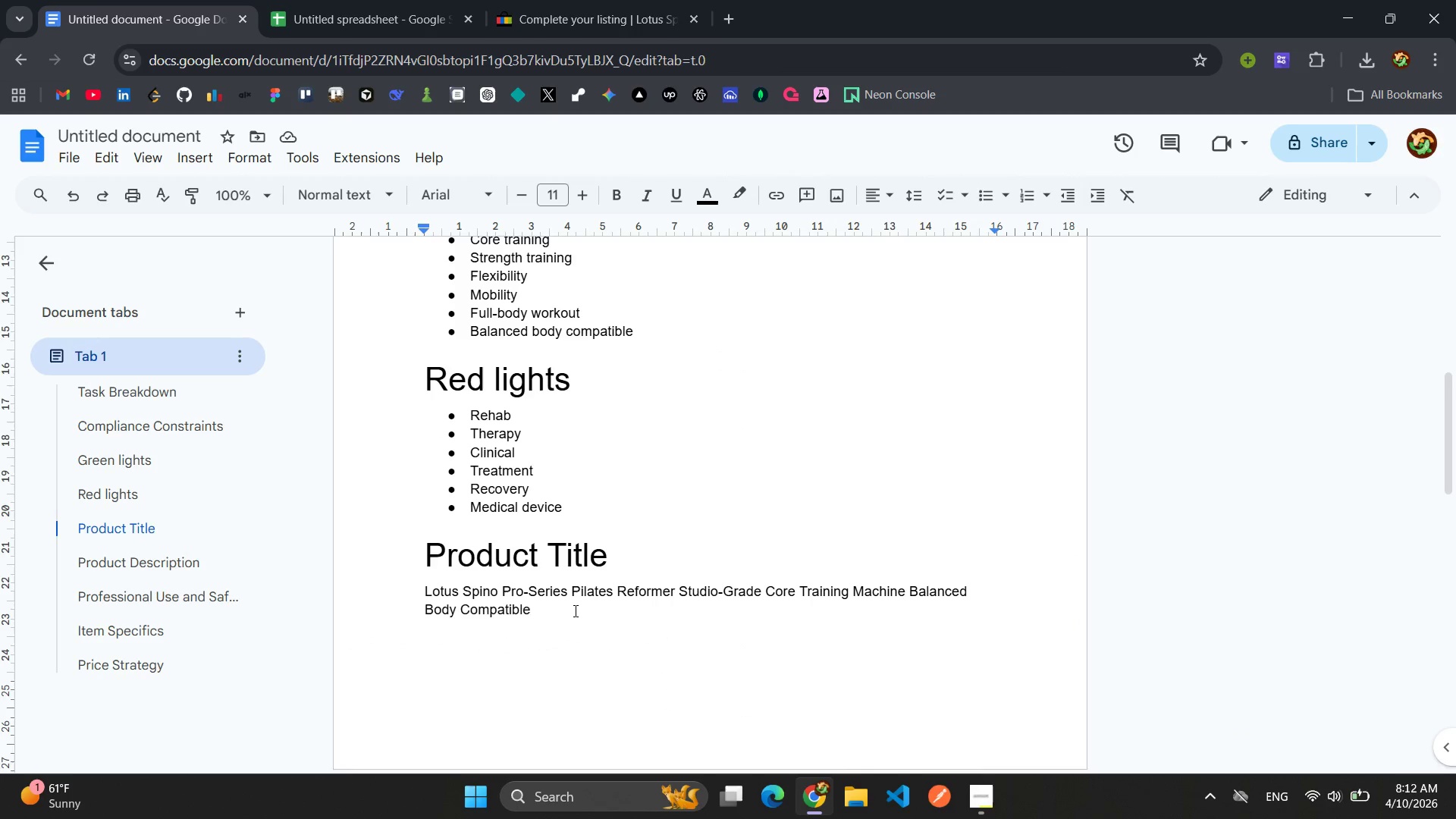 
left_click_drag(start_coordinate=[574, 610], to_coordinate=[907, 597])
 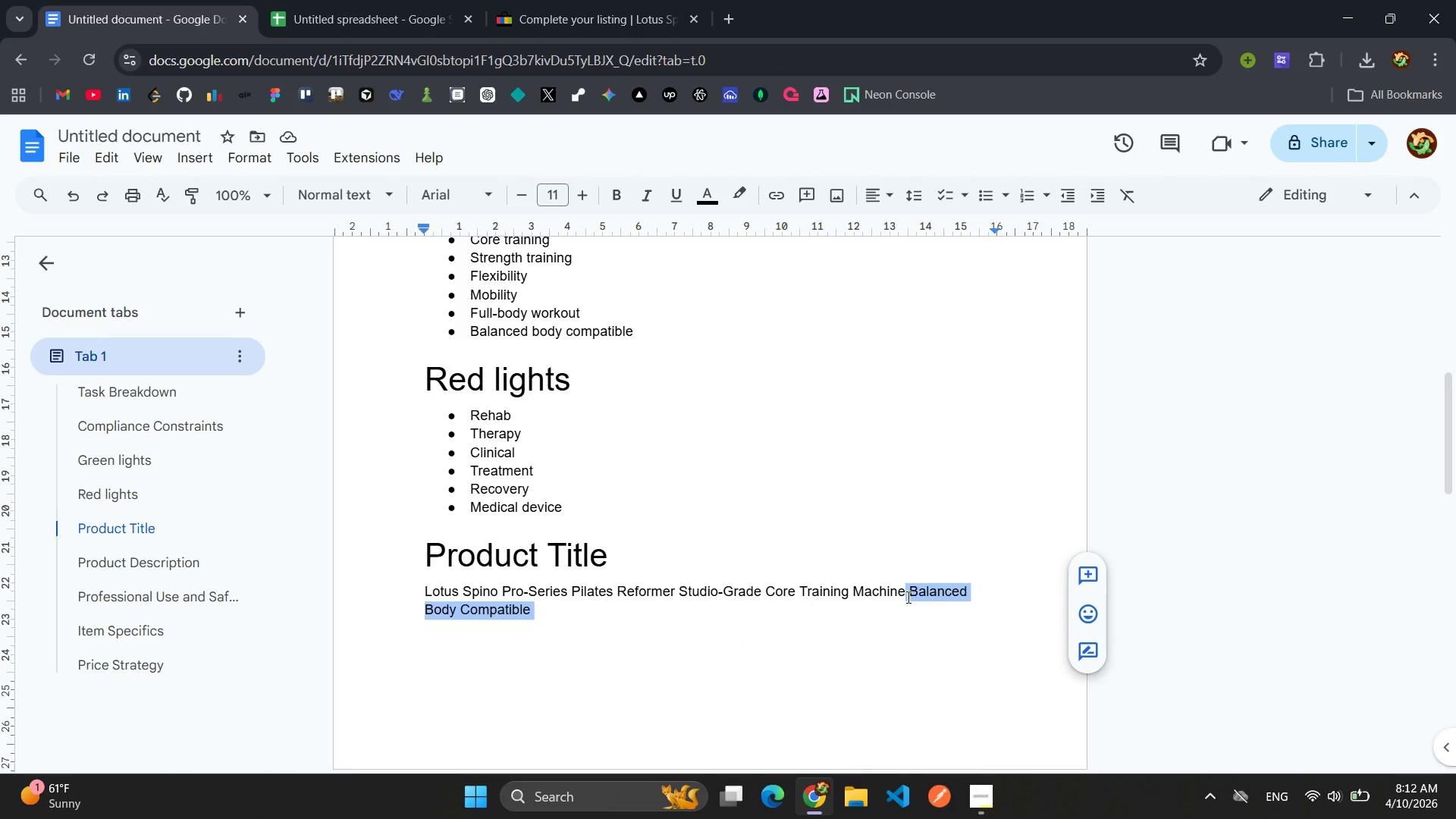 
key(Backspace)
 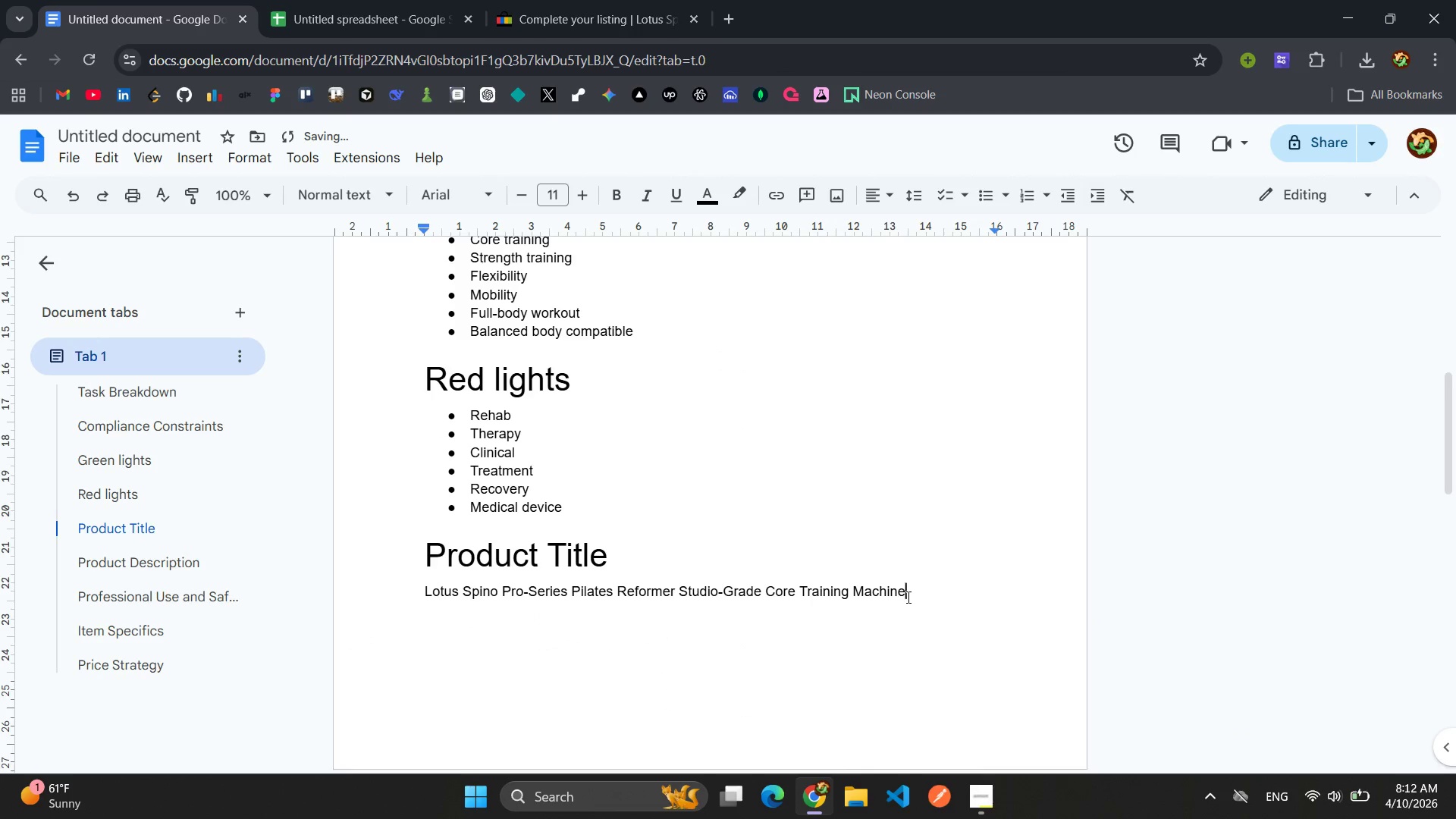 
key(Period)
 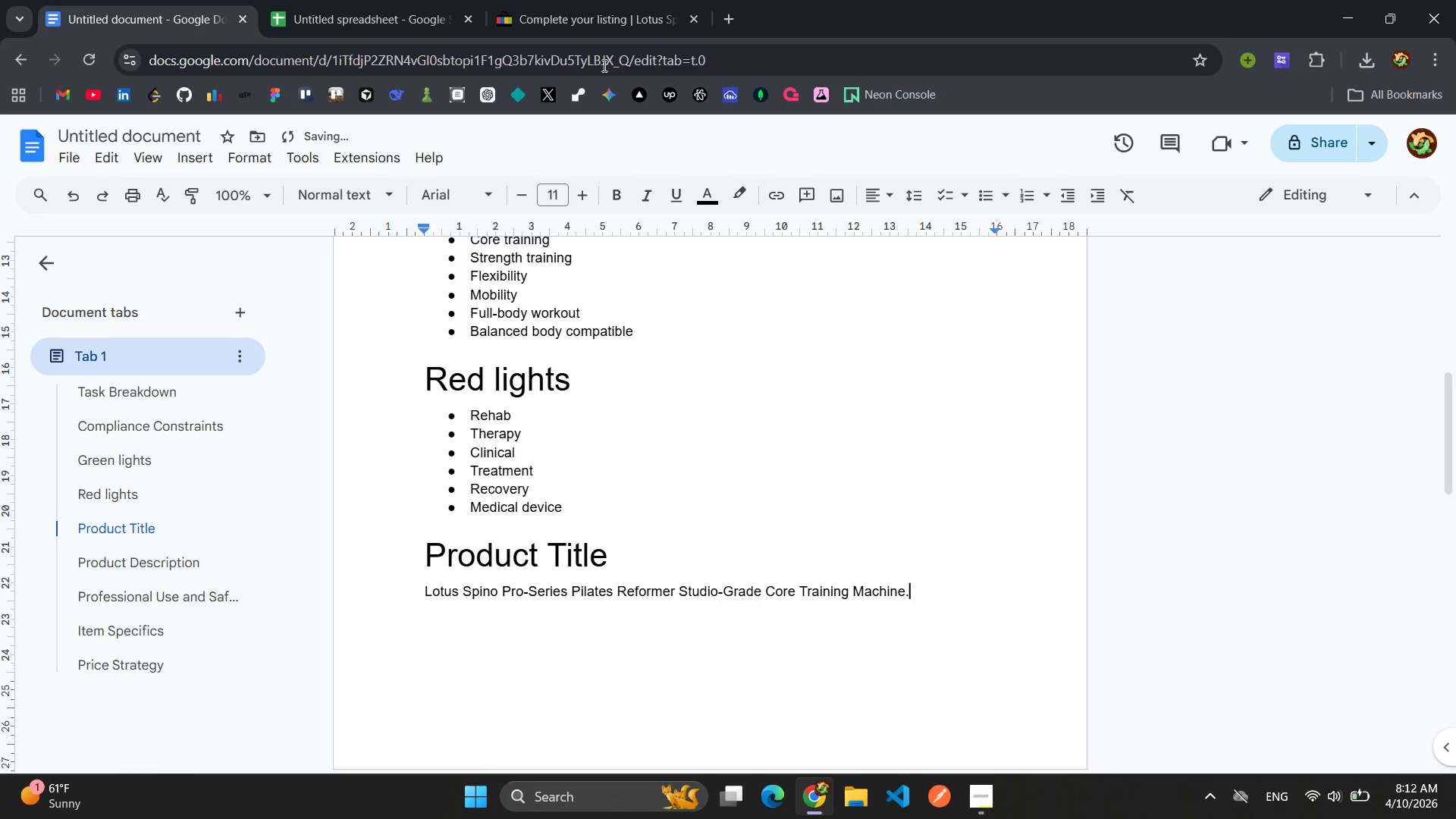 
left_click([383, 0])
 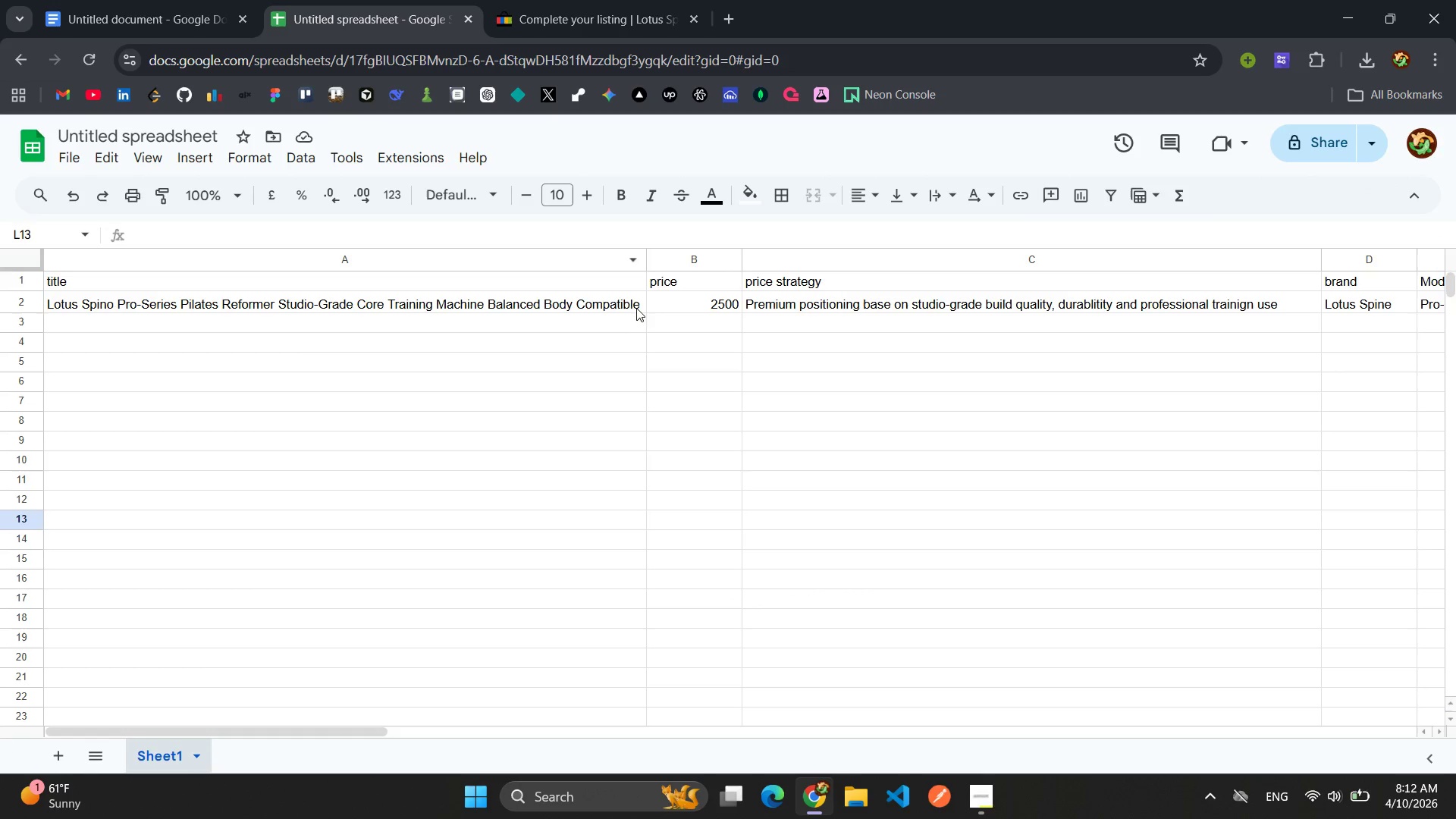 
left_click([640, 306])
 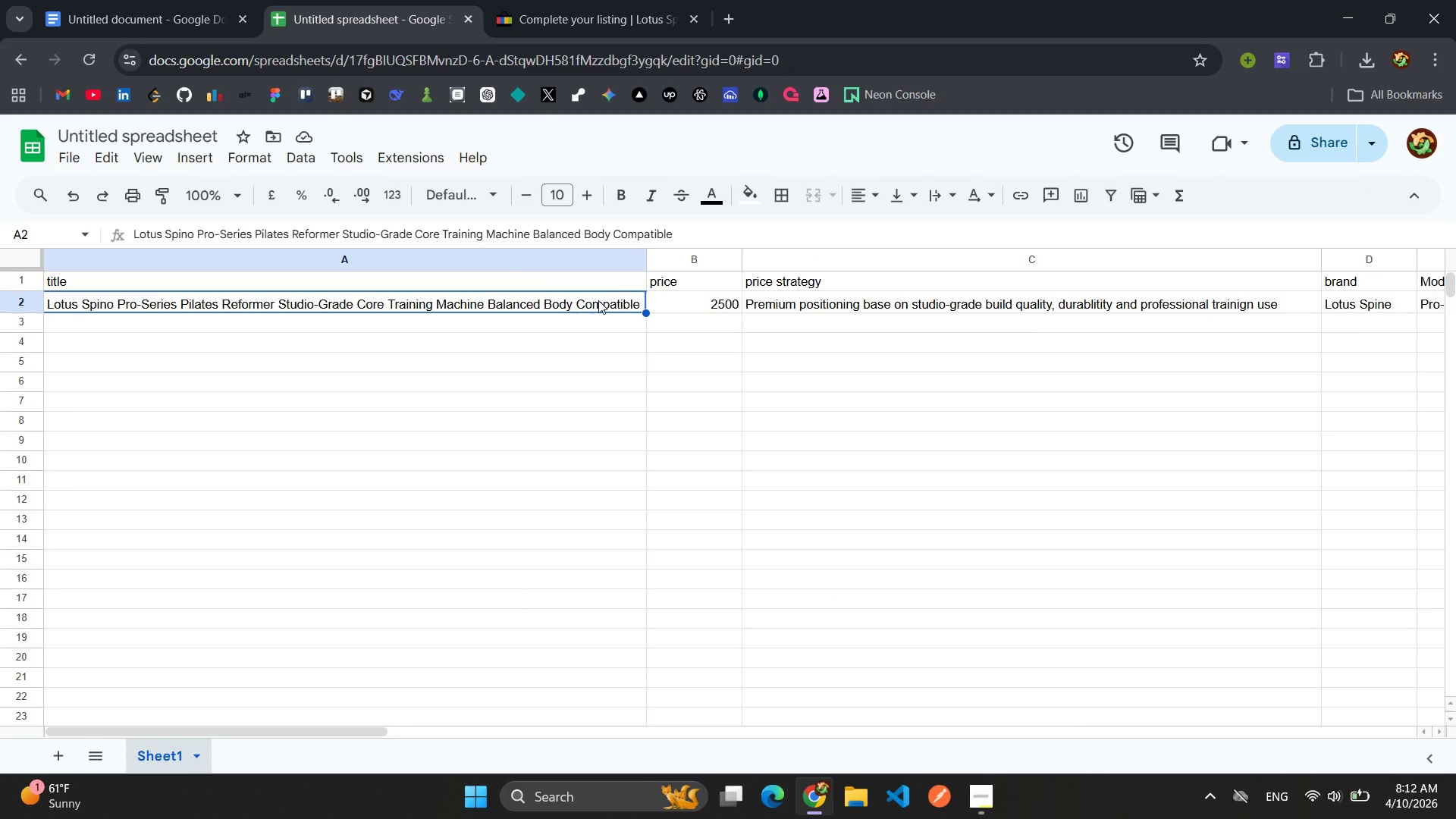 
double_click([640, 299])
 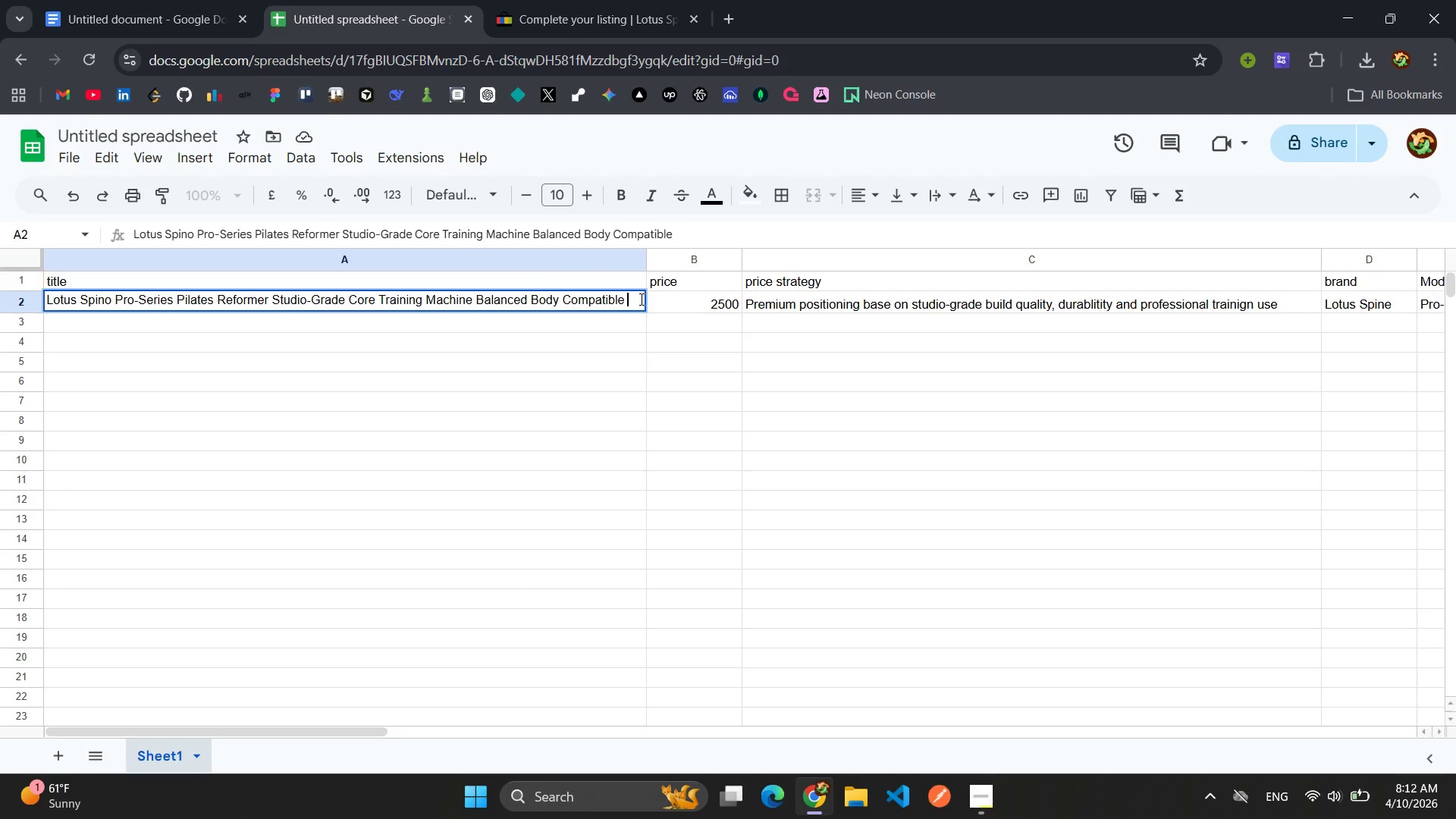 
hold_key(key=Backspace, duration=1.16)
 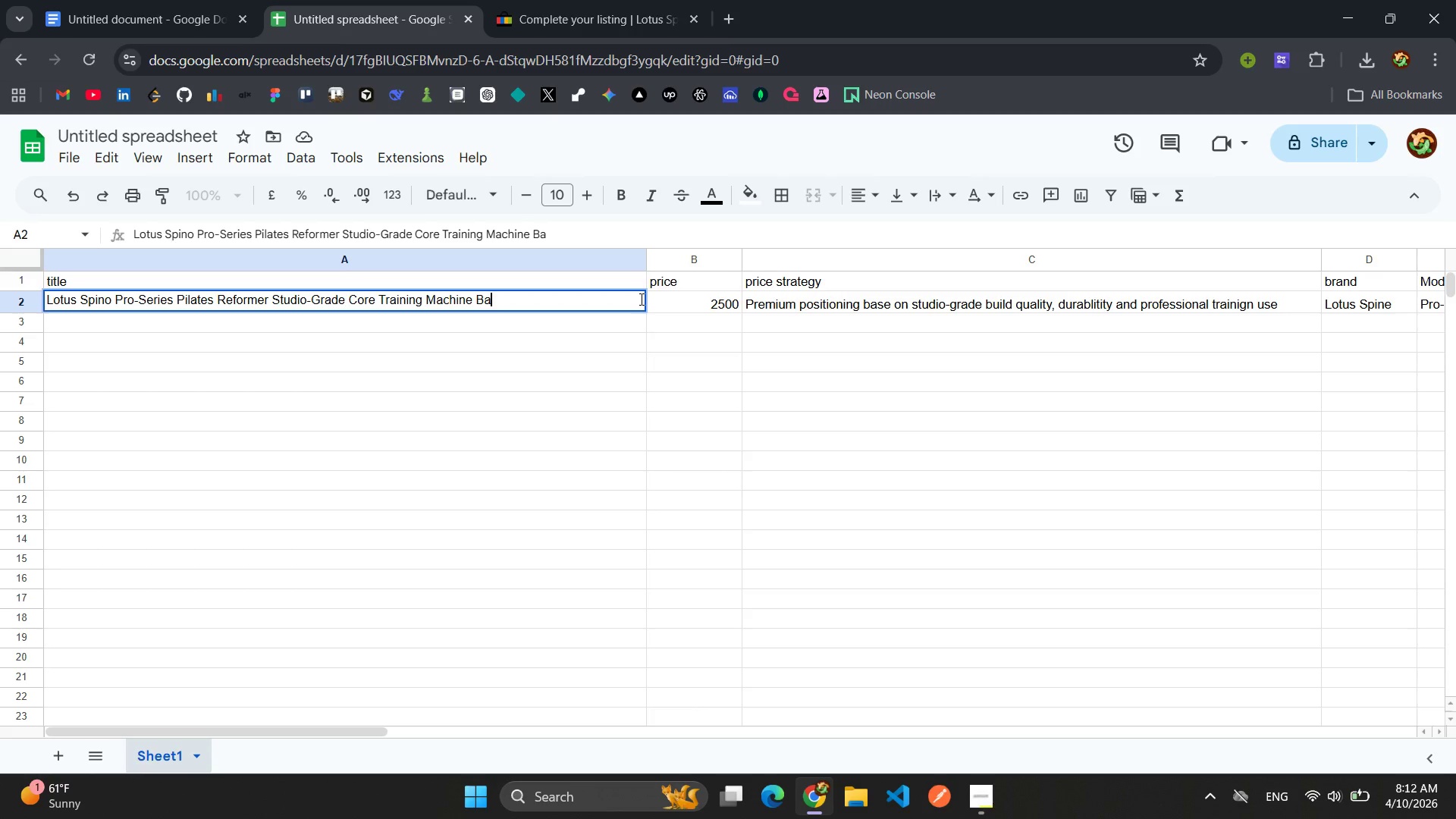 
key(Backspace)
 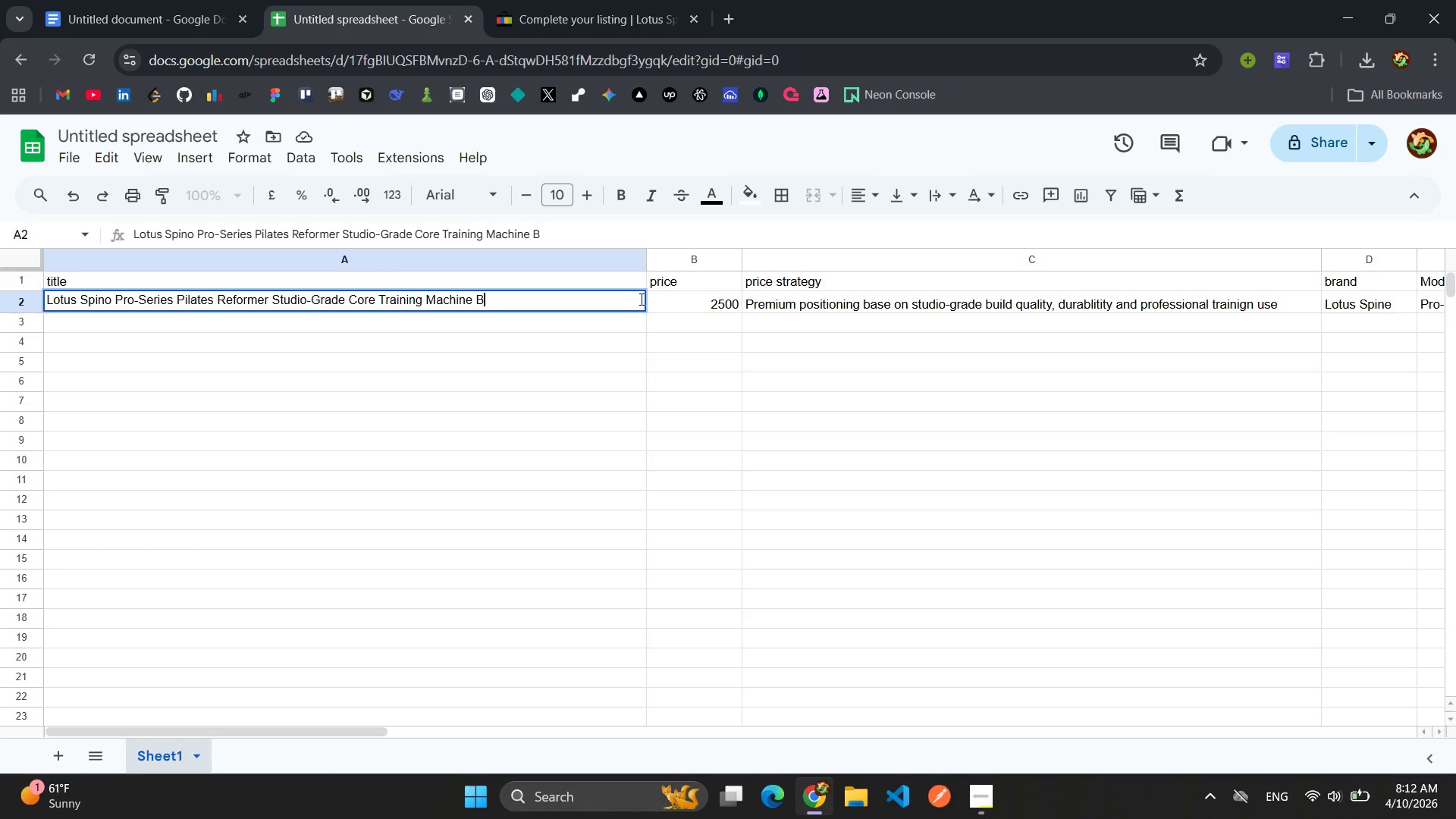 
key(Backspace)
 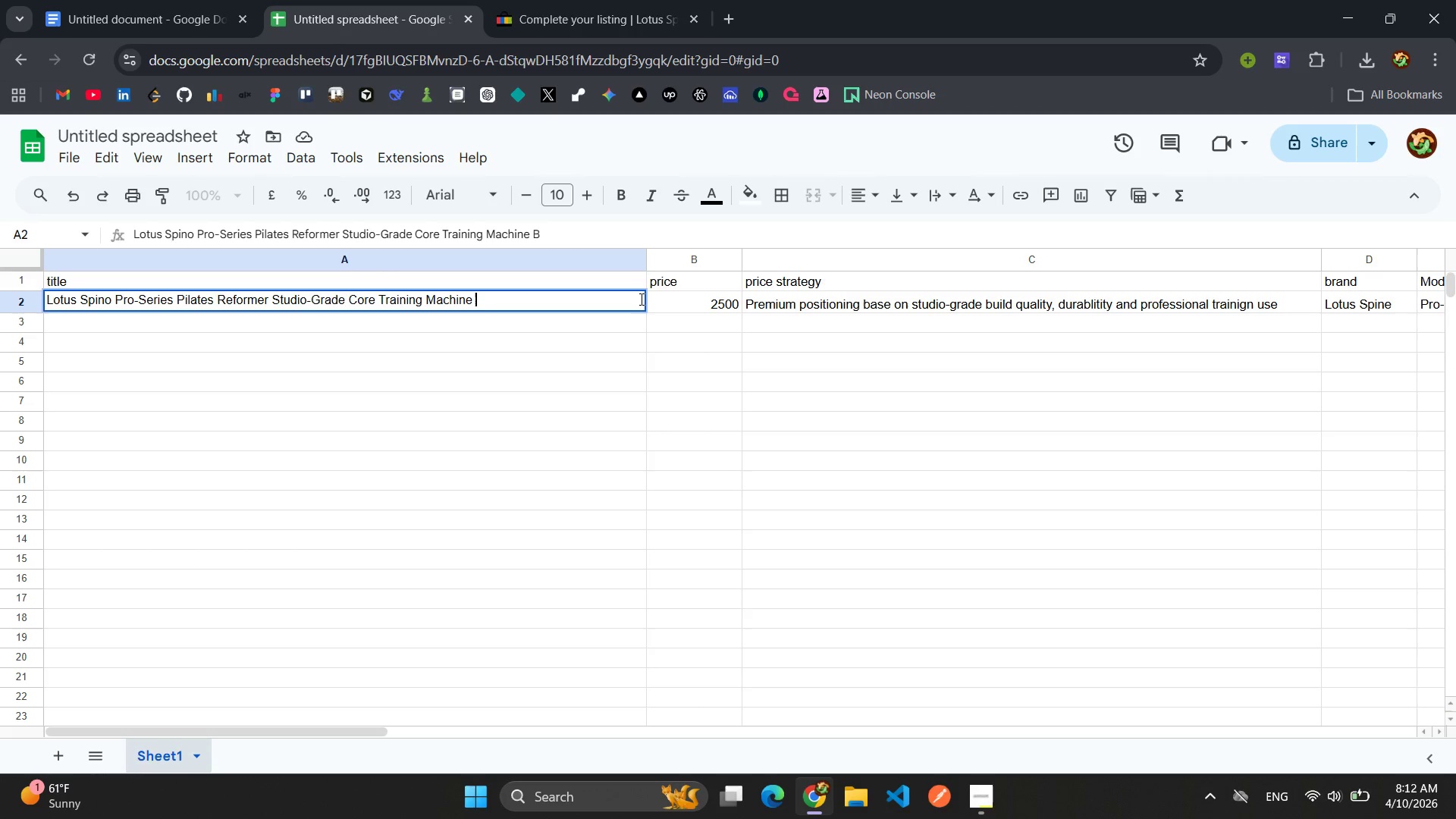 
key(Backspace)
 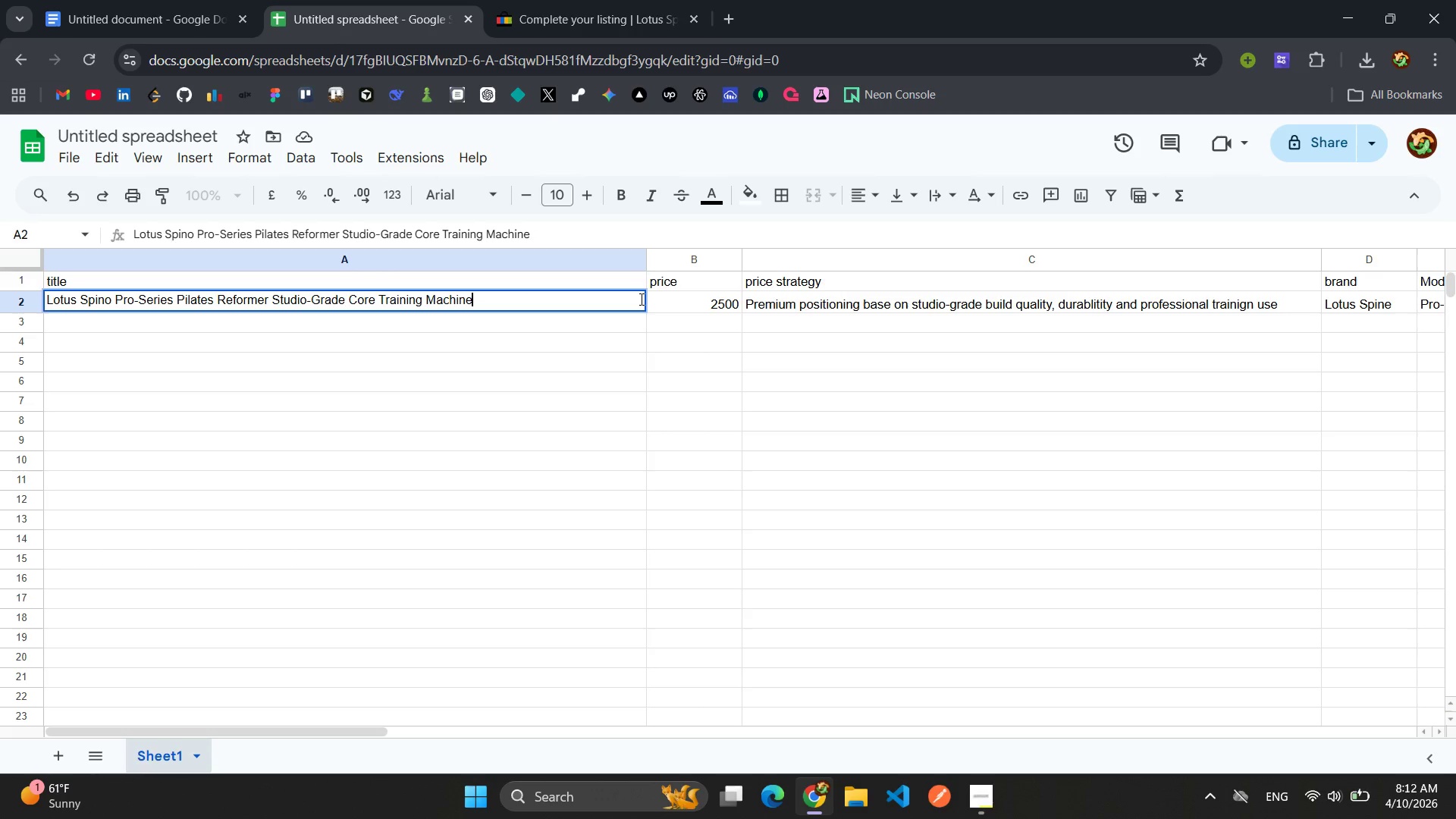 
key(Period)
 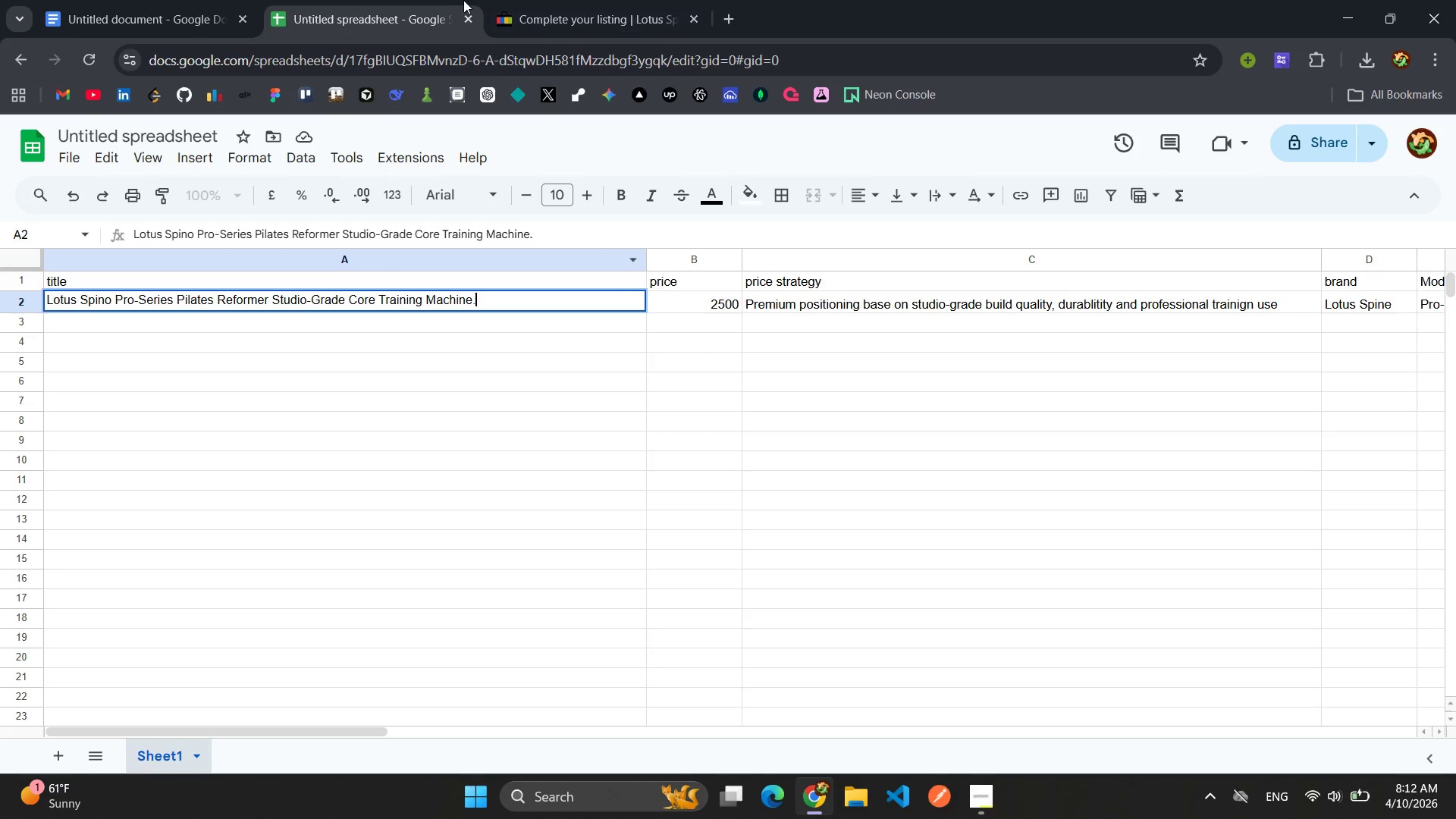 
left_click([571, 0])
 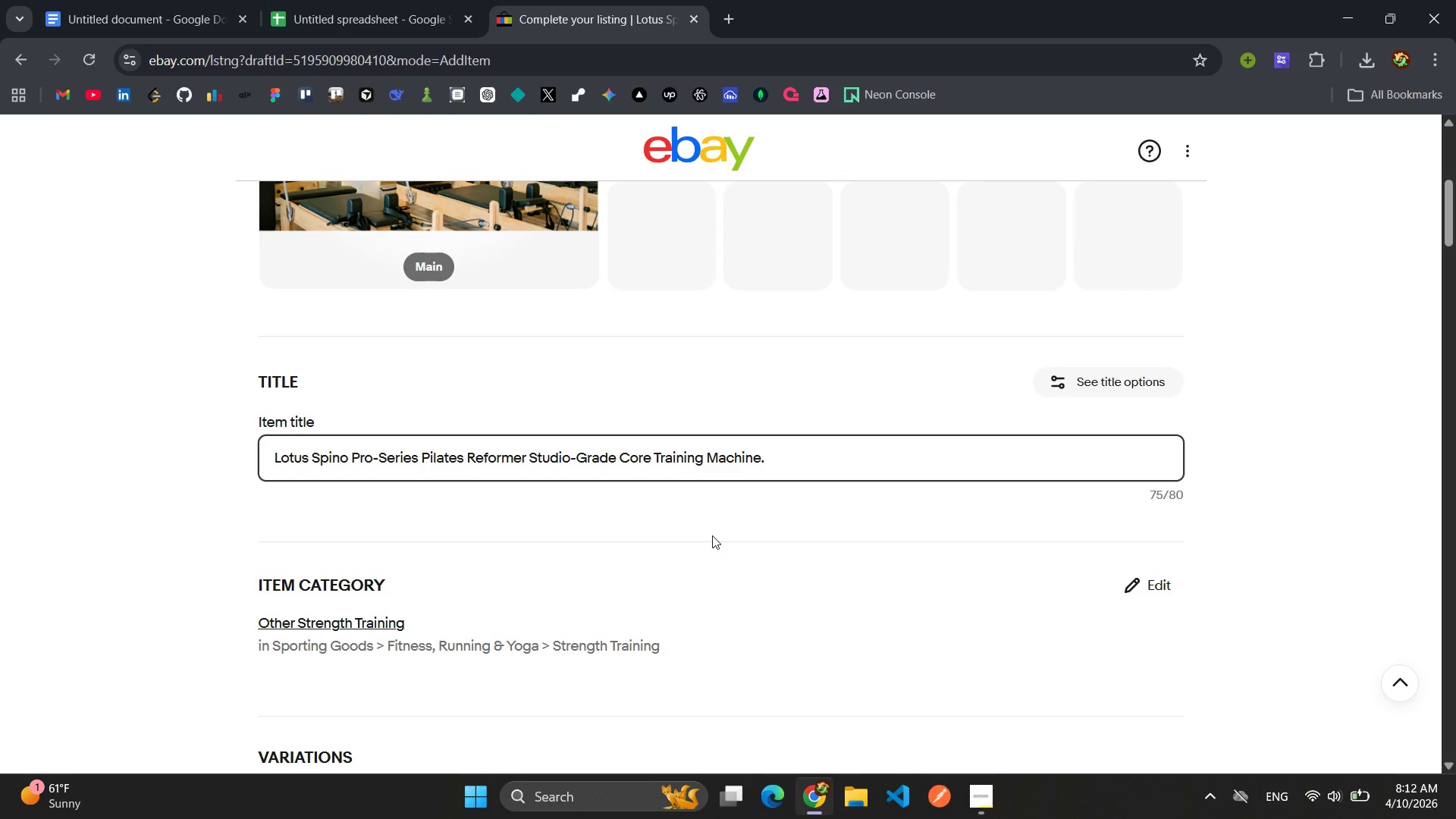 
left_click([604, 513])
 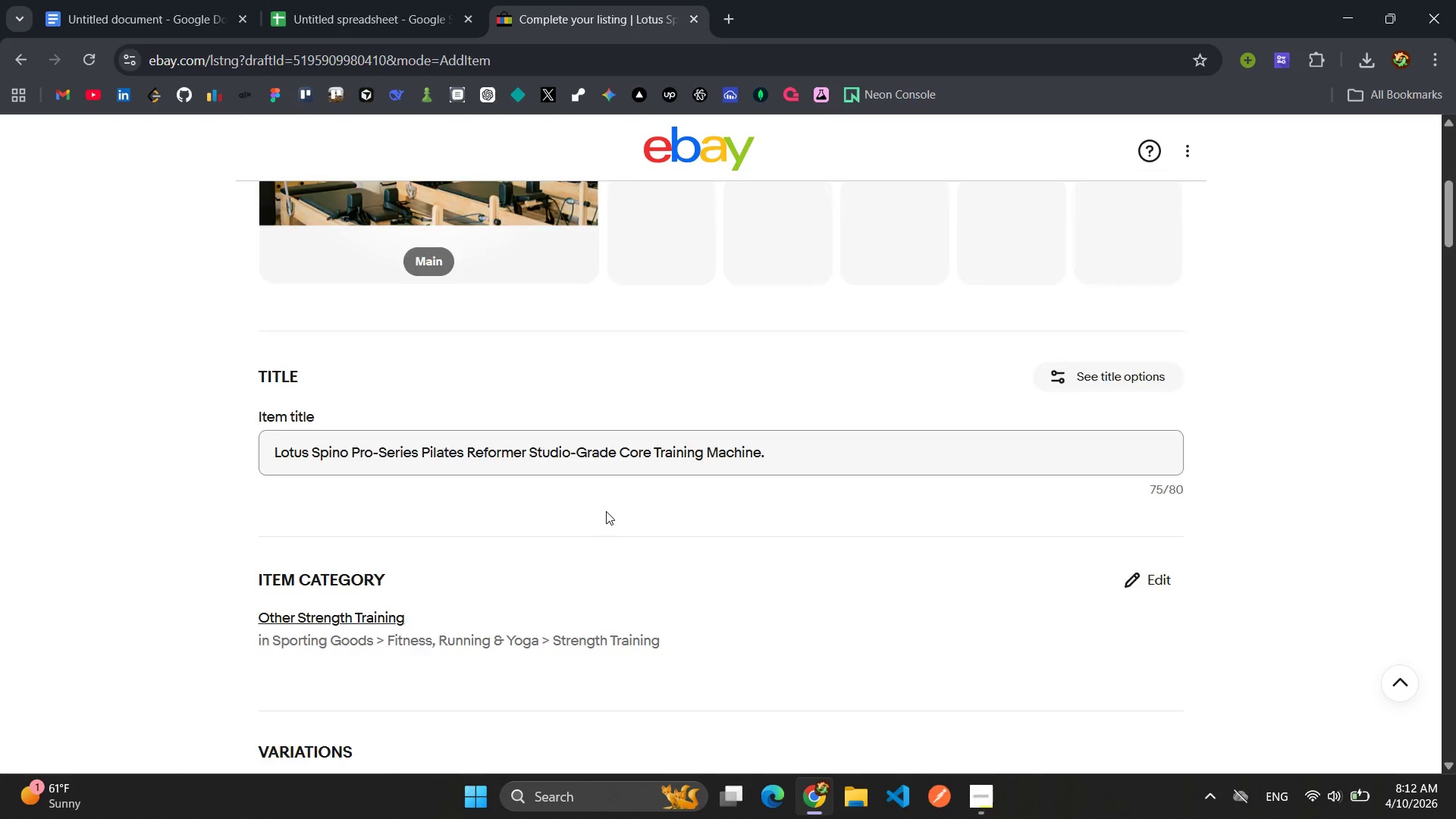 
scroll: coordinate [607, 511], scroll_direction: down, amount: 2.0
 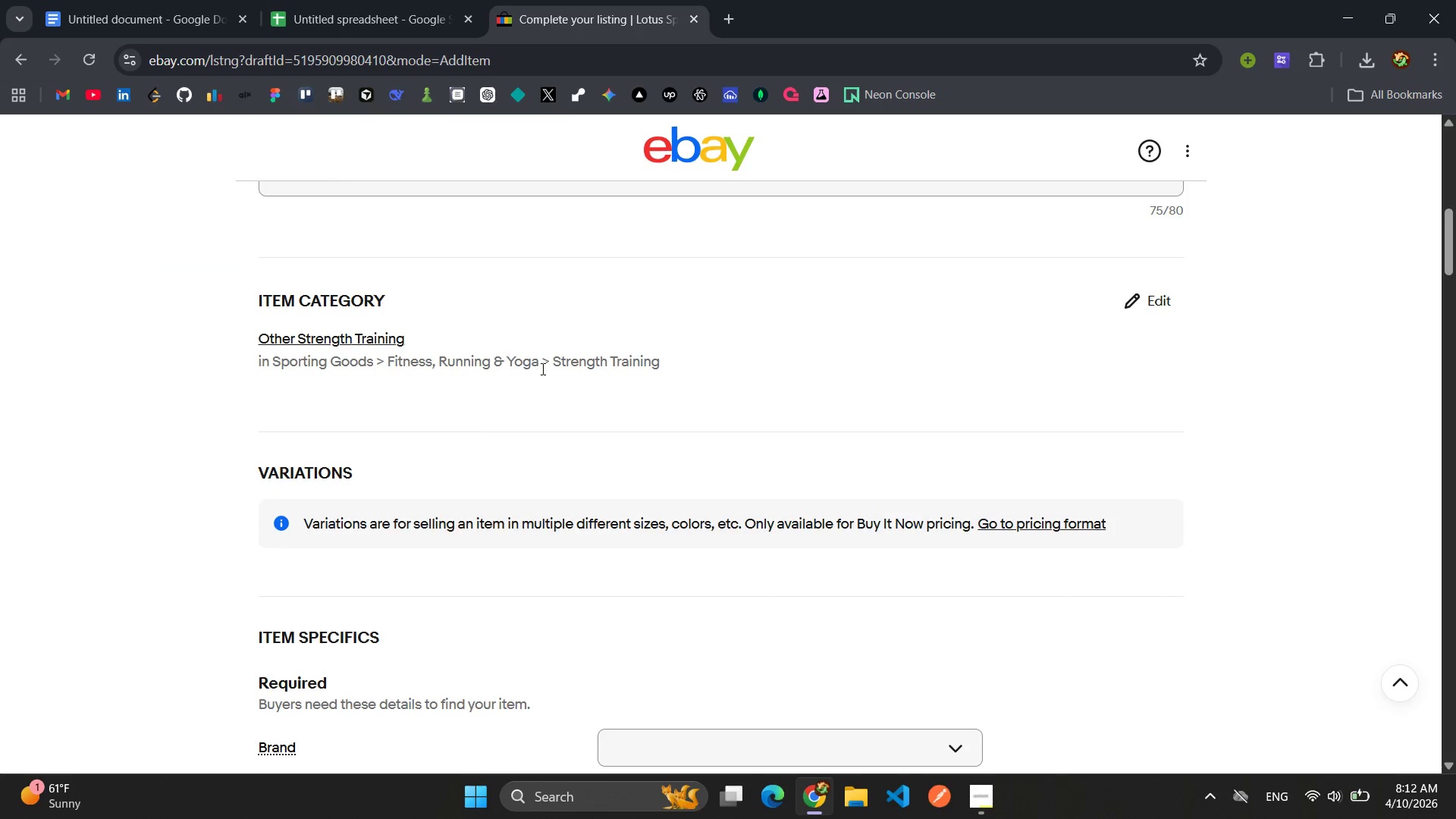 
wait(5.29)
 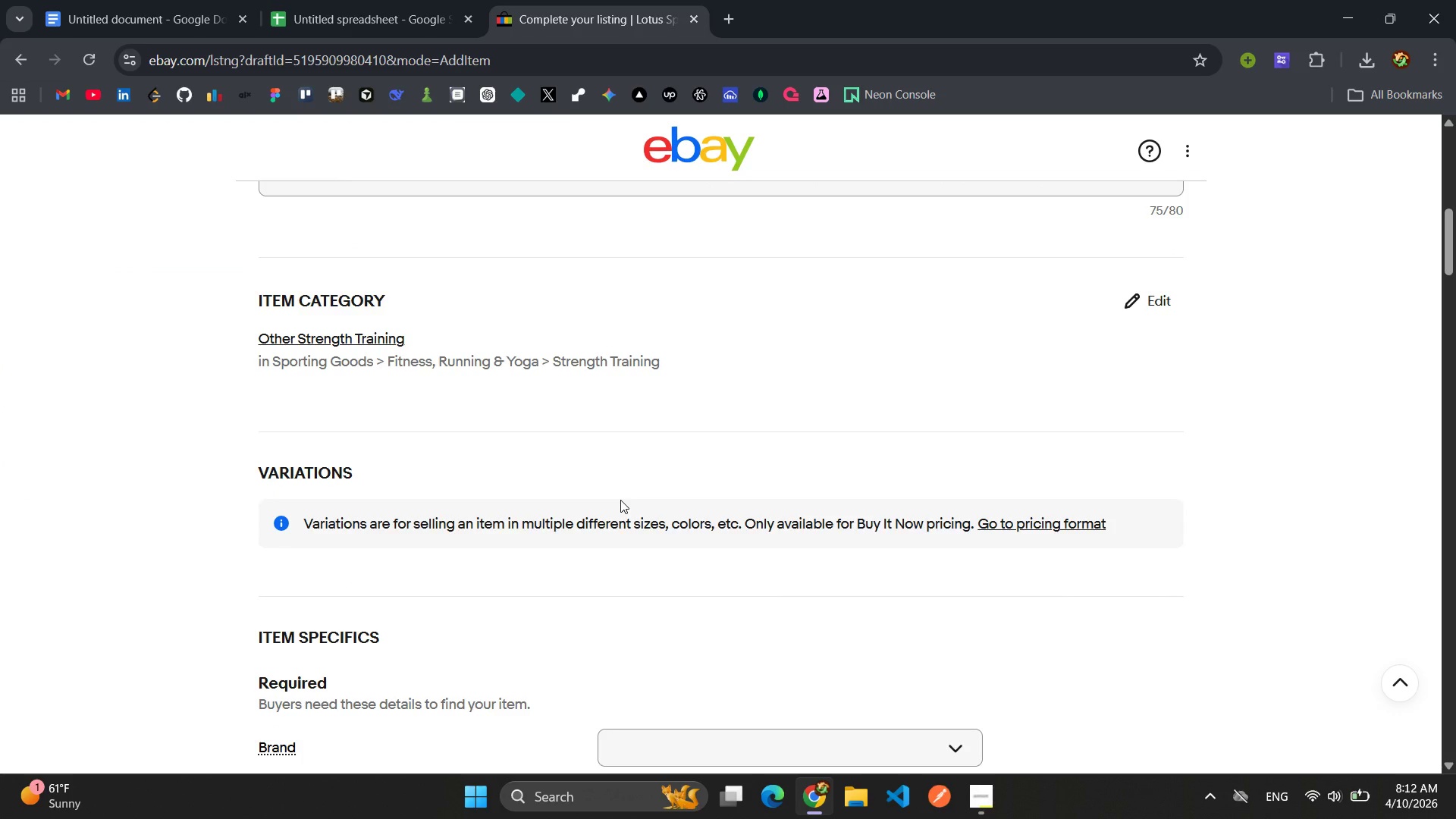 
left_click([1134, 293])
 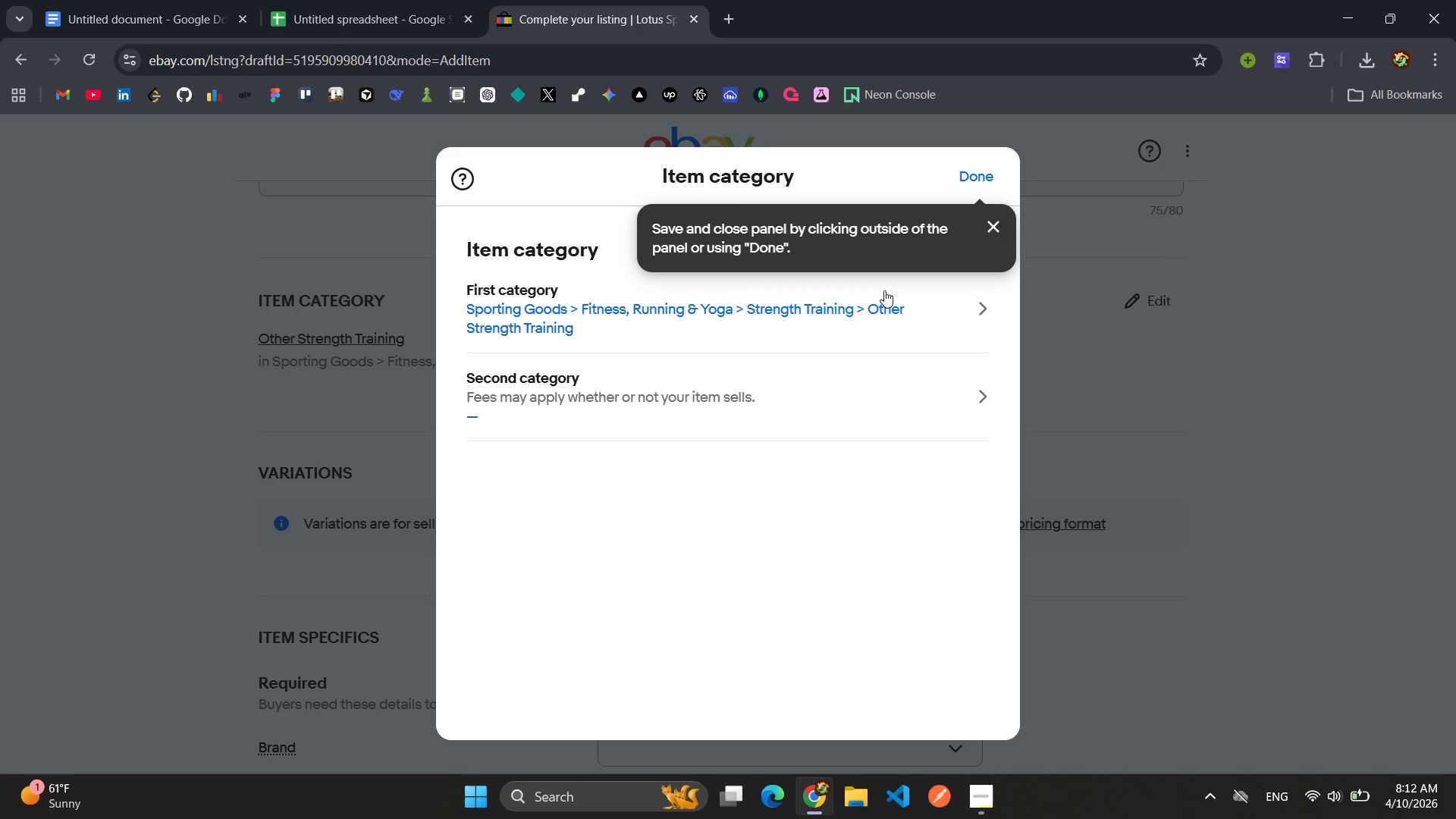 
wait(5.41)
 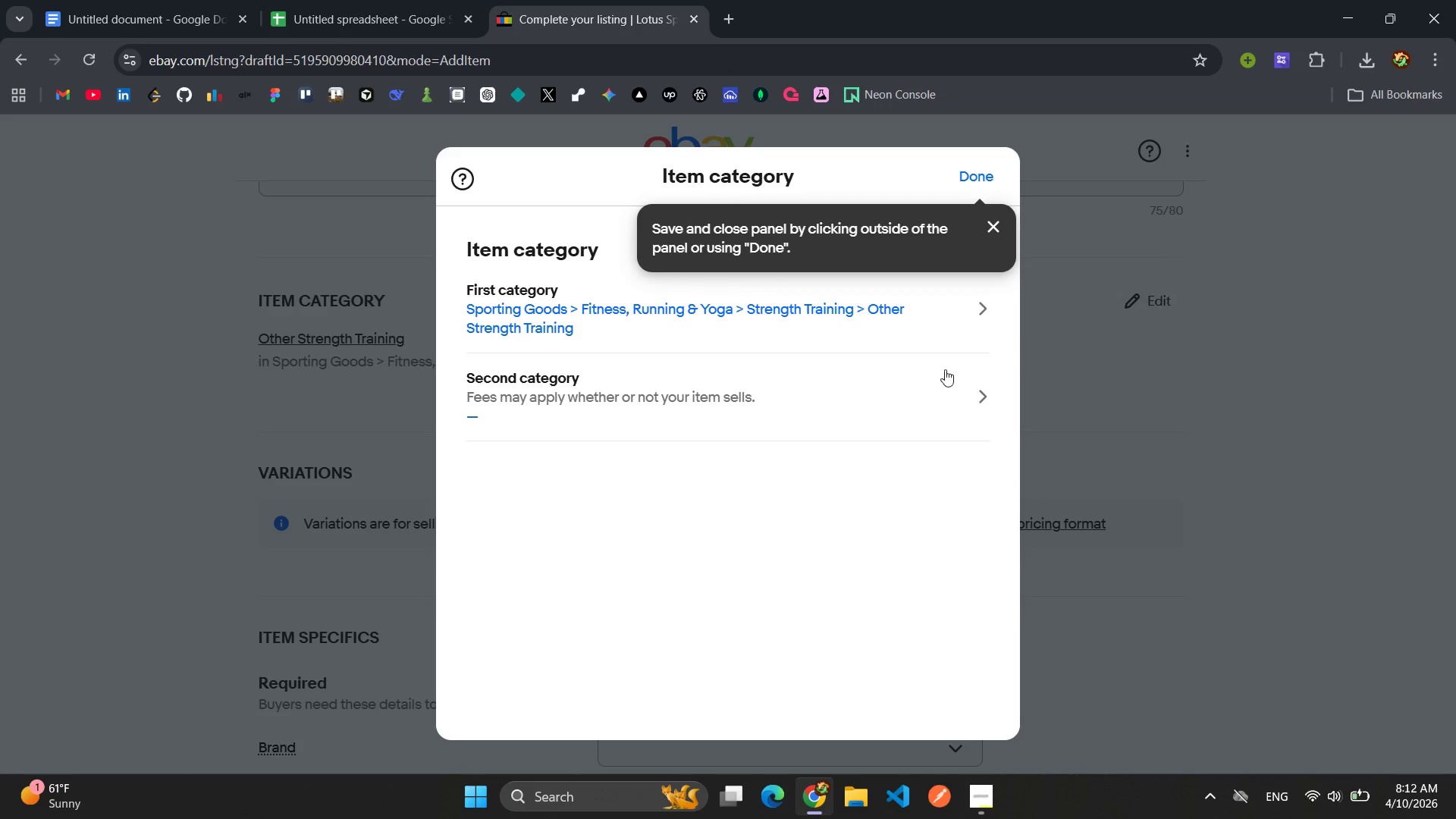 
left_click([982, 187])
 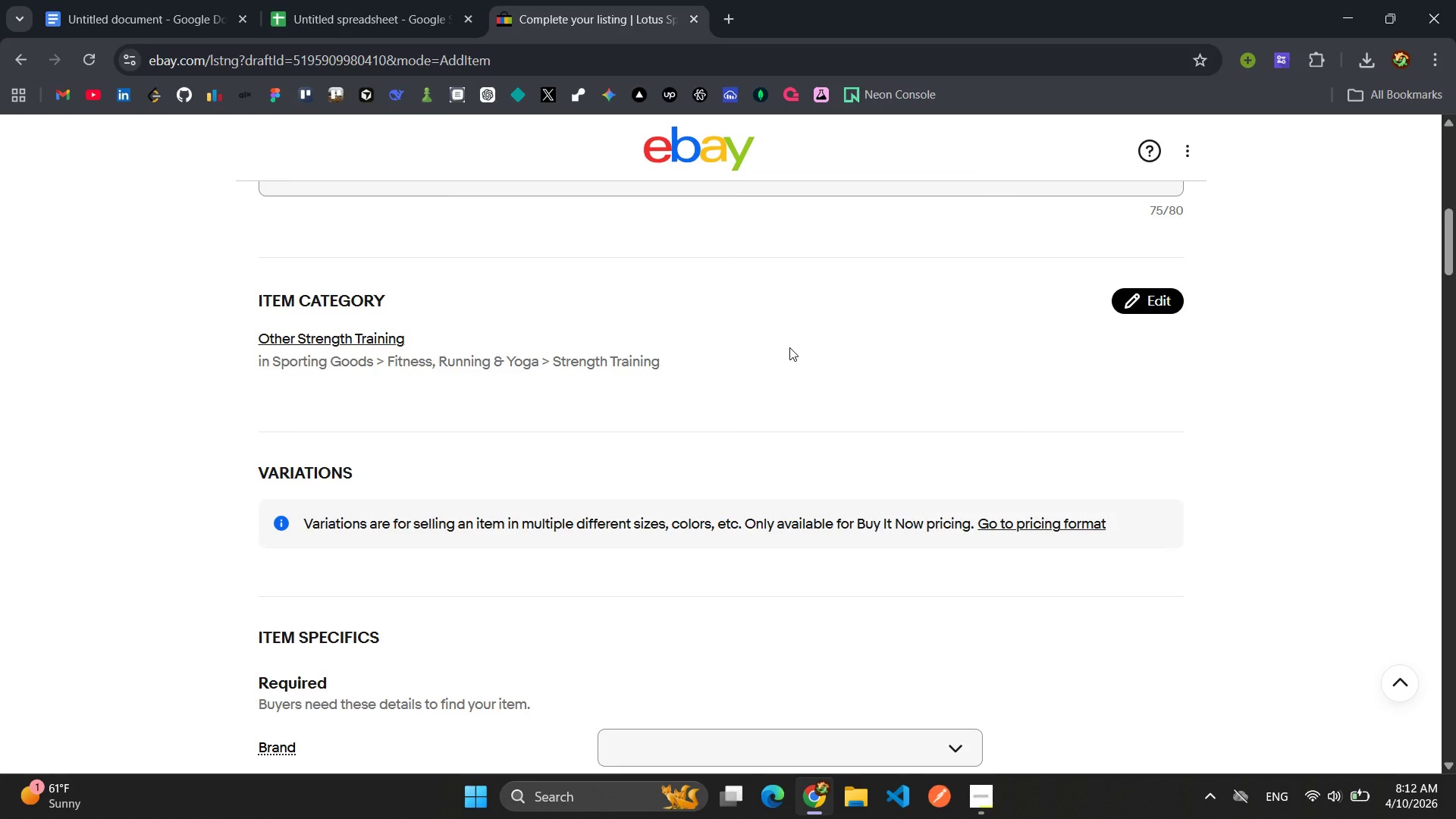 
wait(17.38)
 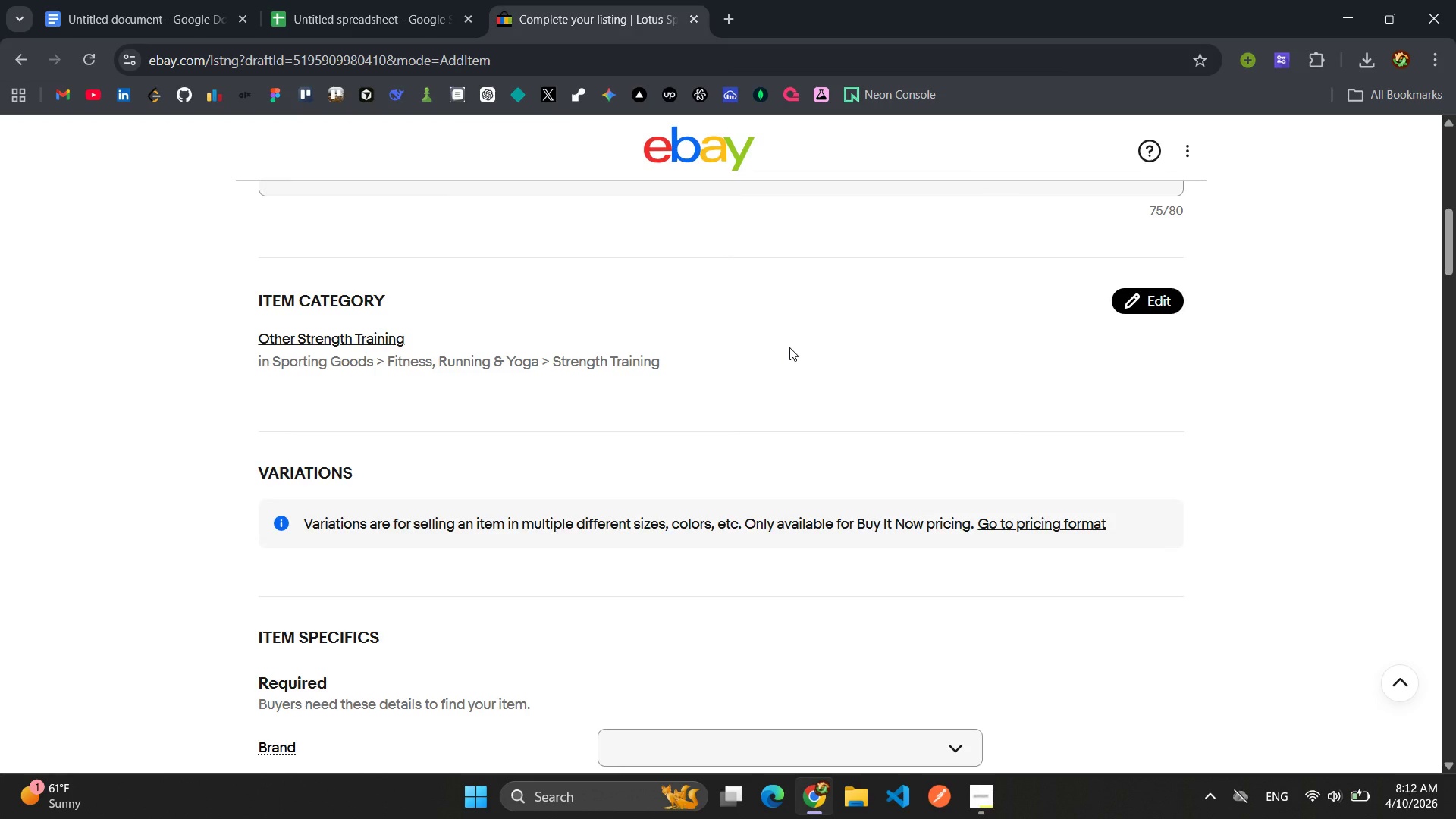 
left_click([1139, 296])
 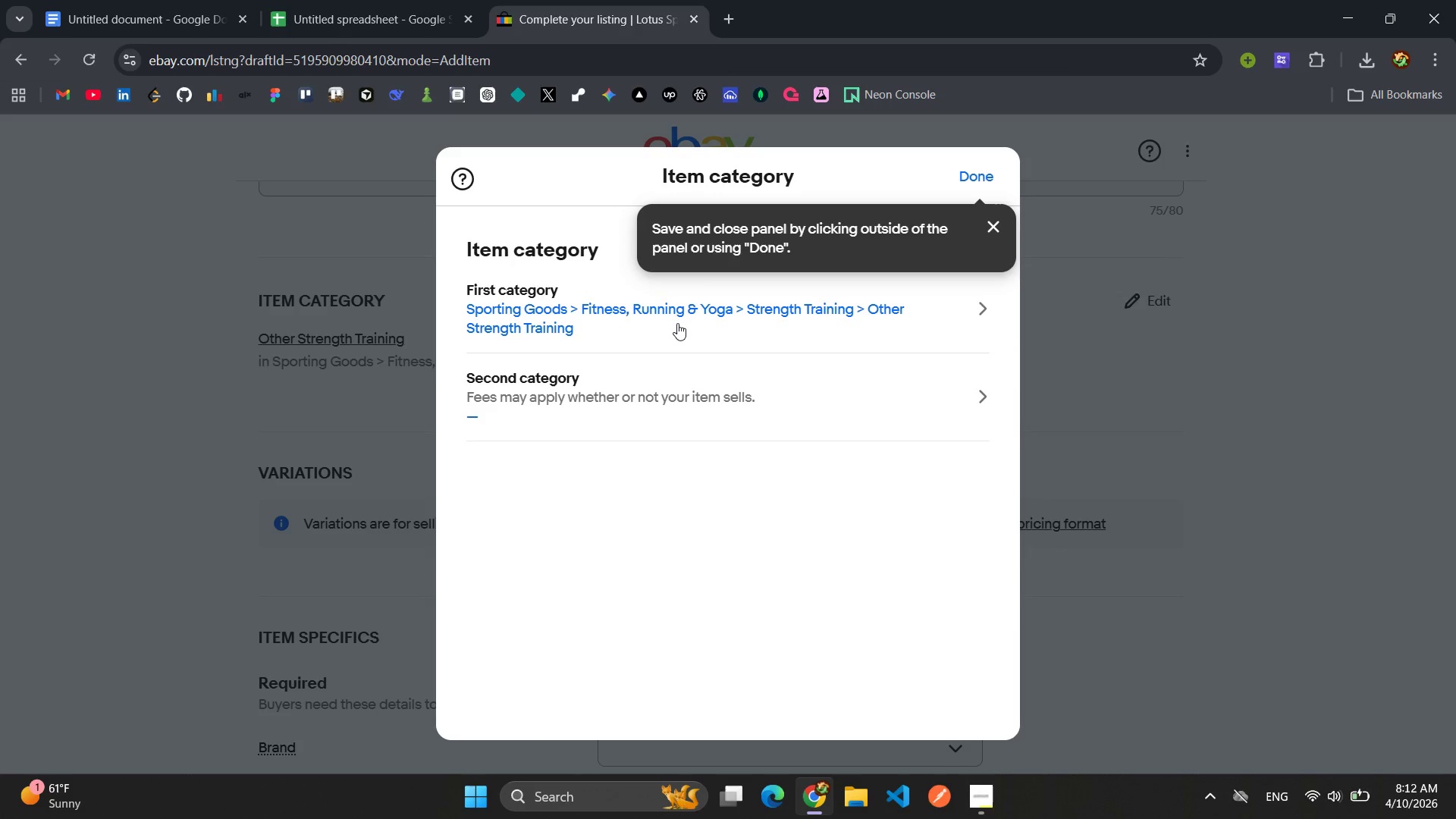 
left_click([676, 323])
 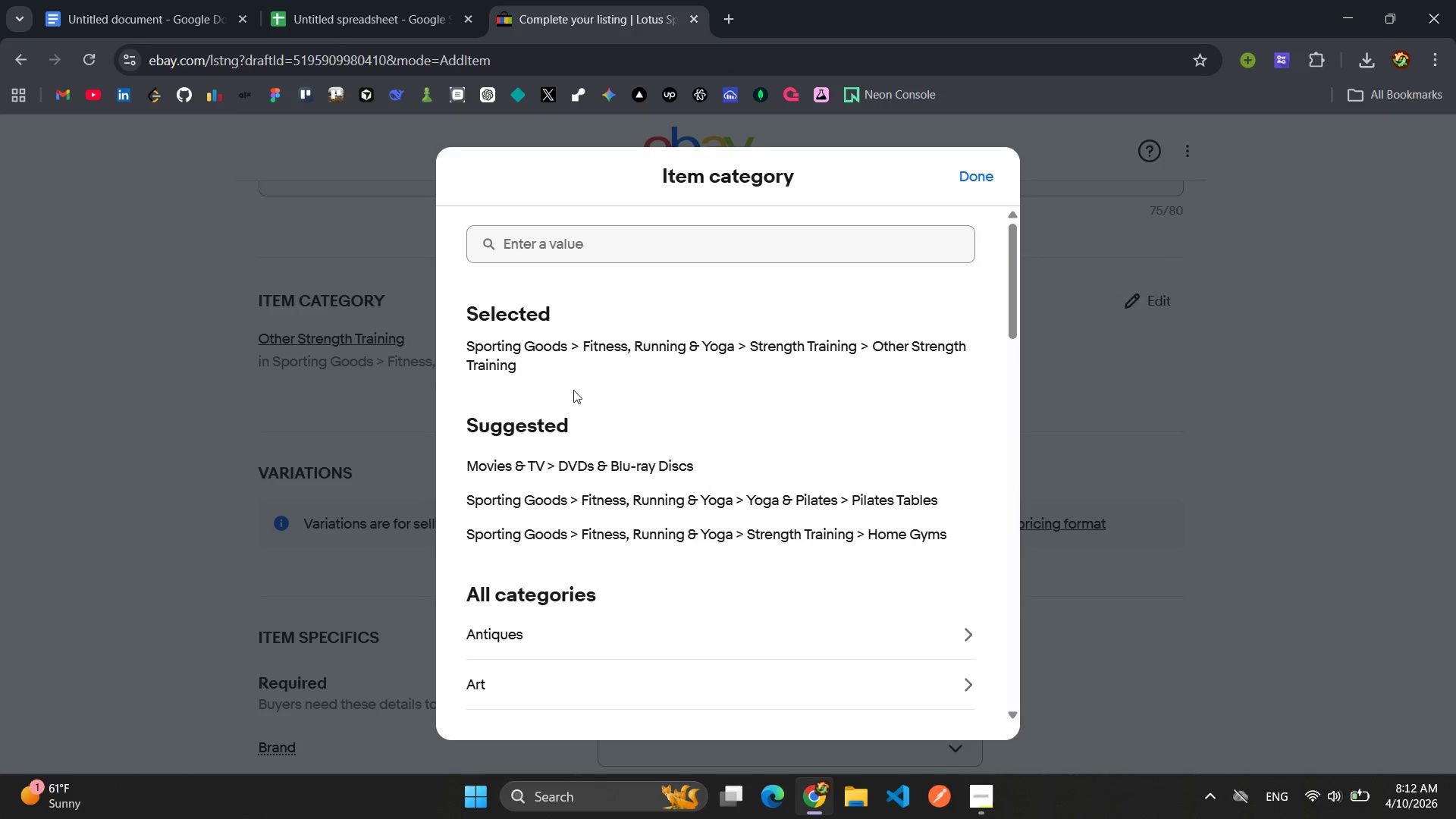 
left_click([522, 369])
 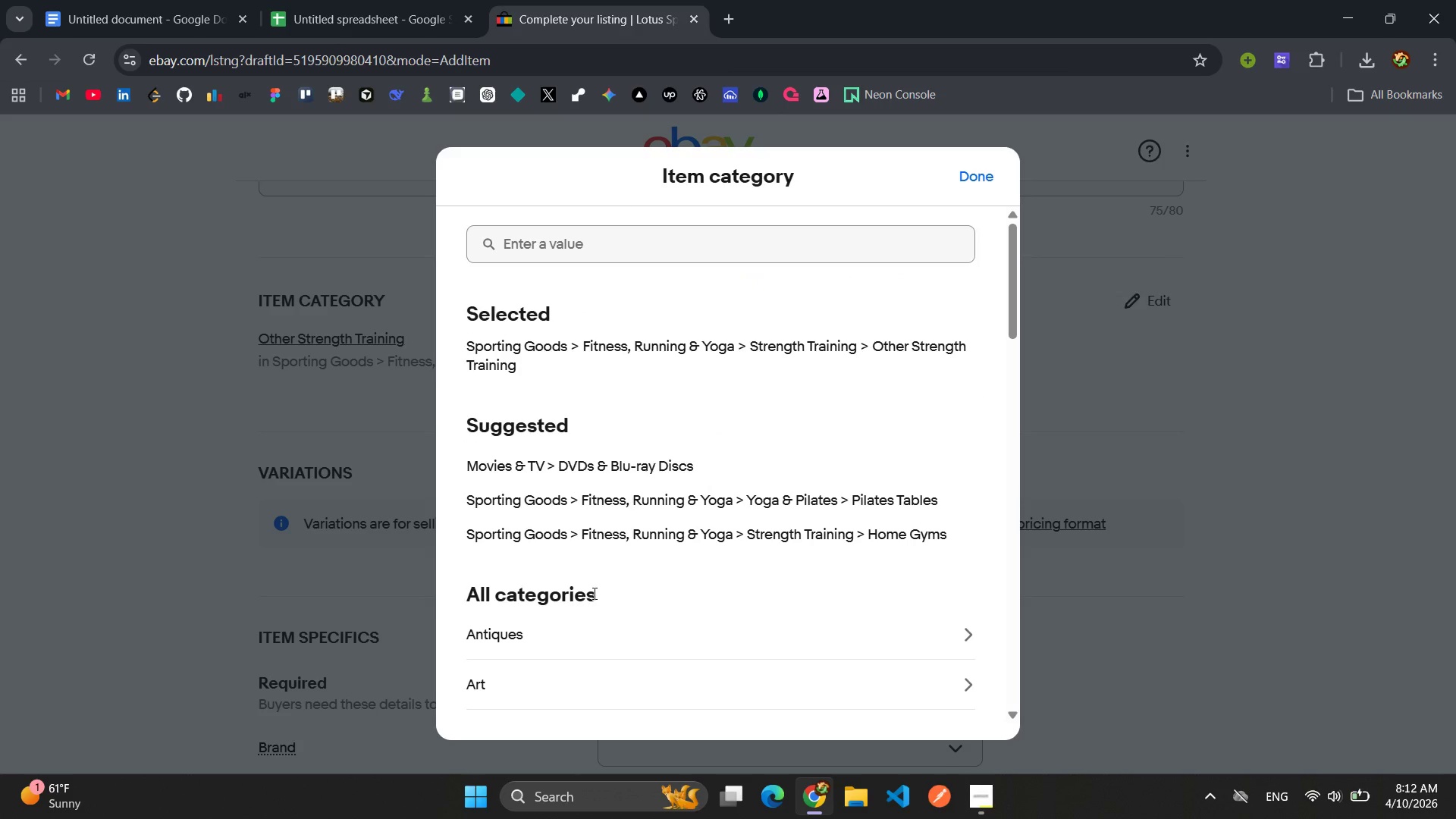 
scroll: coordinate [598, 626], scroll_direction: down, amount: 20.0
 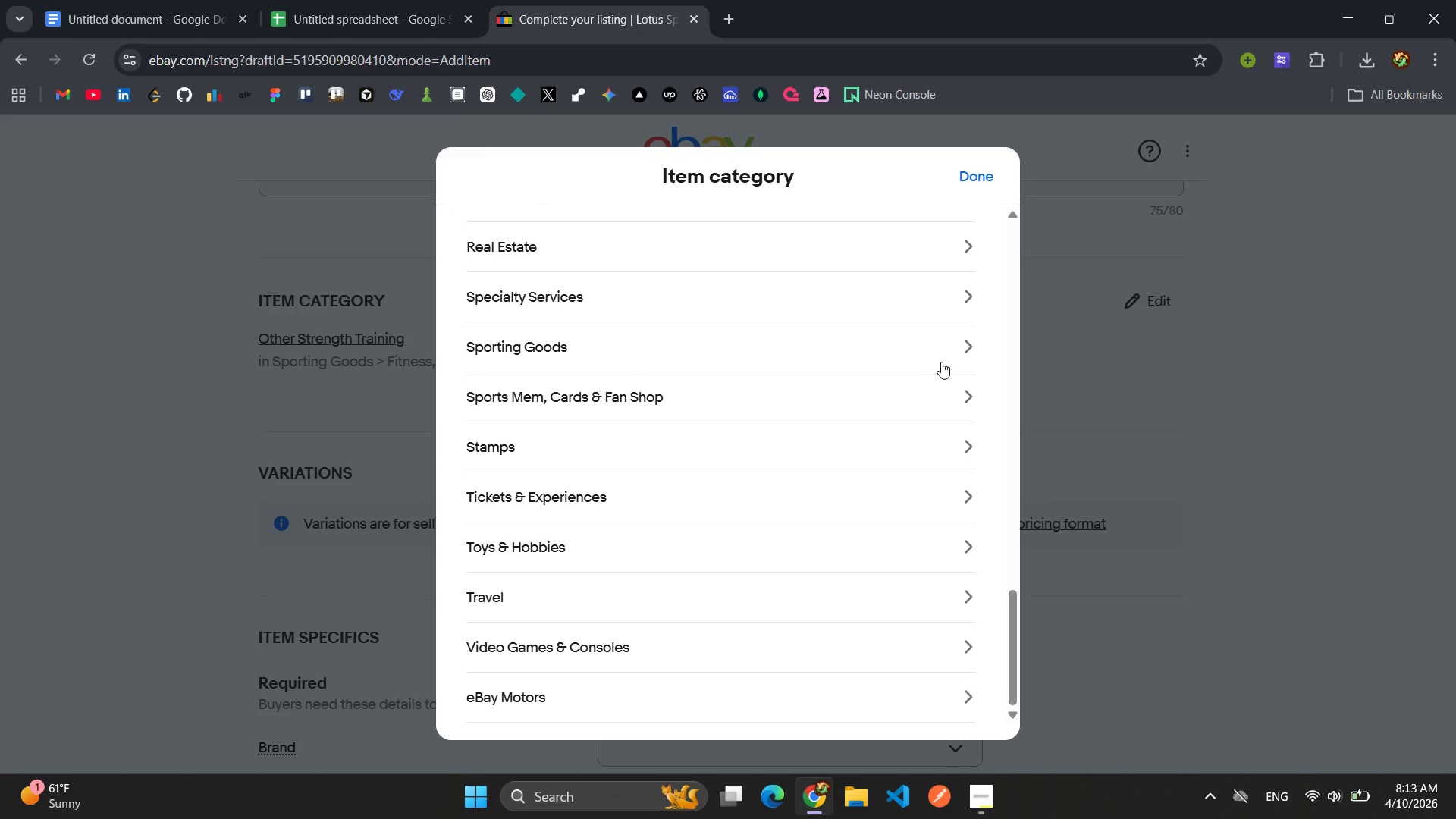 
left_click([965, 344])
 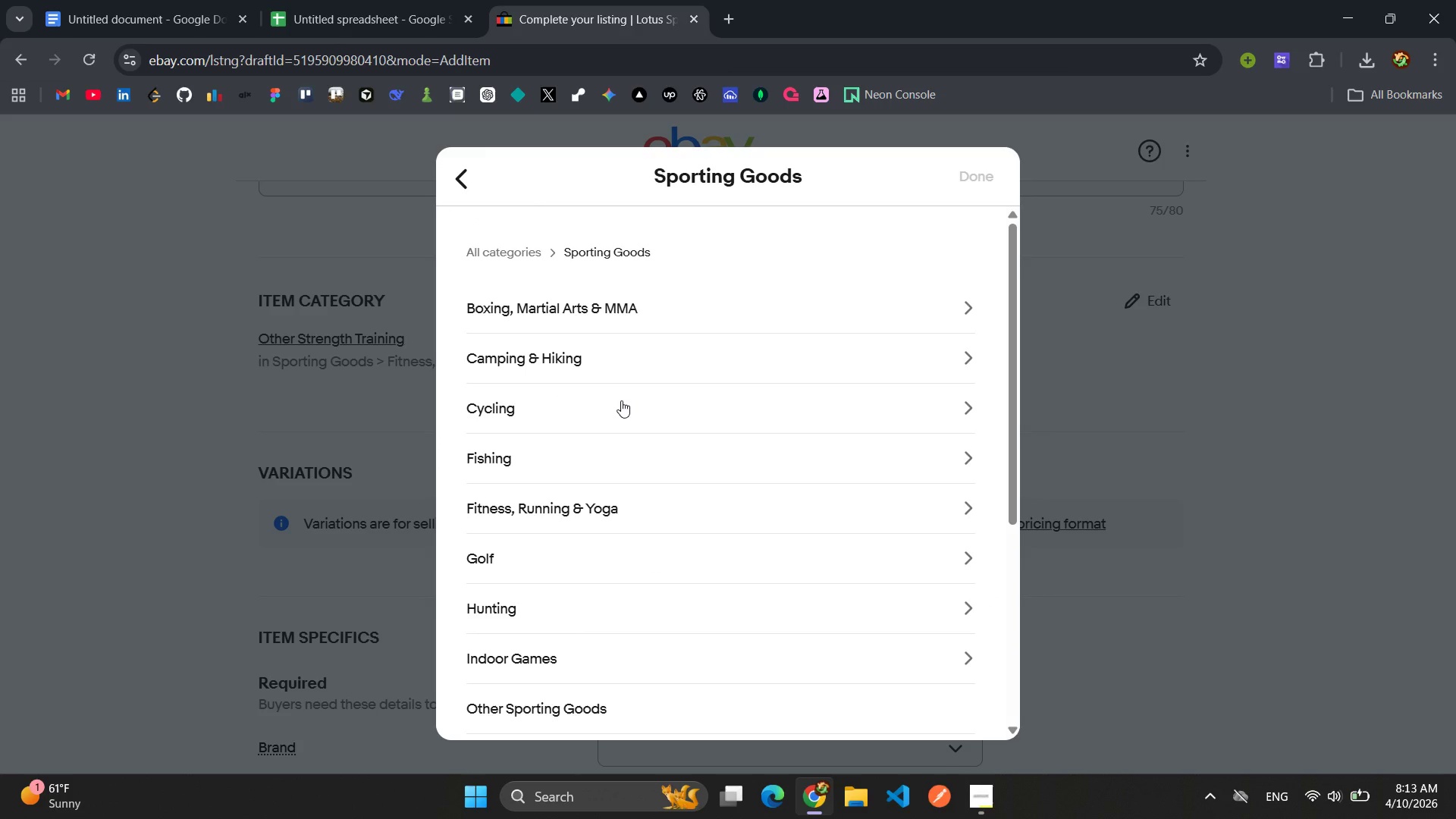 
wait(14.44)
 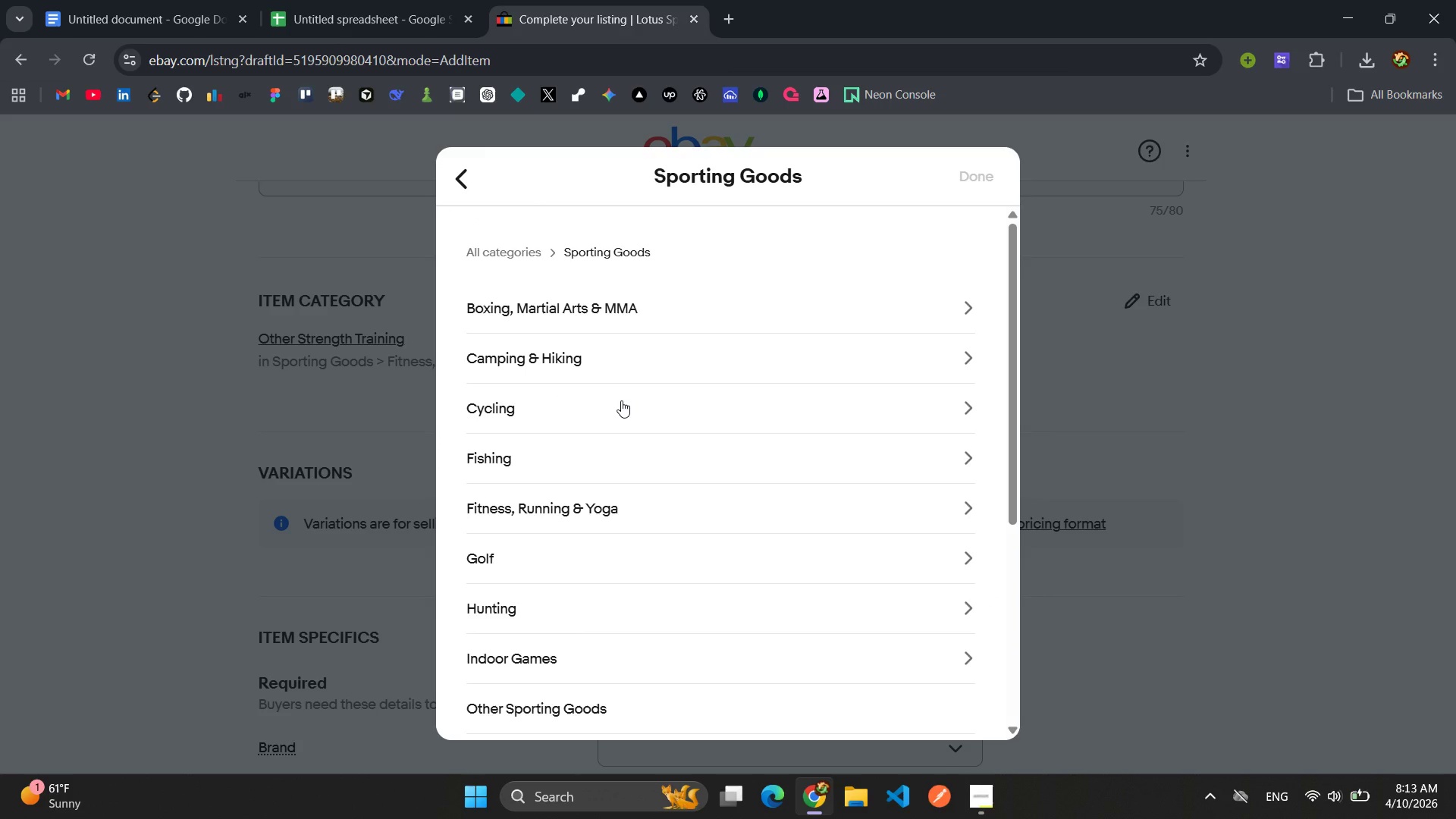 
left_click([629, 517])
 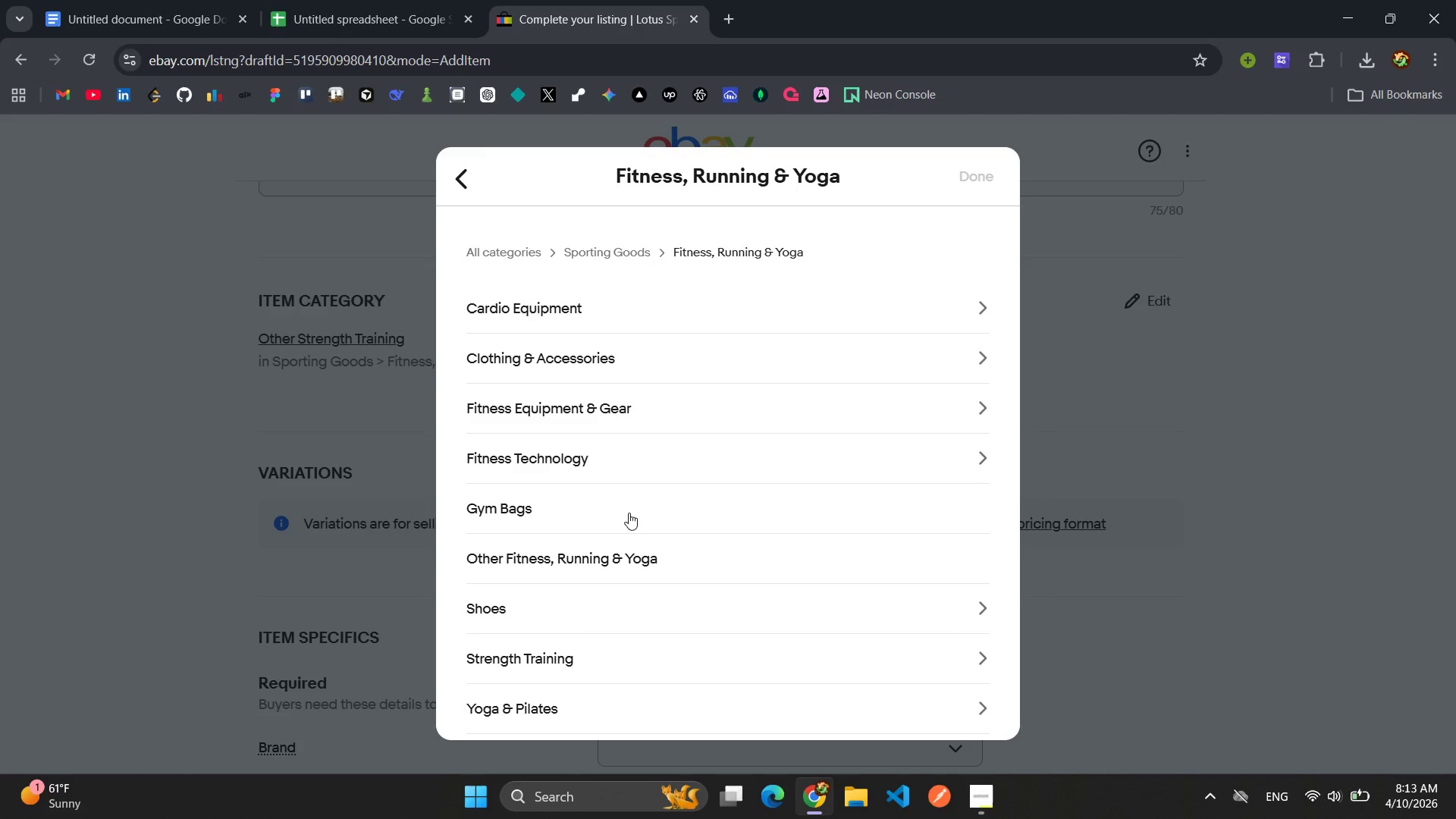 
wait(9.78)
 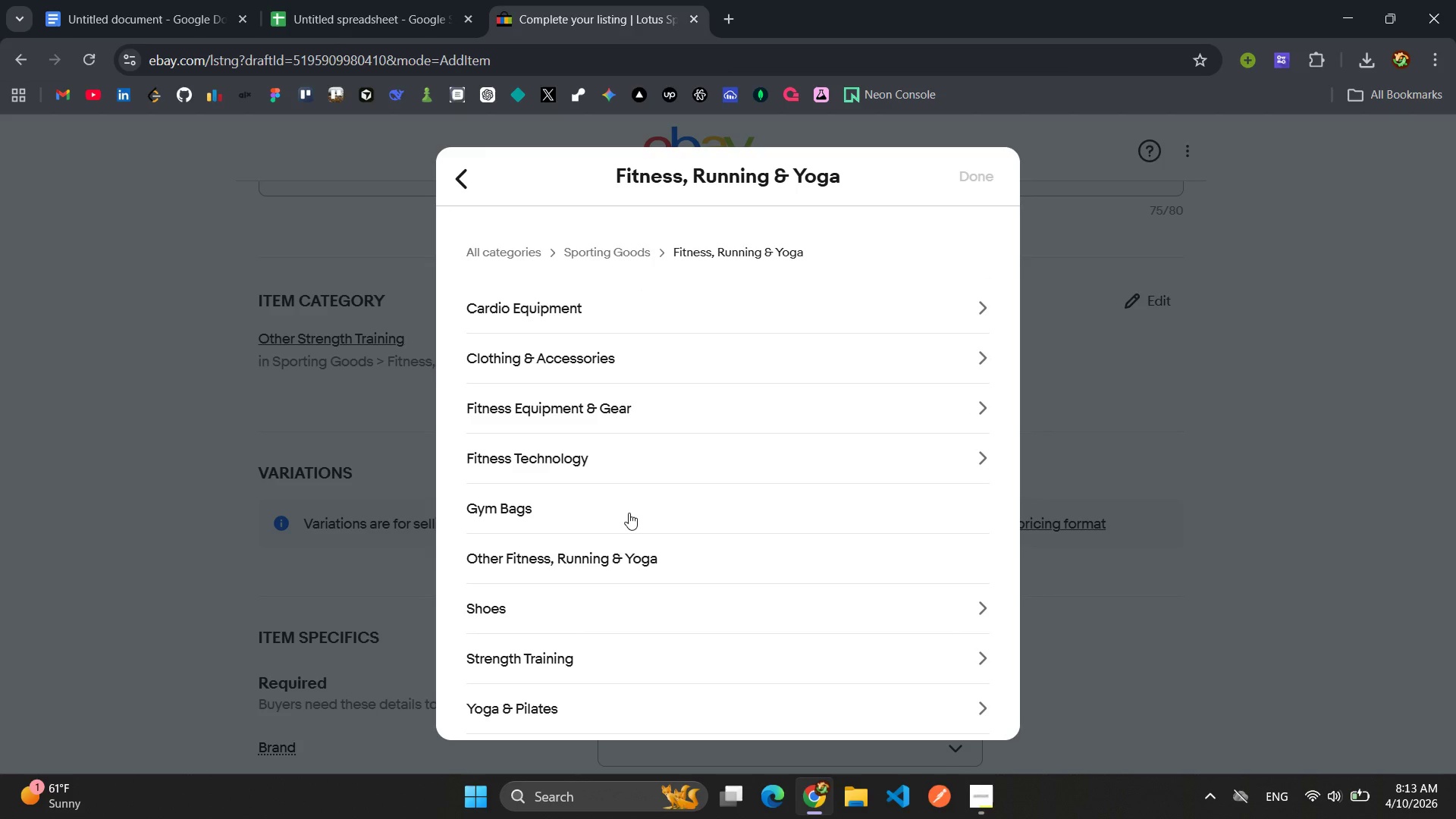 
scroll: coordinate [639, 474], scroll_direction: down, amount: 3.0
 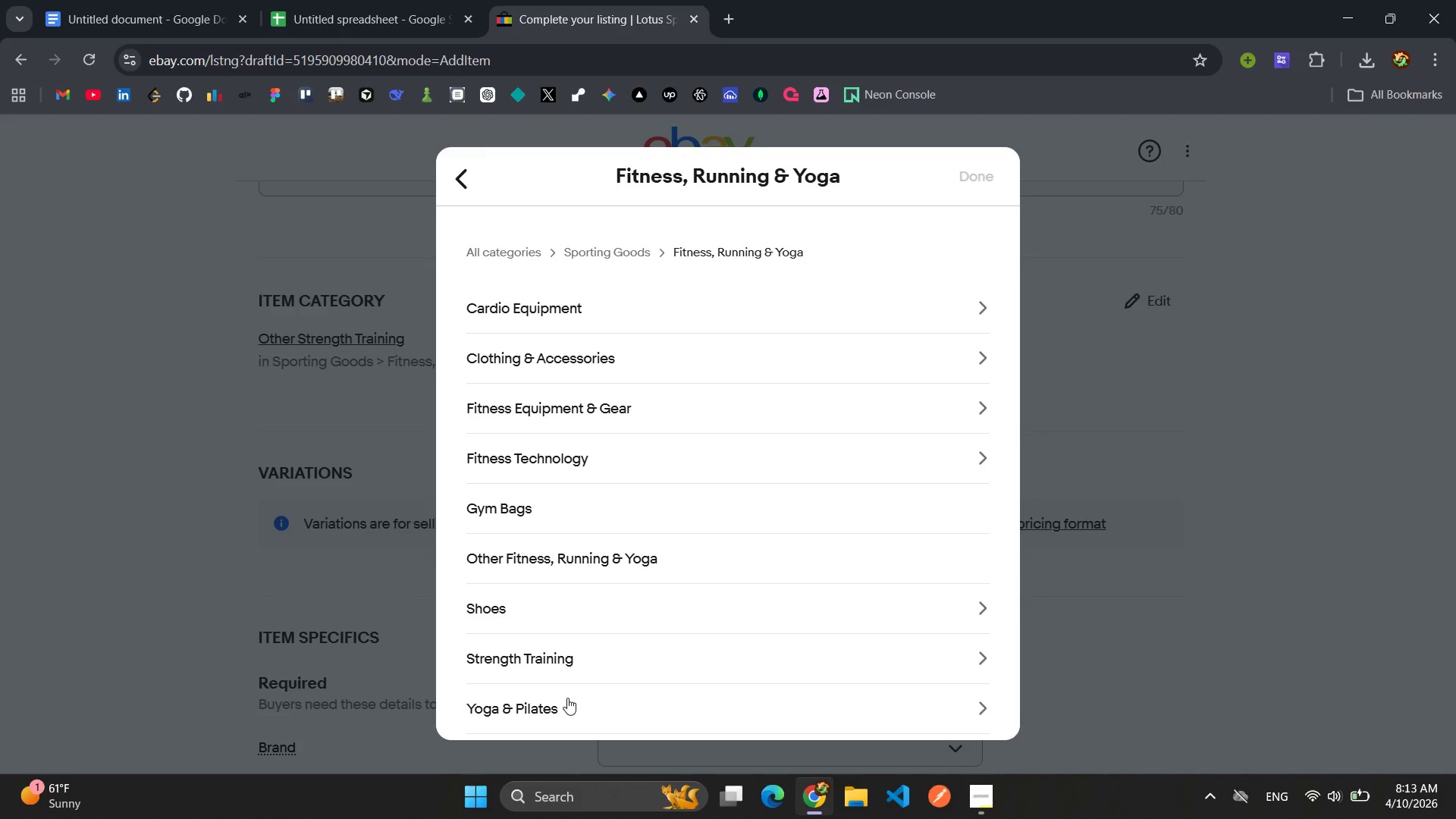 
left_click([563, 701])
 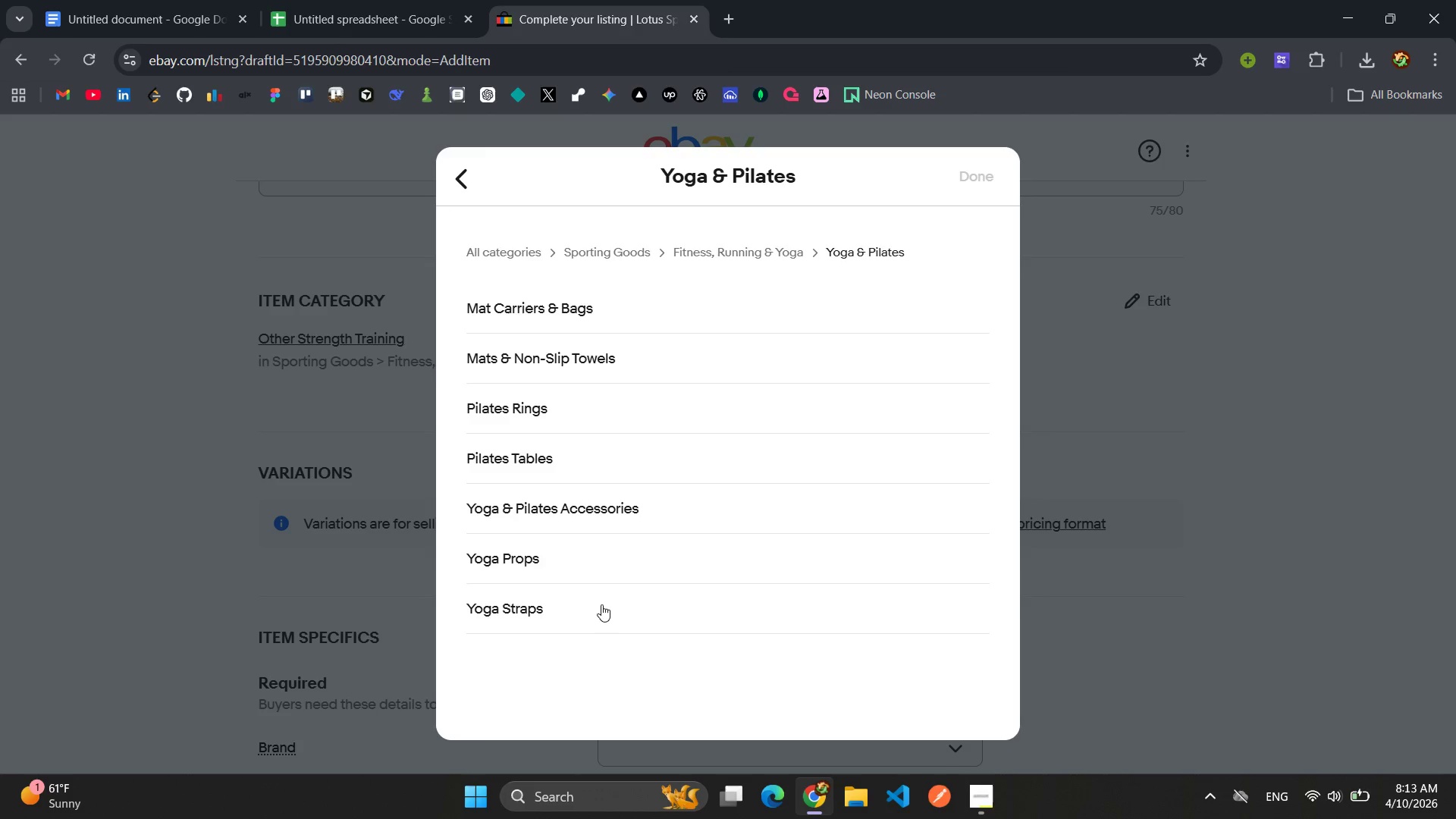 
wait(10.69)
 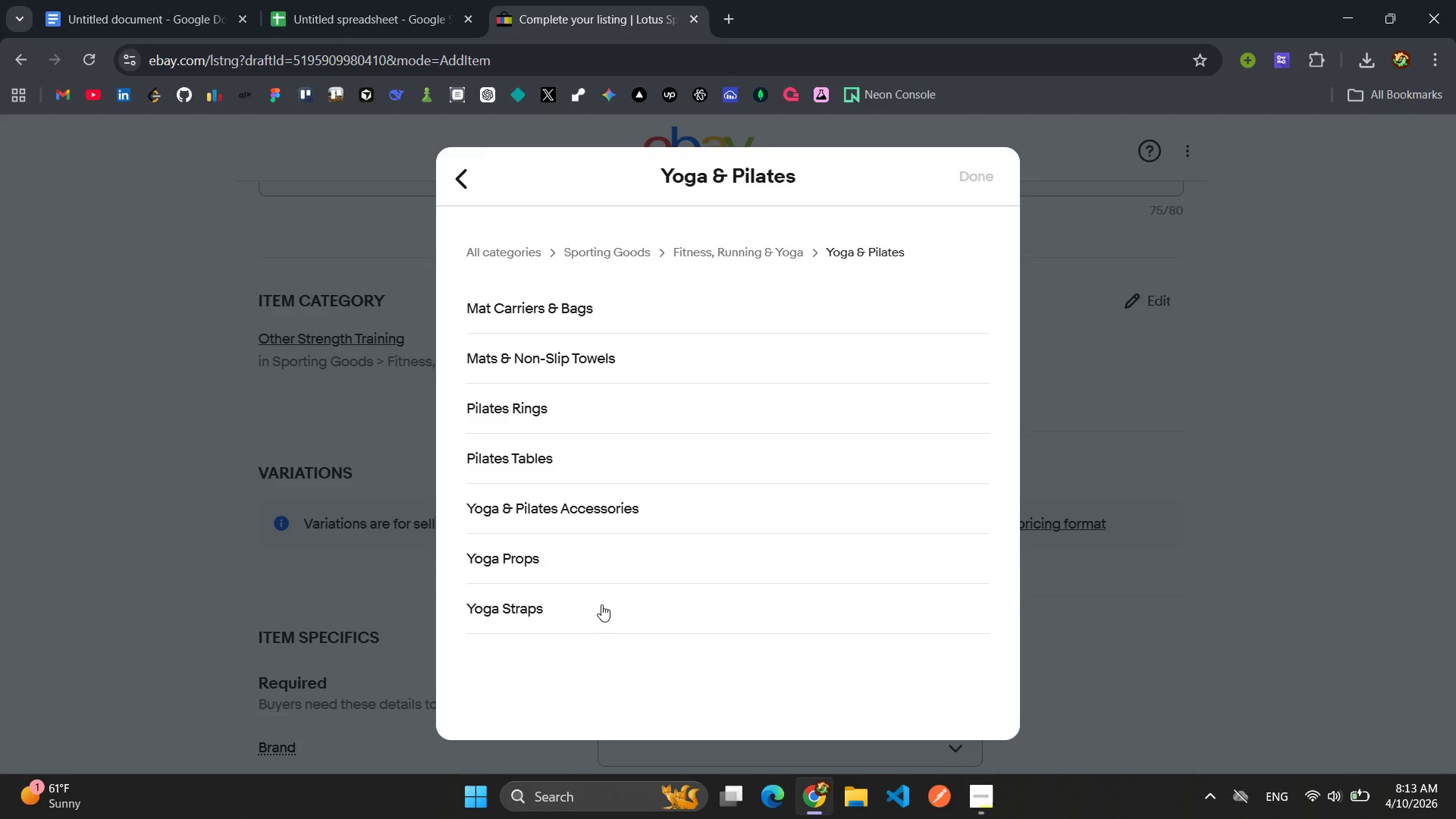 
scroll: coordinate [556, 508], scroll_direction: down, amount: 4.0
 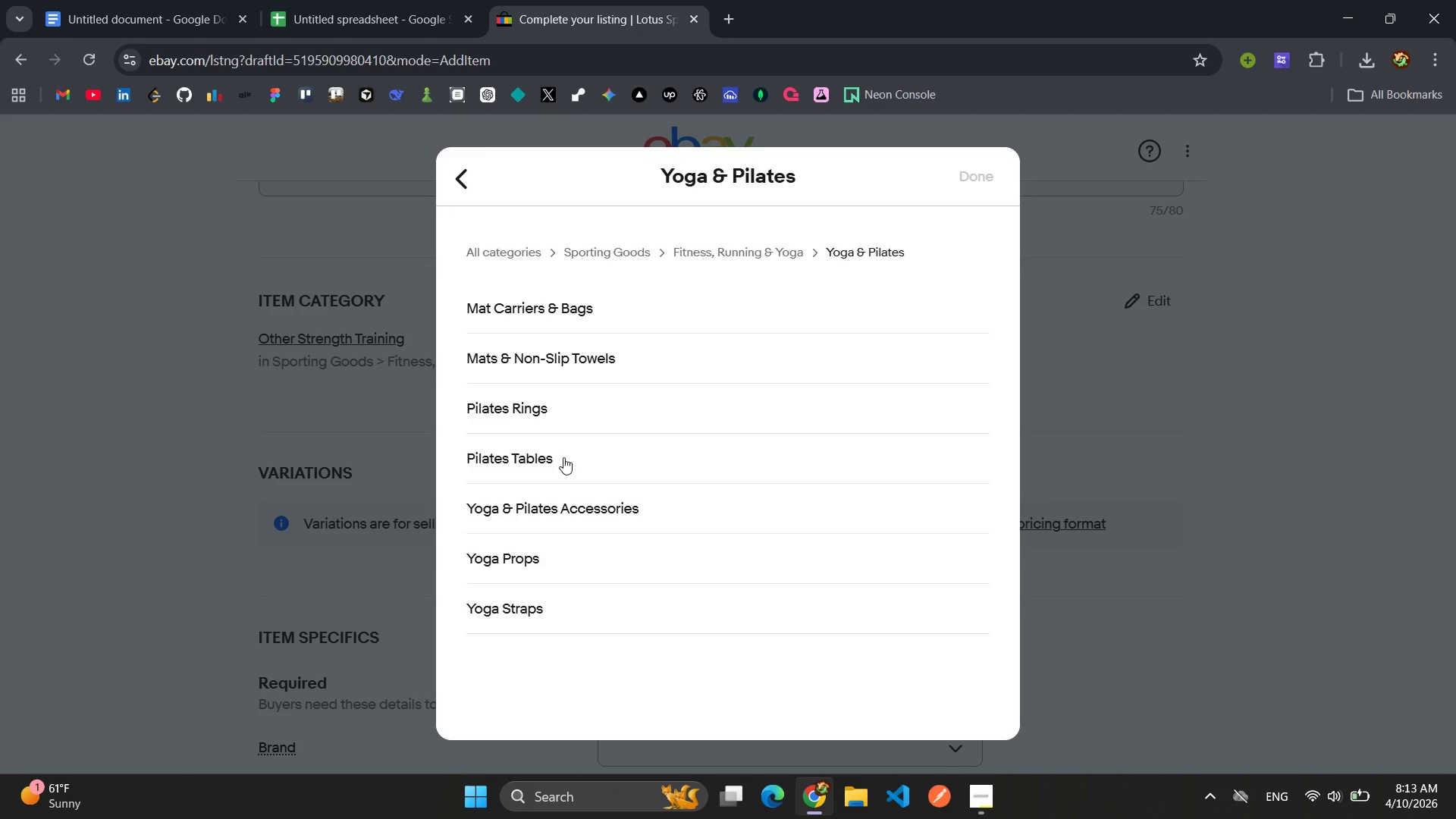 
wait(14.17)
 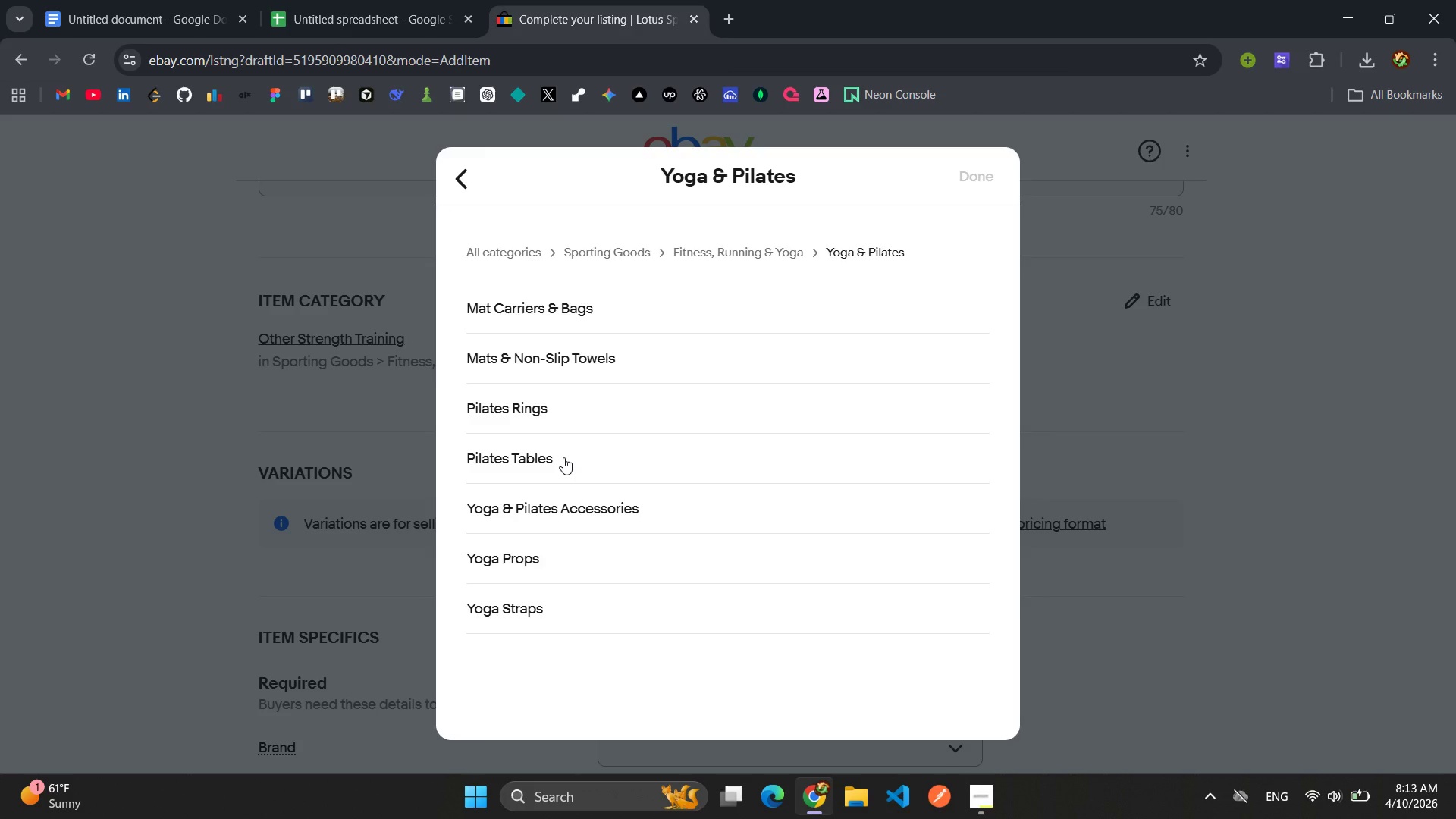 
left_click([563, 457])
 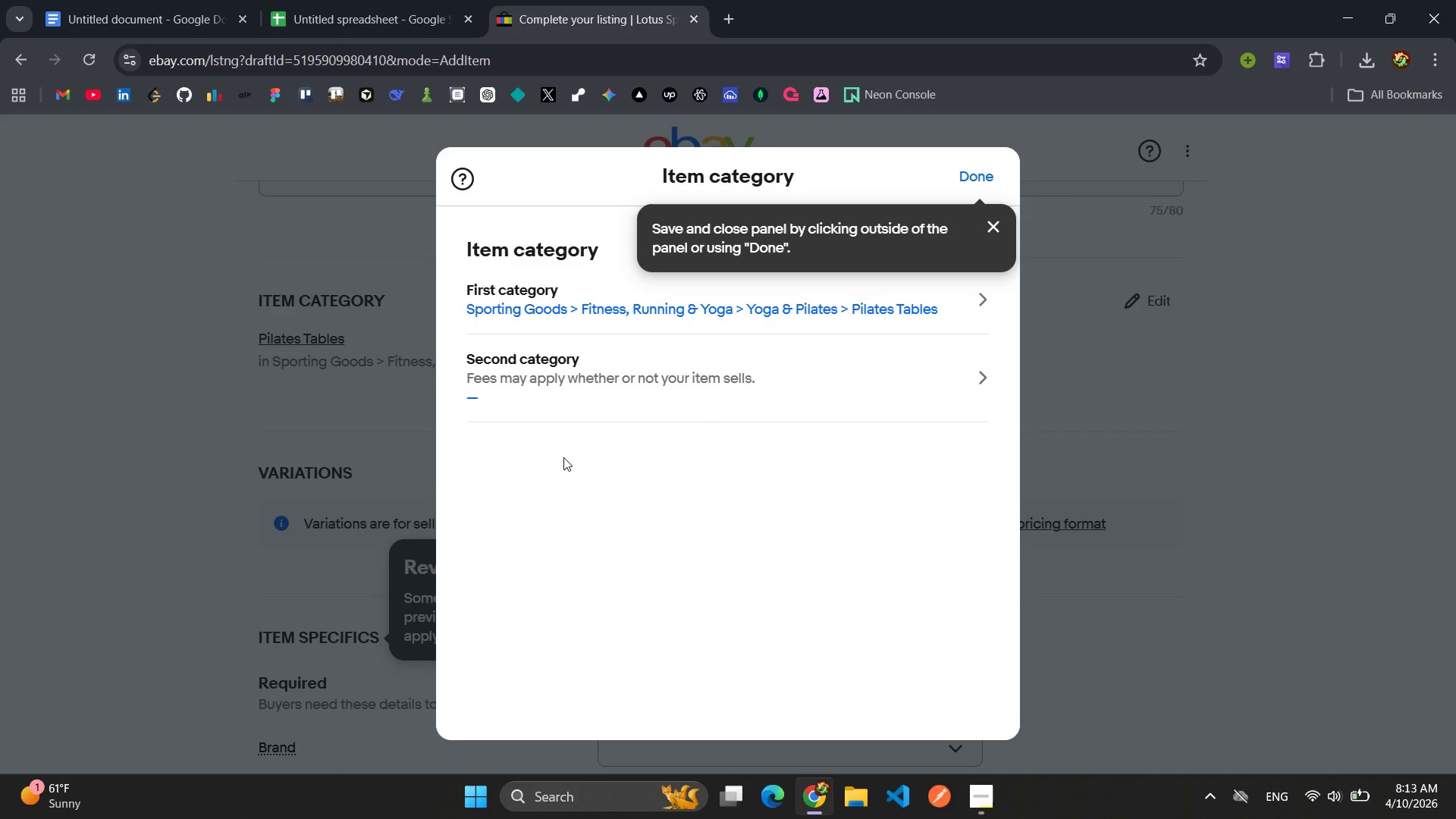 
wait(6.77)
 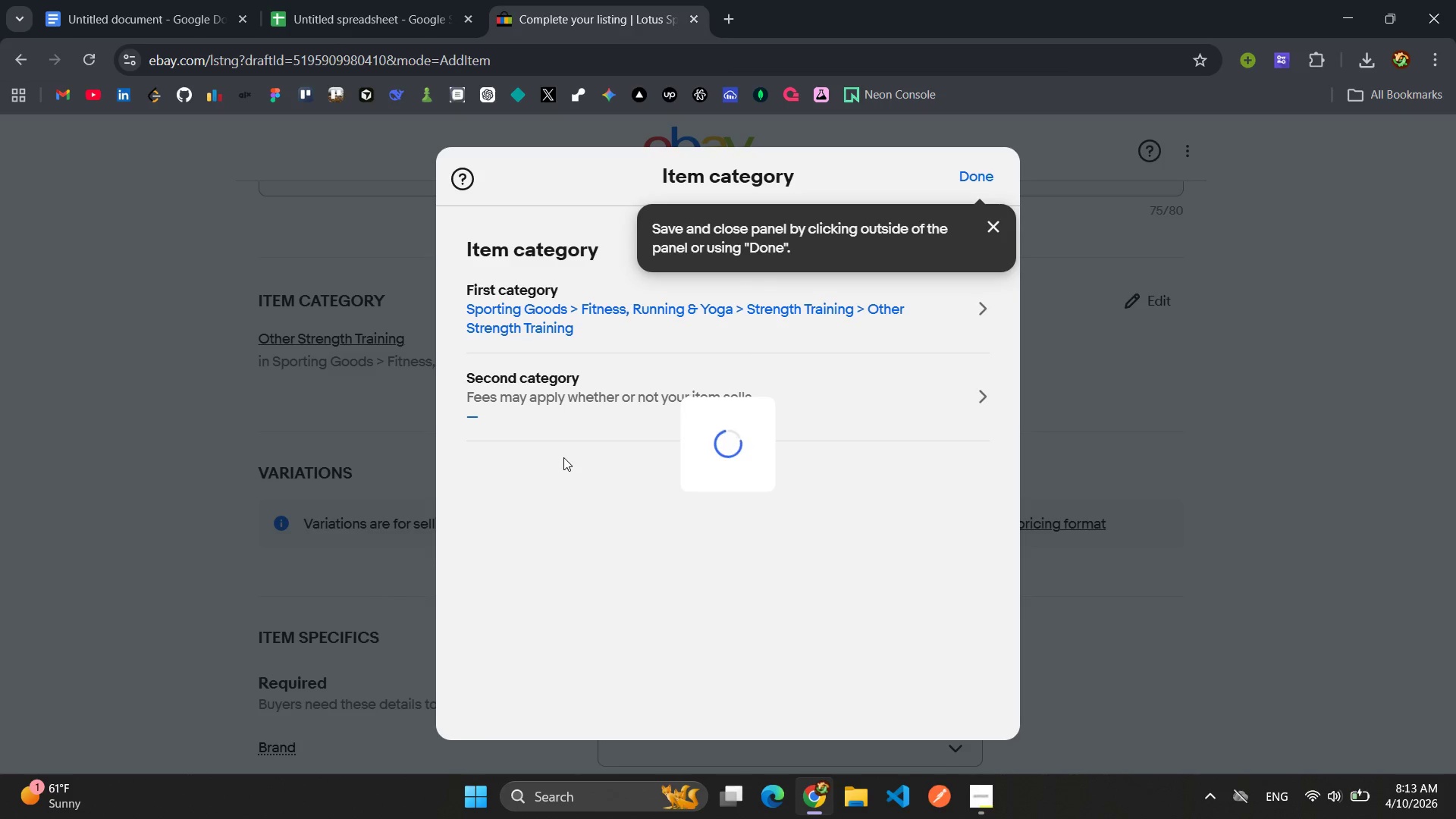 
left_click([962, 177])
 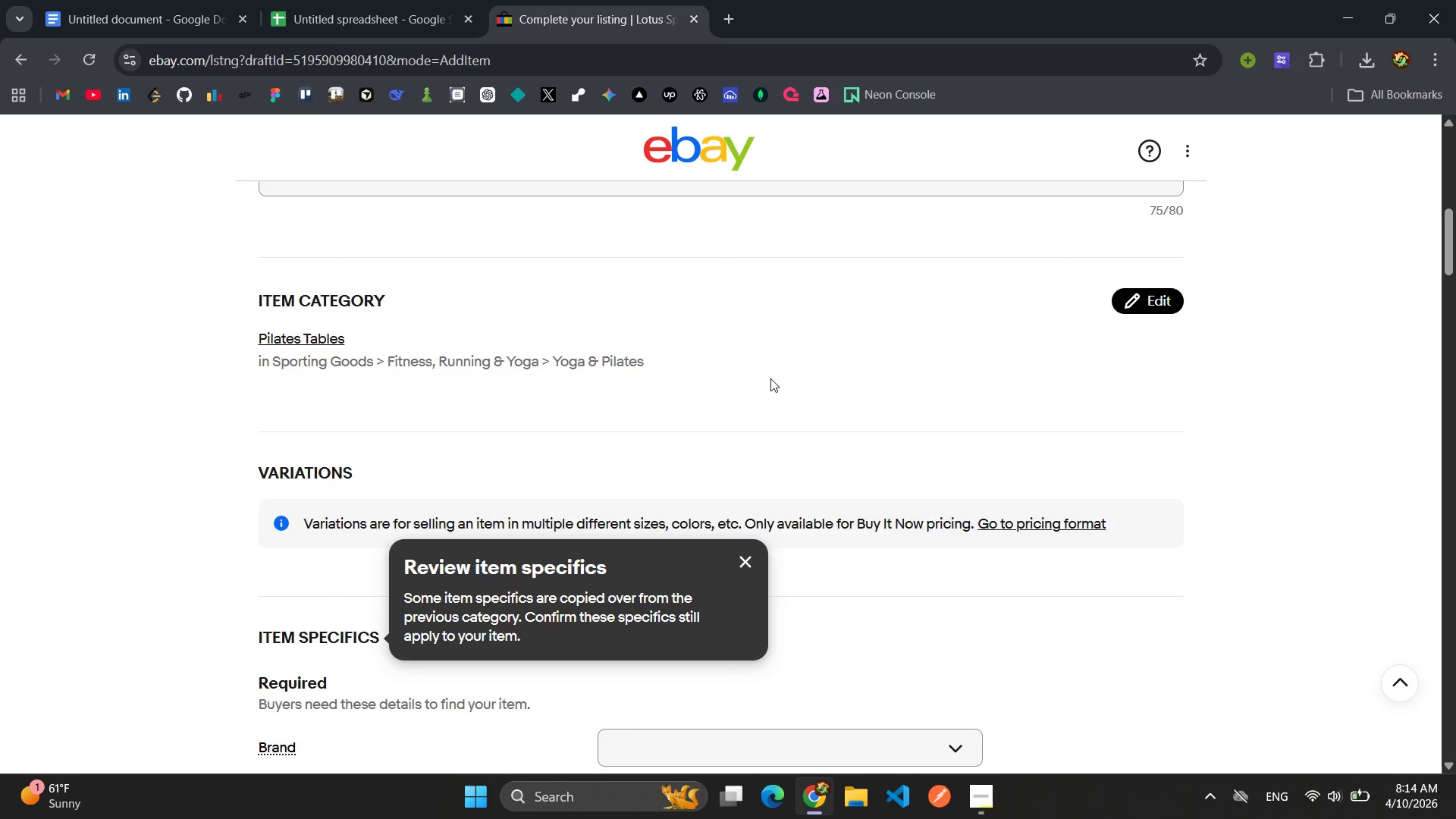 
scroll: coordinate [550, 475], scroll_direction: down, amount: 2.0
 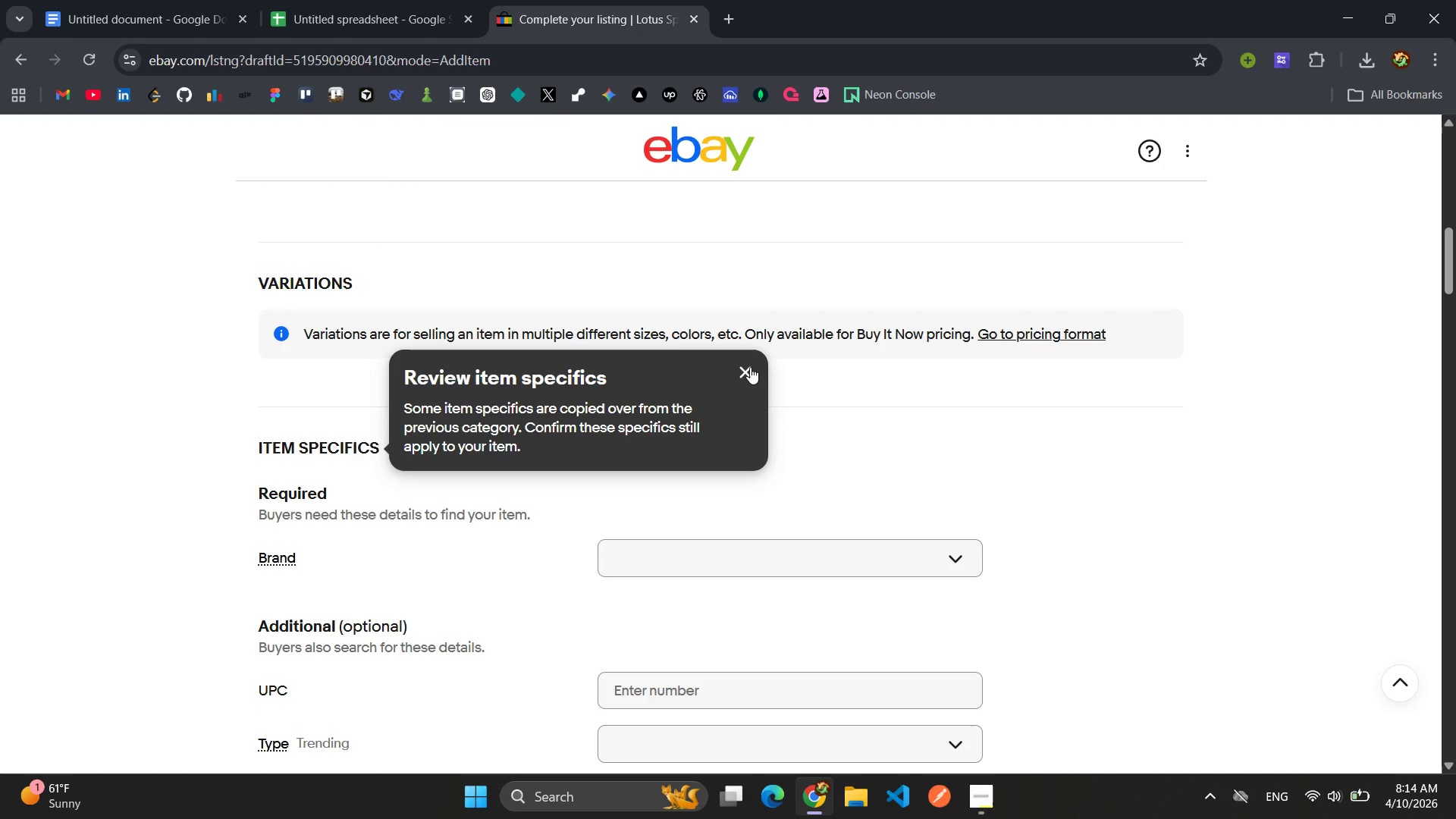 
wait(7.19)
 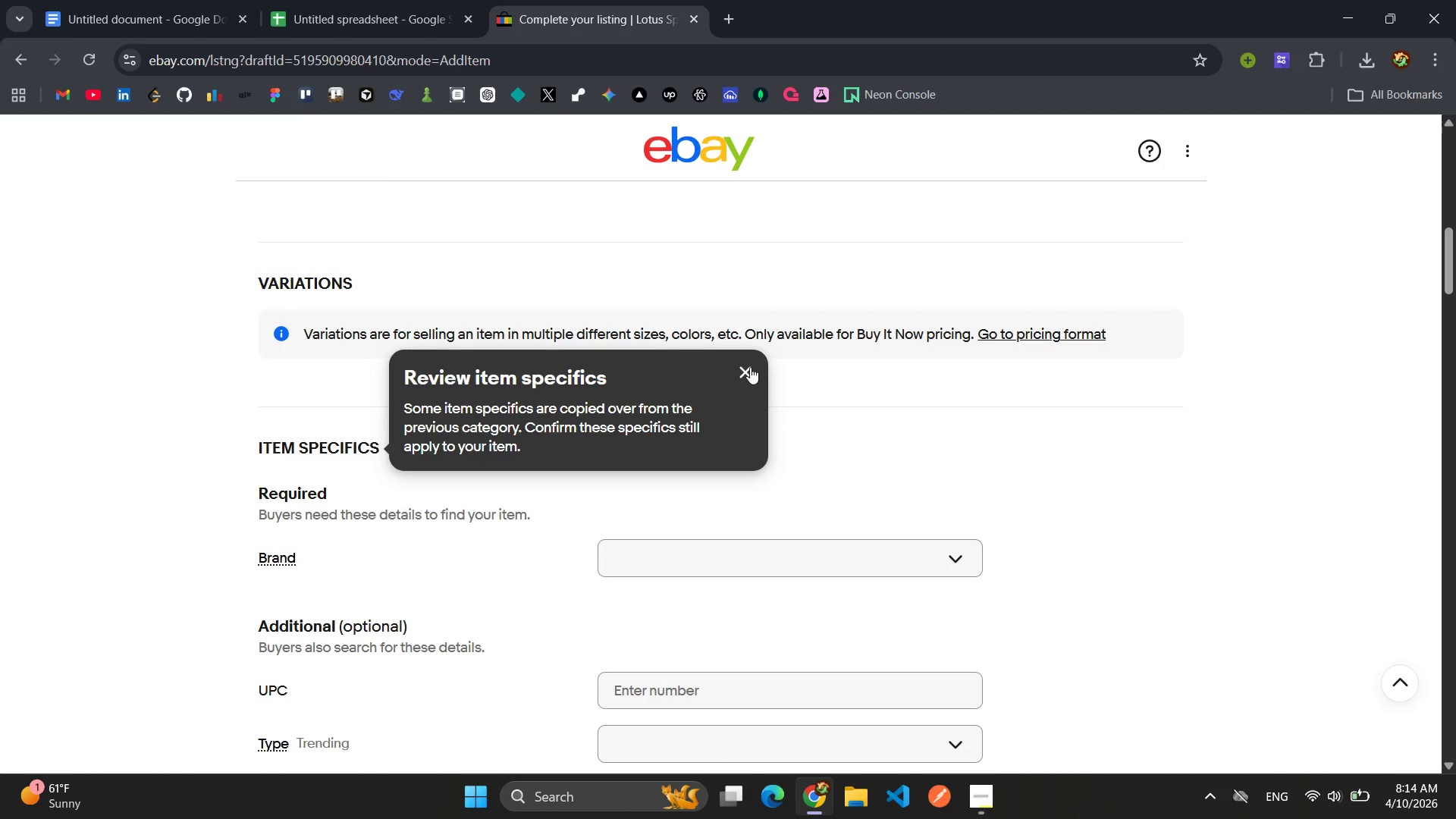 
left_click([750, 367])
 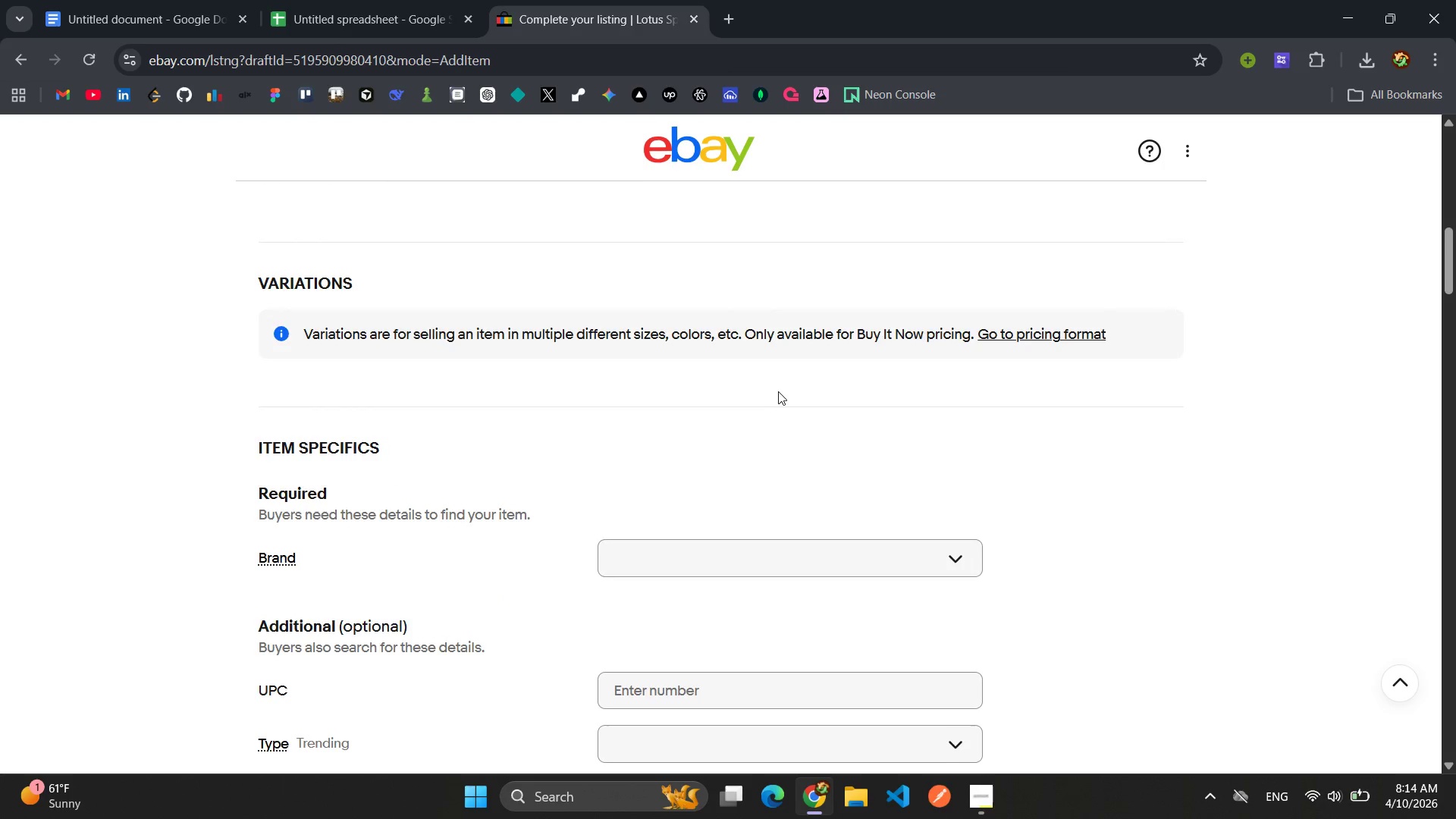 
scroll: coordinate [783, 394], scroll_direction: up, amount: 1.0
 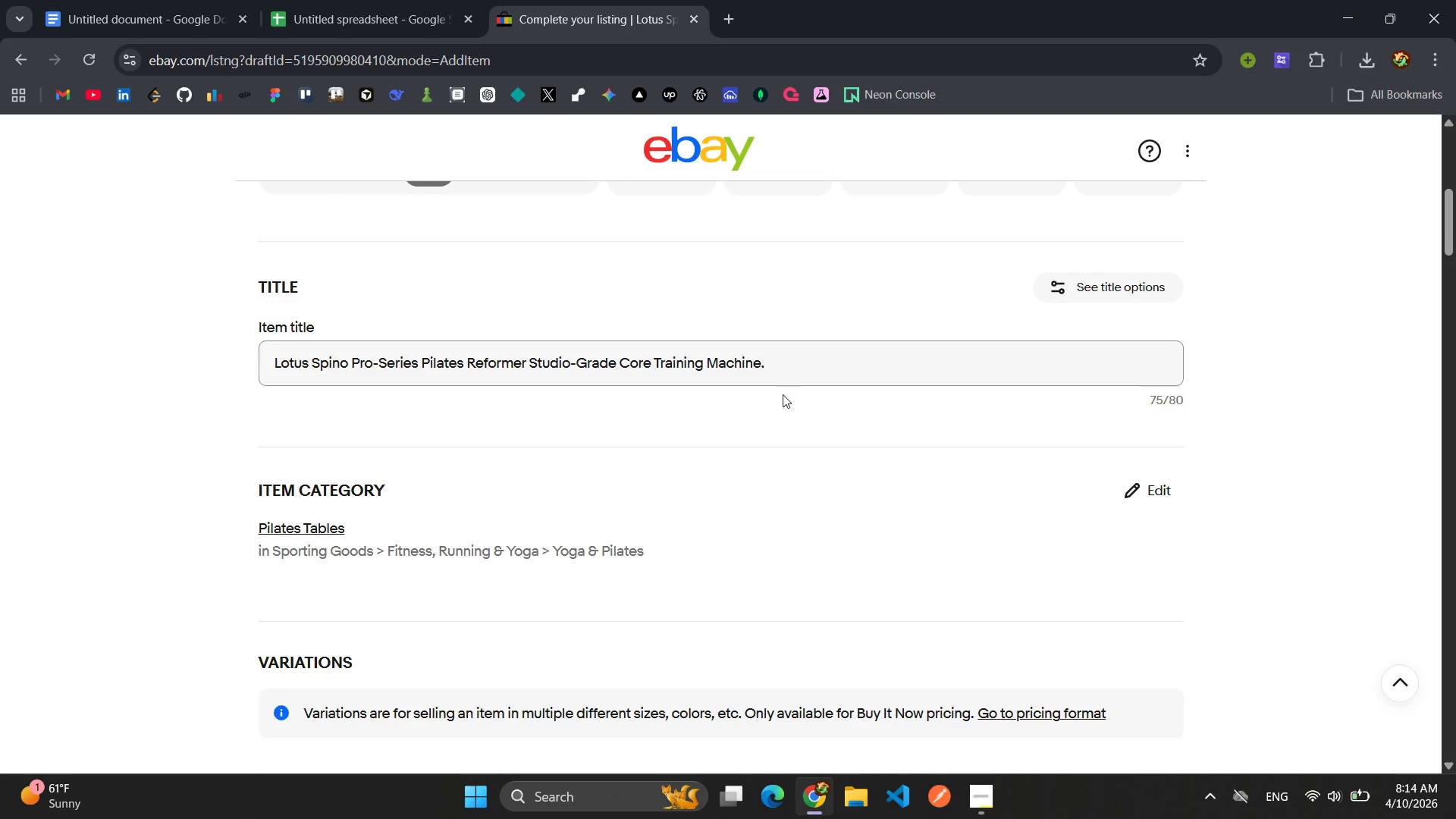 
scroll: coordinate [783, 394], scroll_direction: down, amount: 5.0
 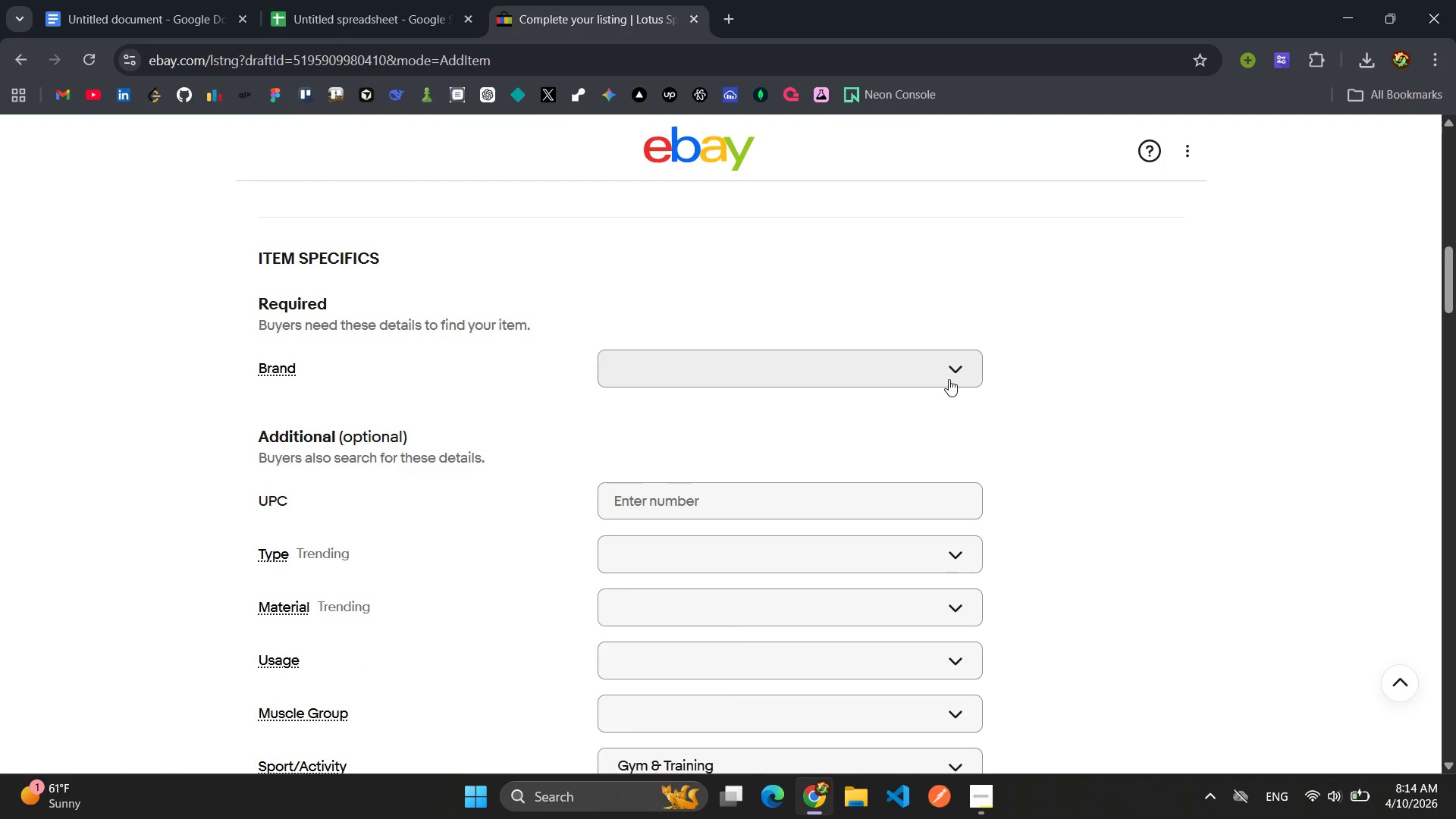 
wait(5.82)
 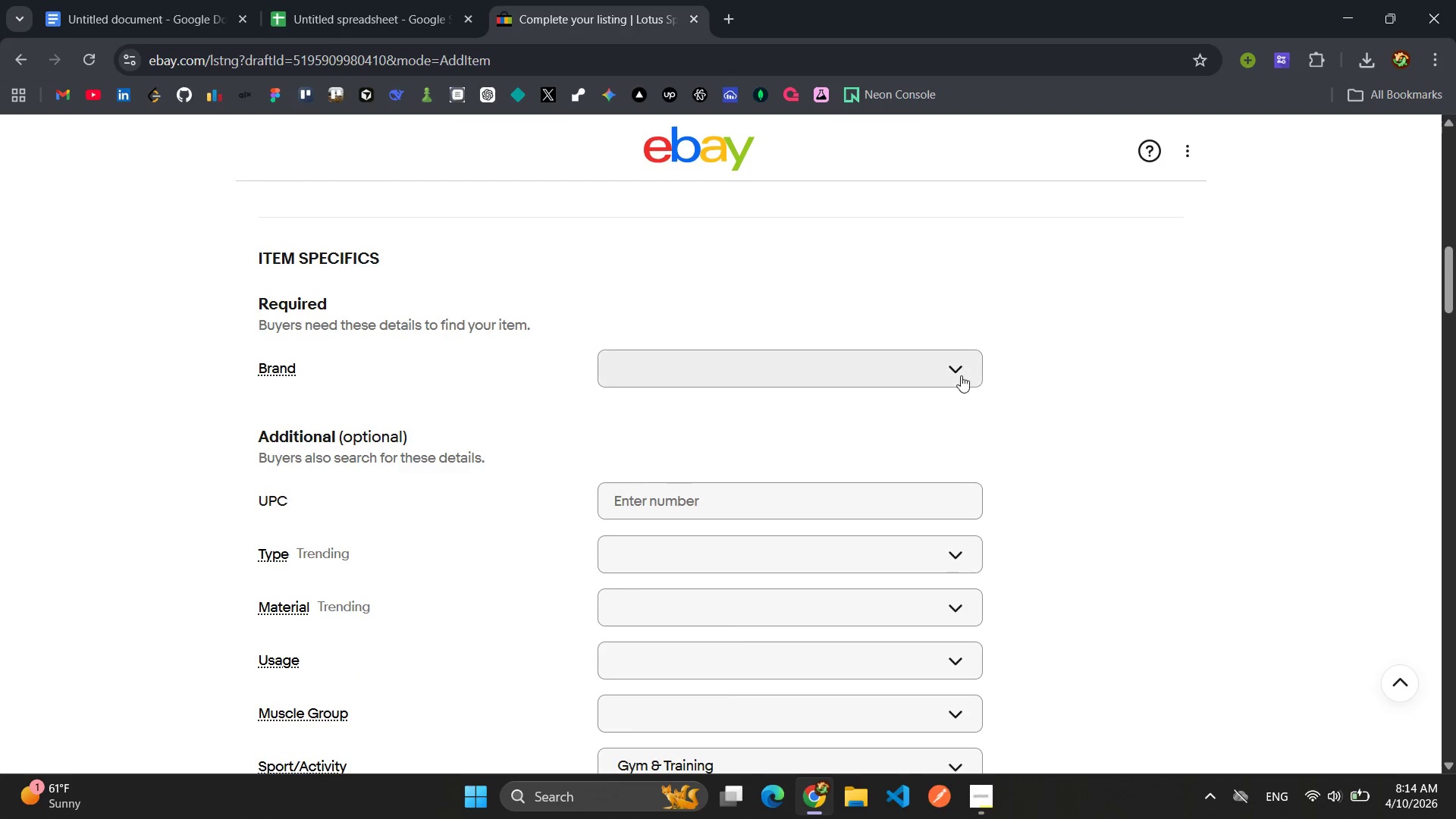 
left_click([953, 379])
 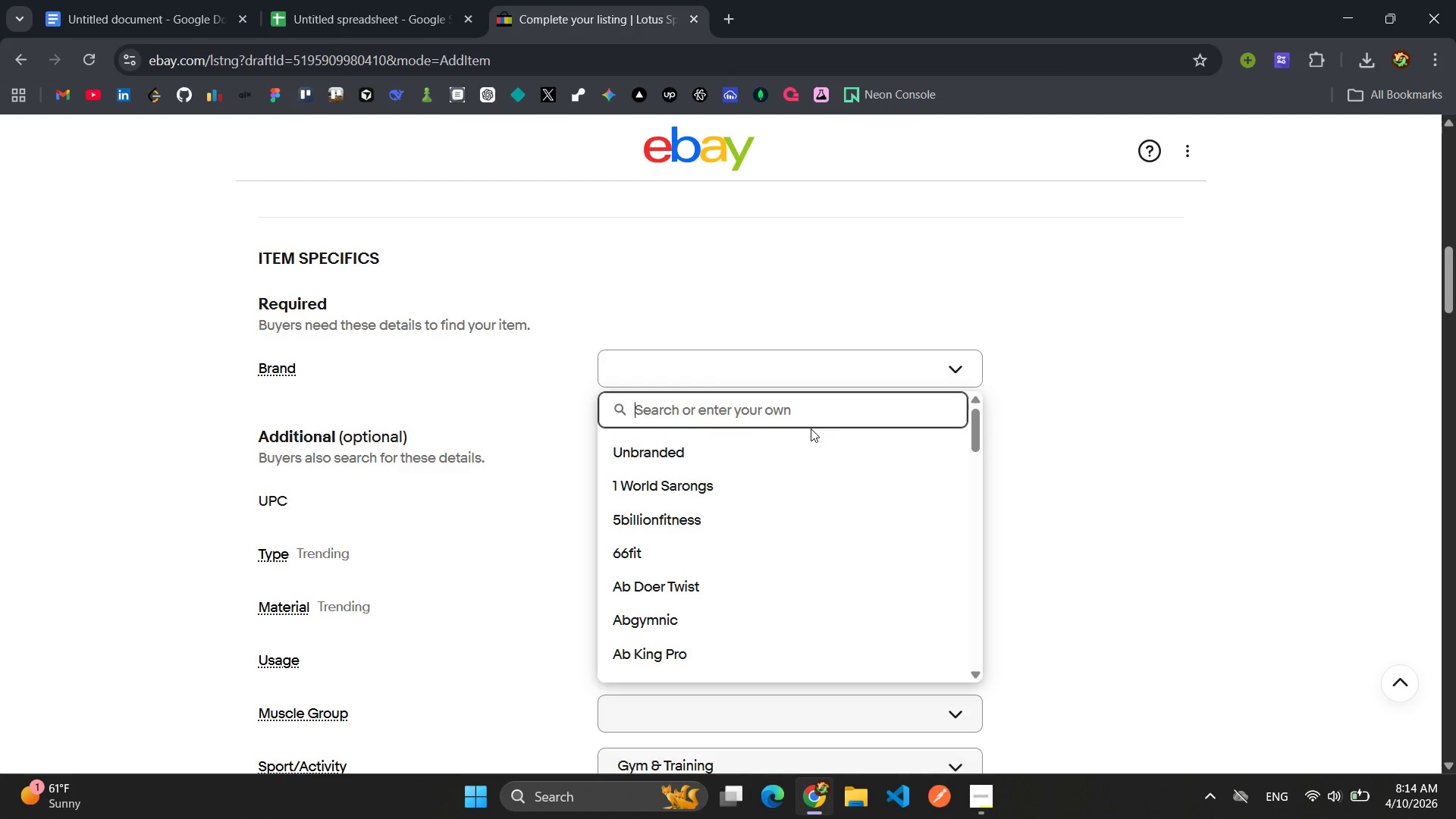 
type(lotus spine)
 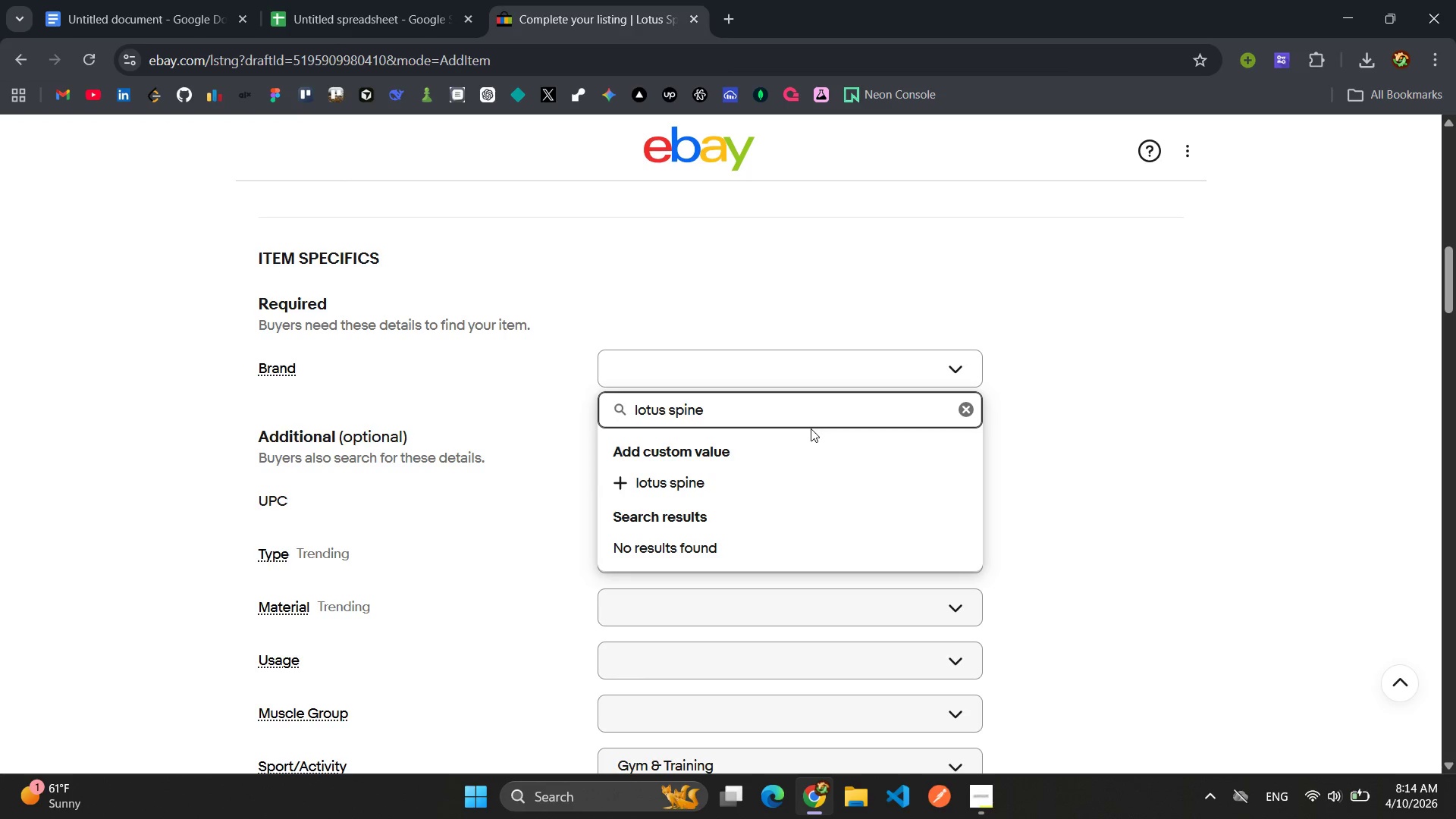 
key(ArrowLeft)
 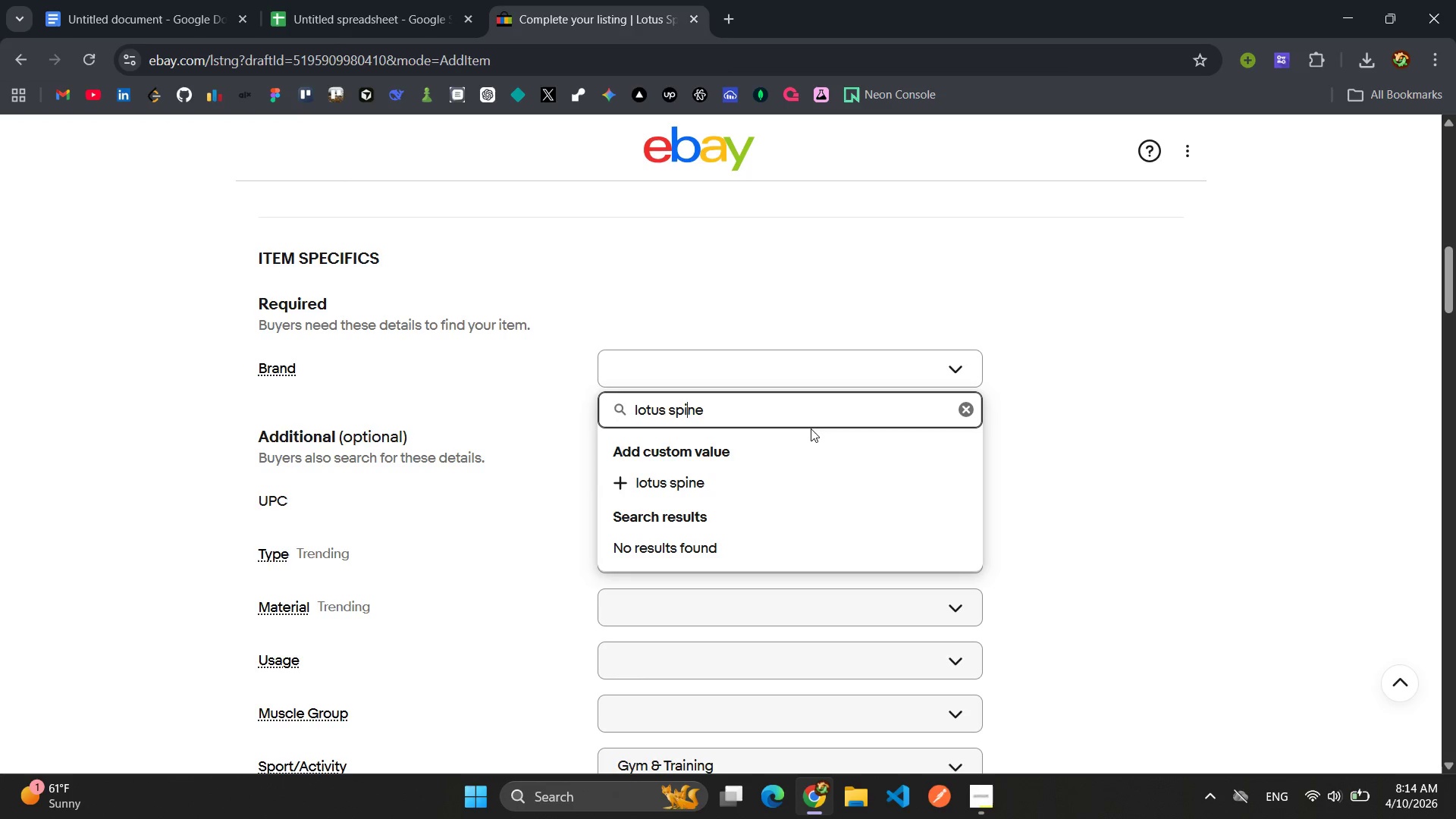 
key(ArrowLeft)
 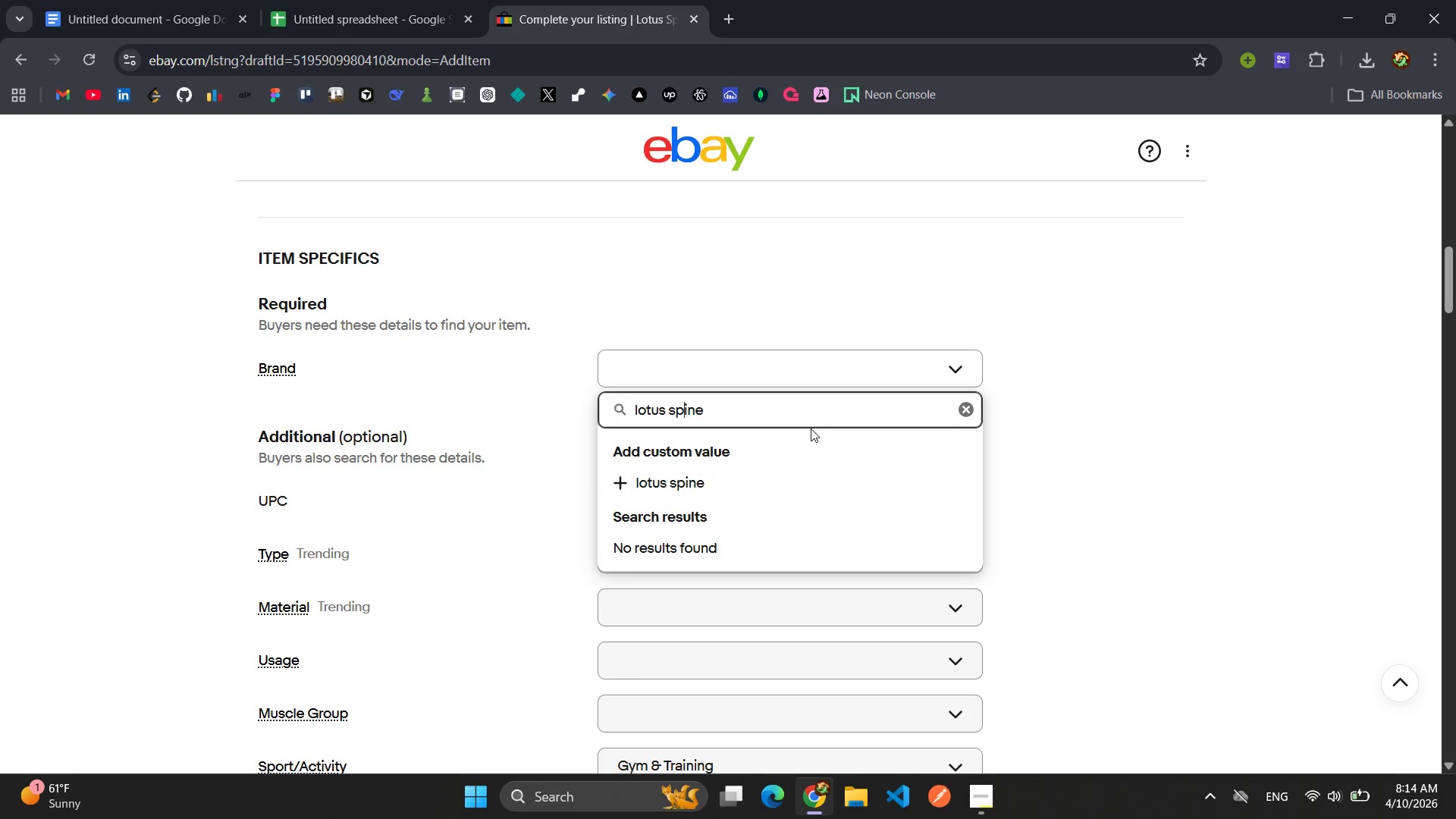 
key(ArrowLeft)
 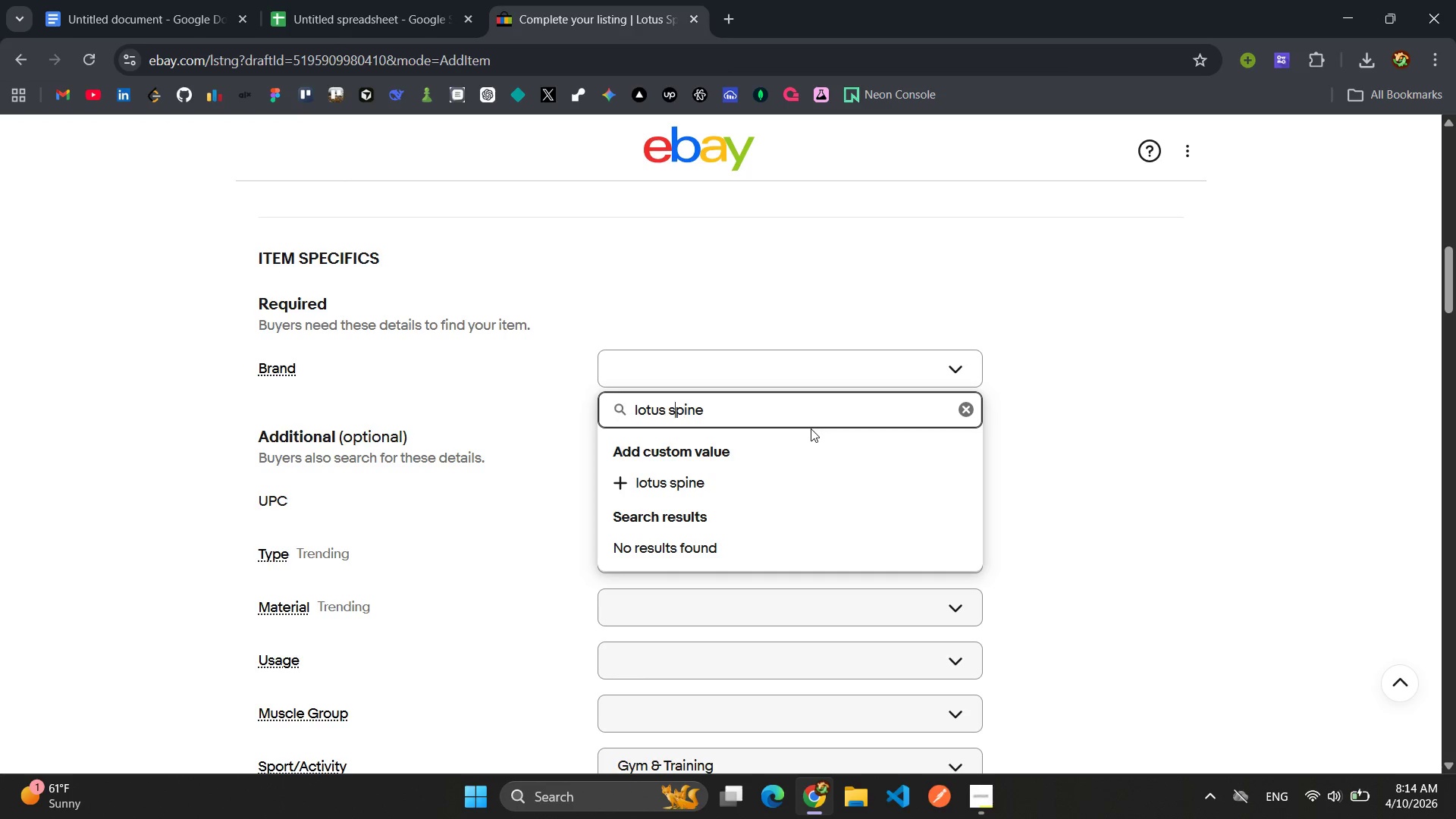 
key(ArrowLeft)
 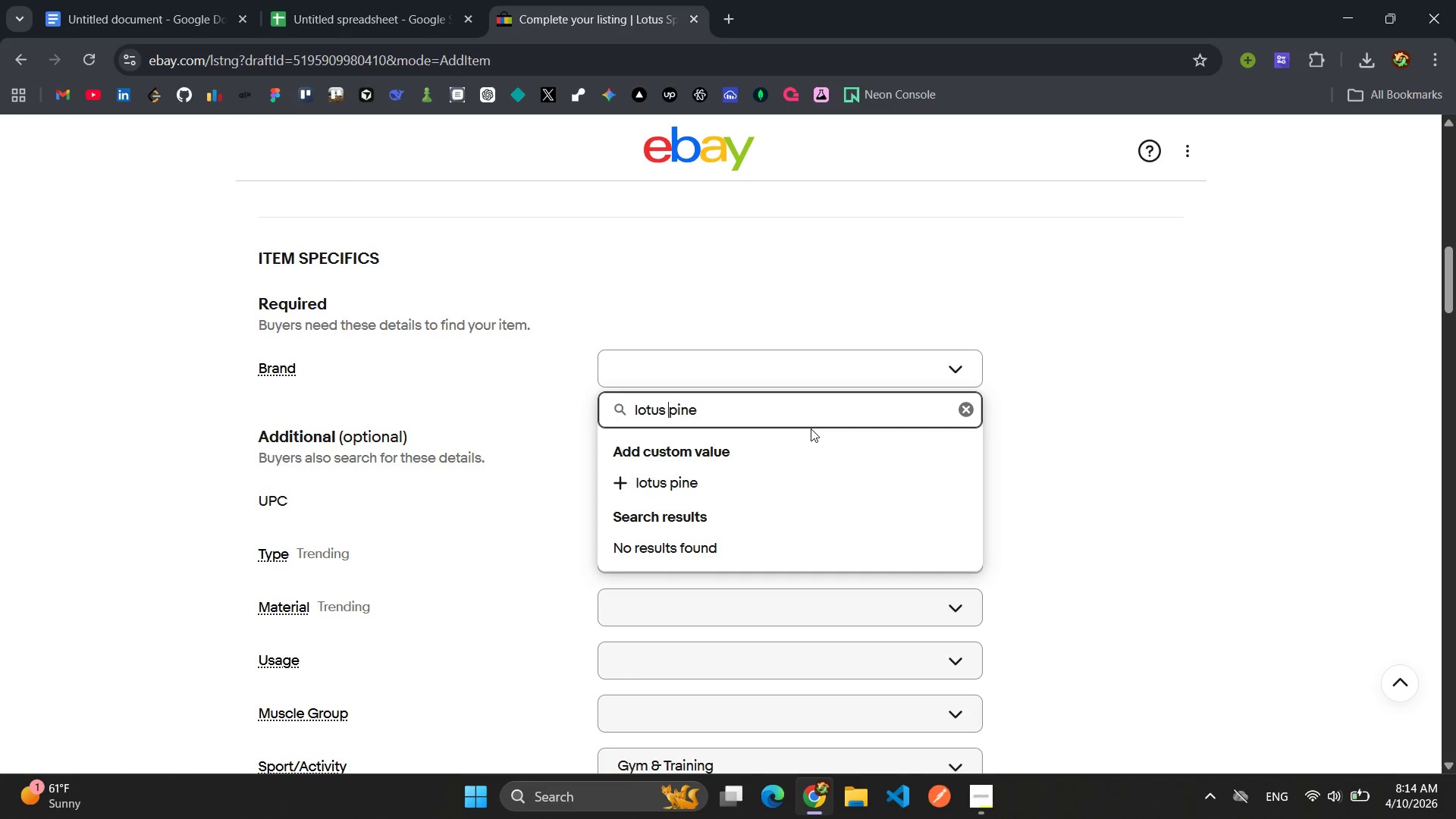 
key(Backspace)
 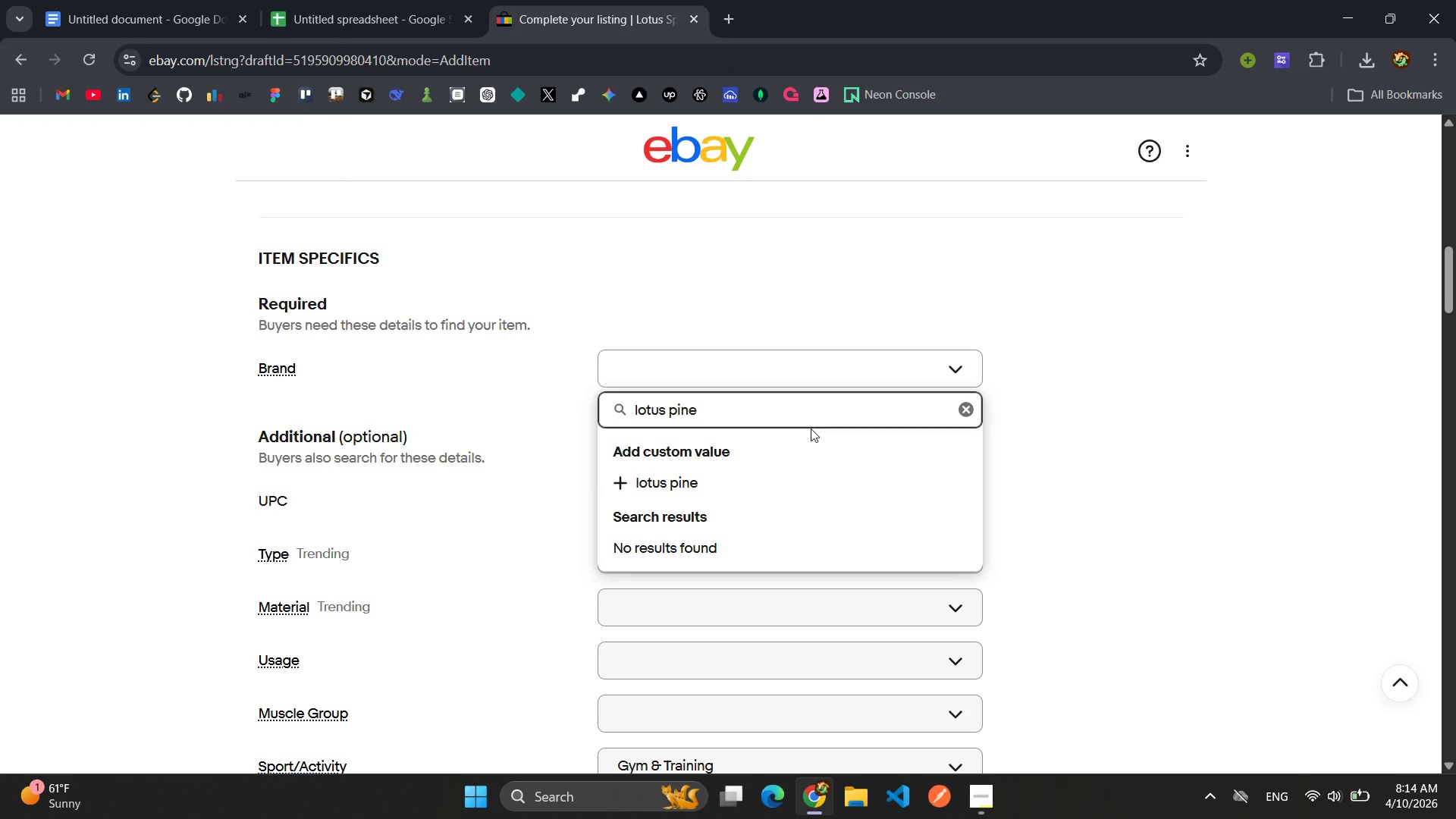 
key(Shift+S)
 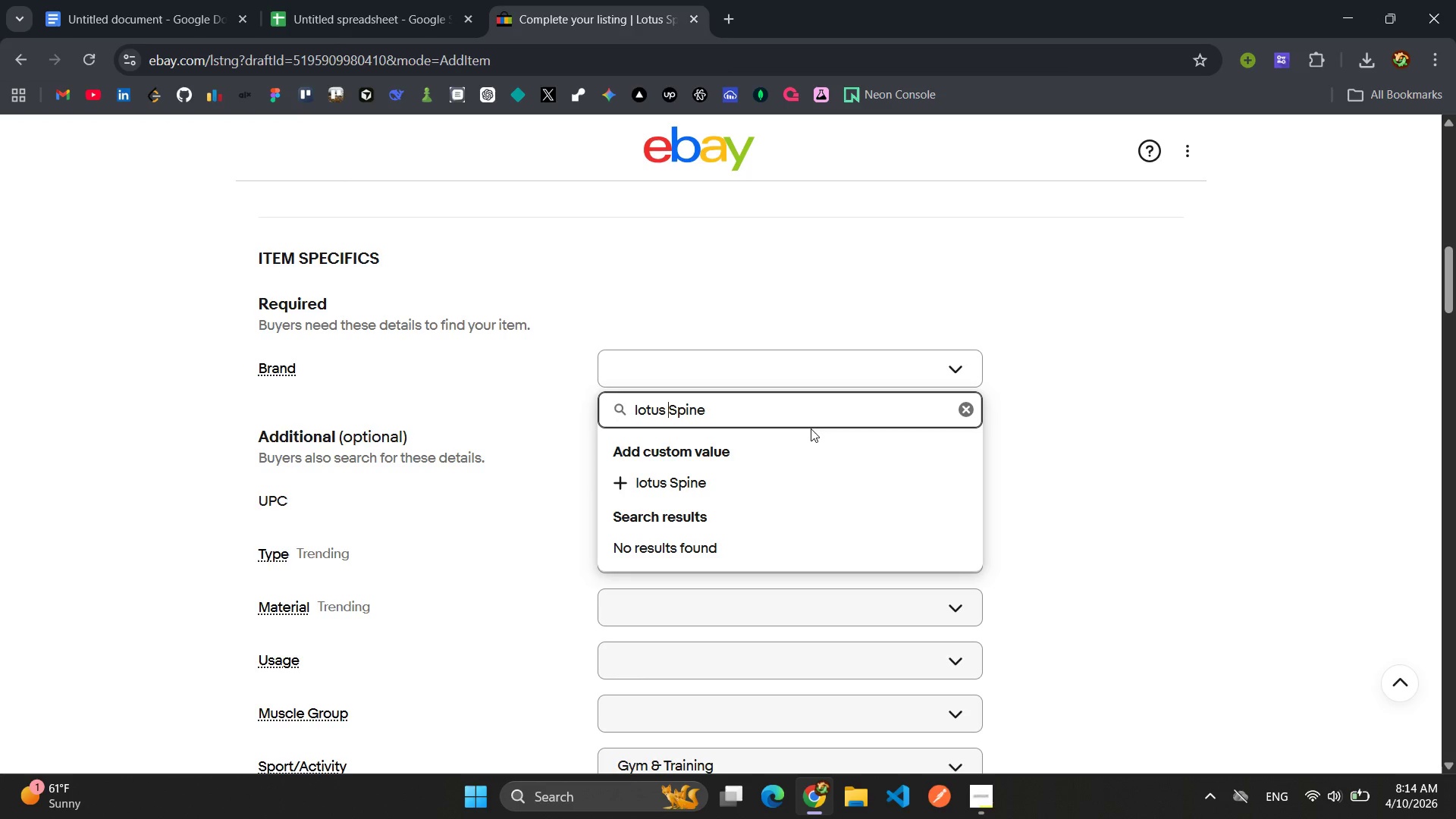 
key(ArrowLeft)
 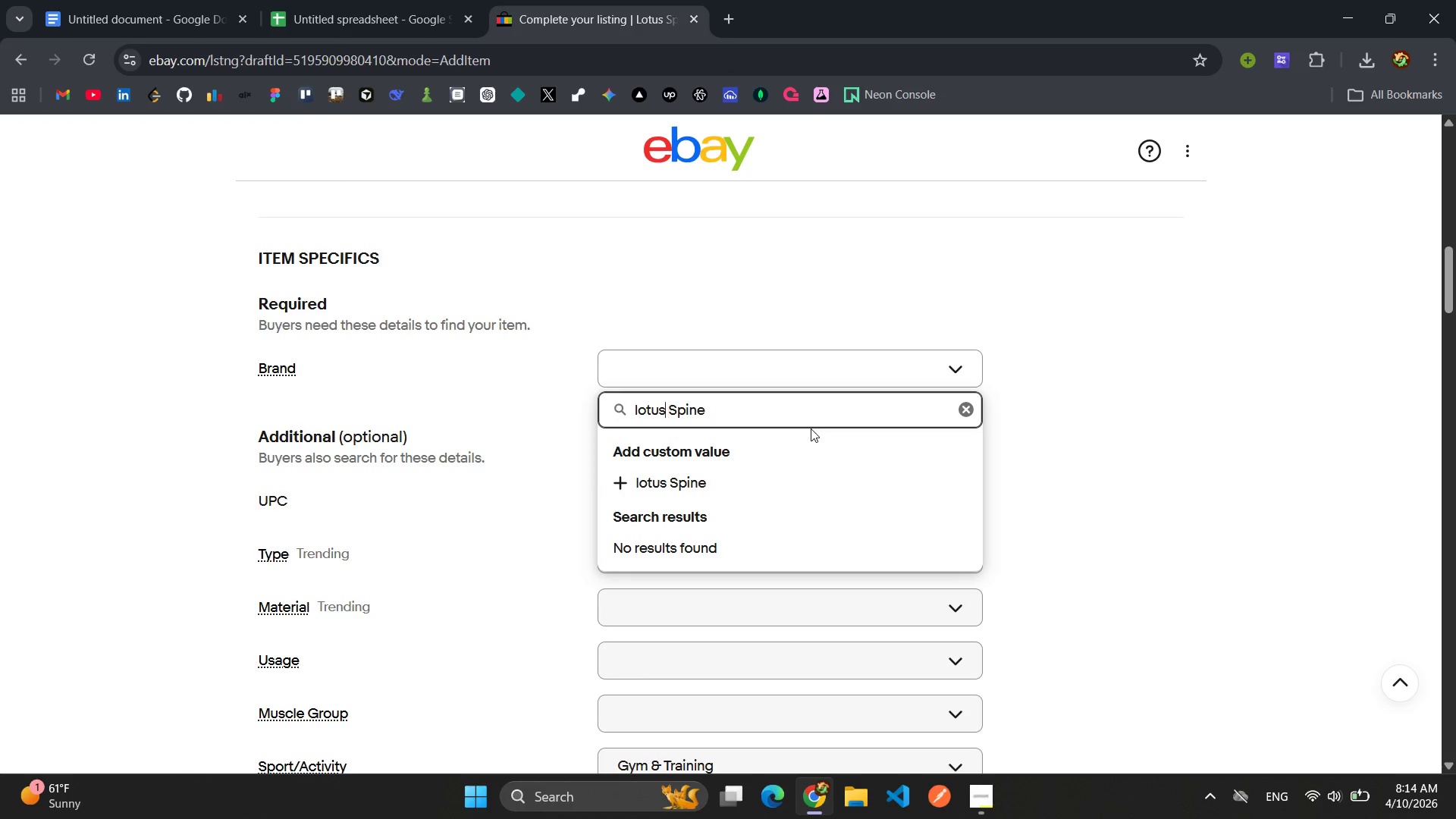 
key(ArrowLeft)
 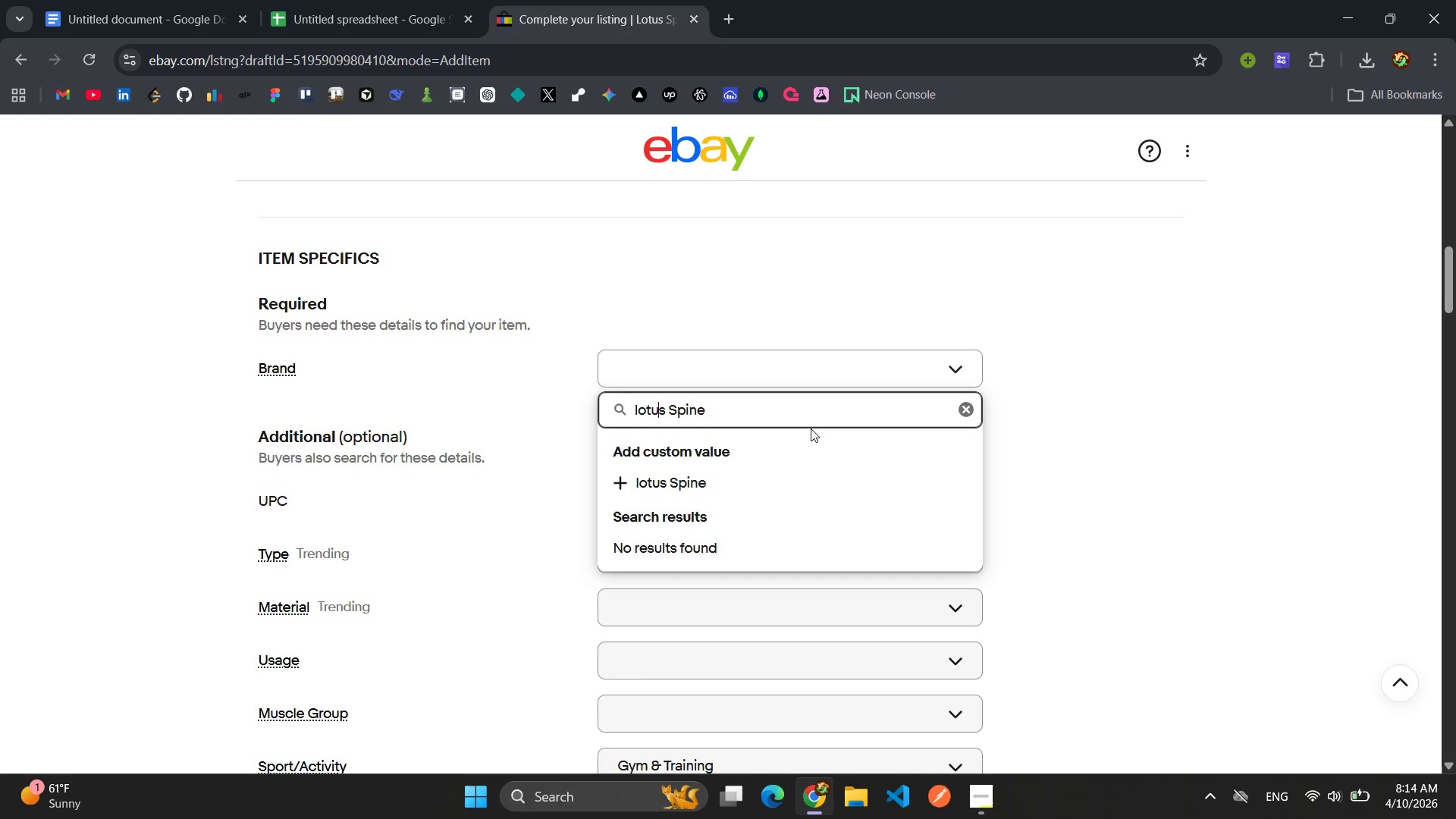 
key(ArrowLeft)
 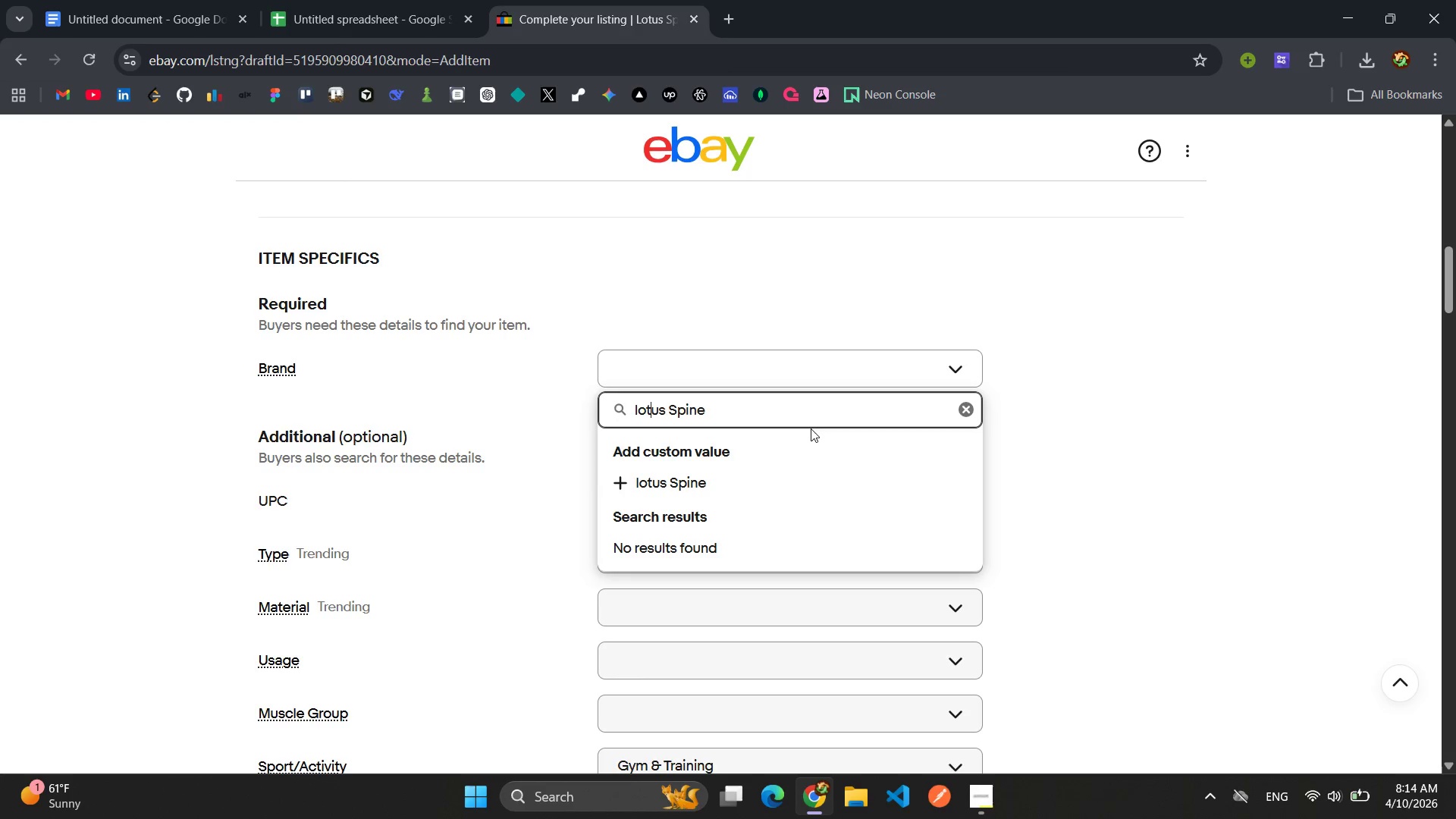 
key(ArrowLeft)
 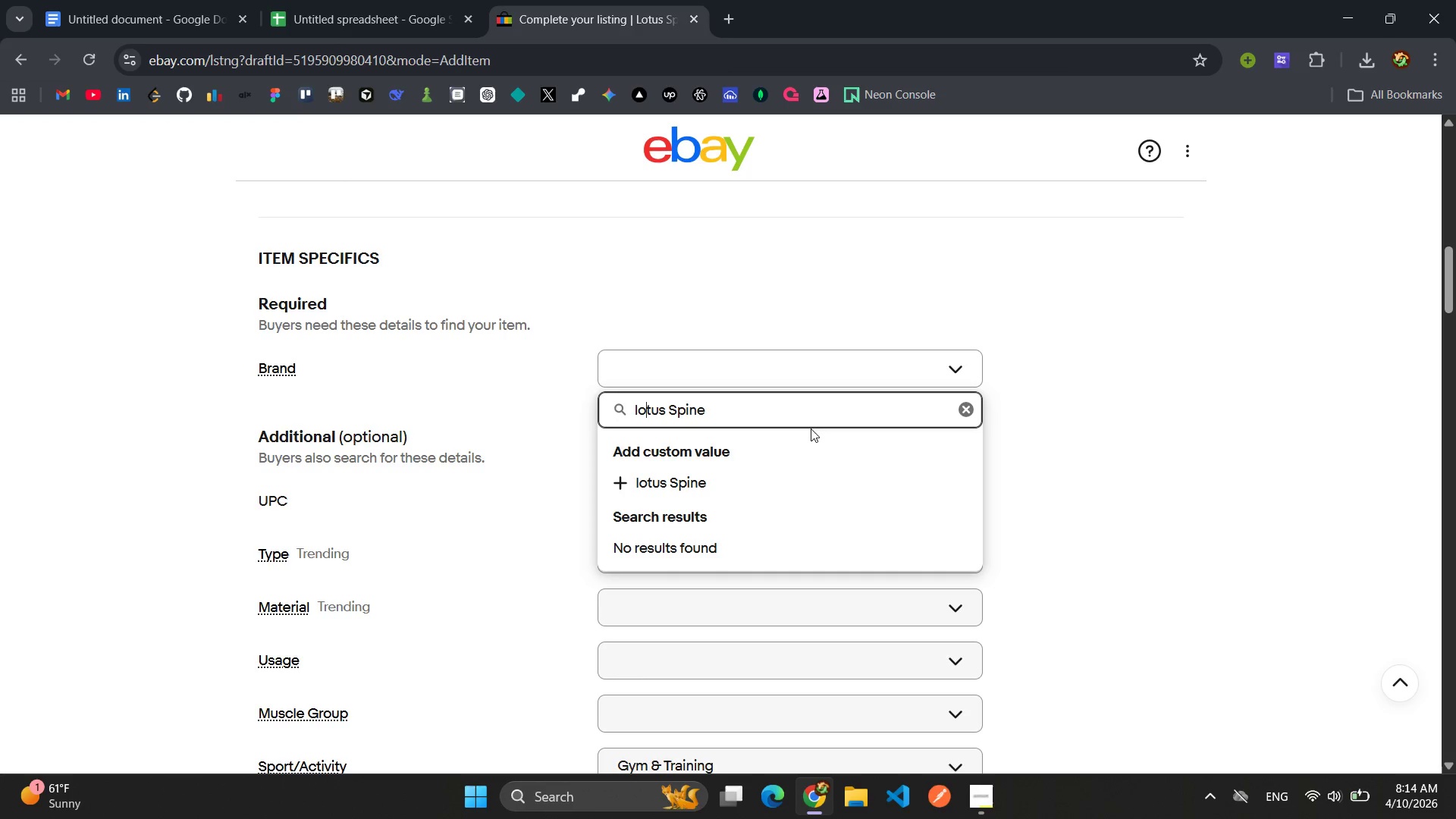 
key(ArrowLeft)
 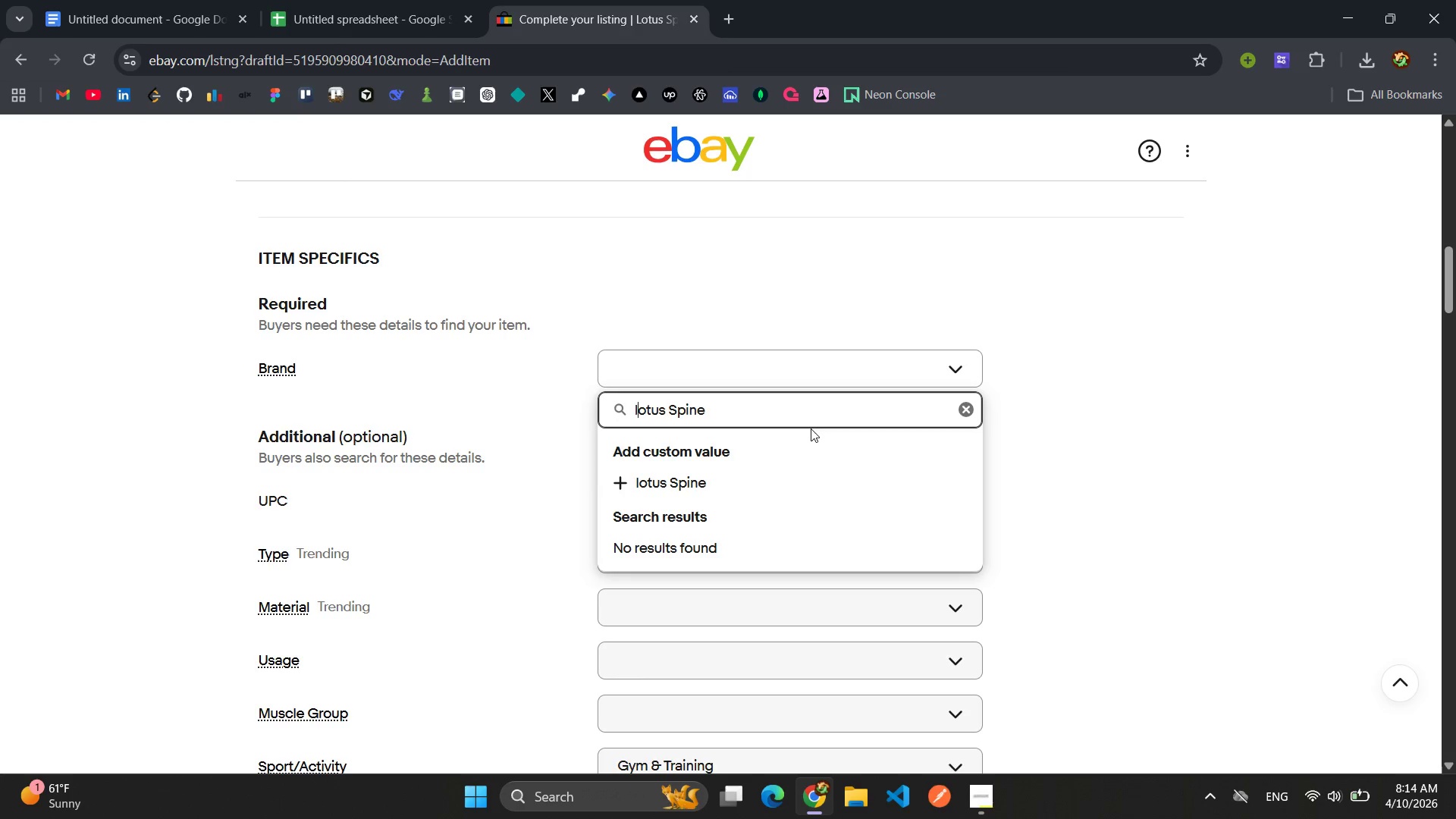 
key(ArrowLeft)
 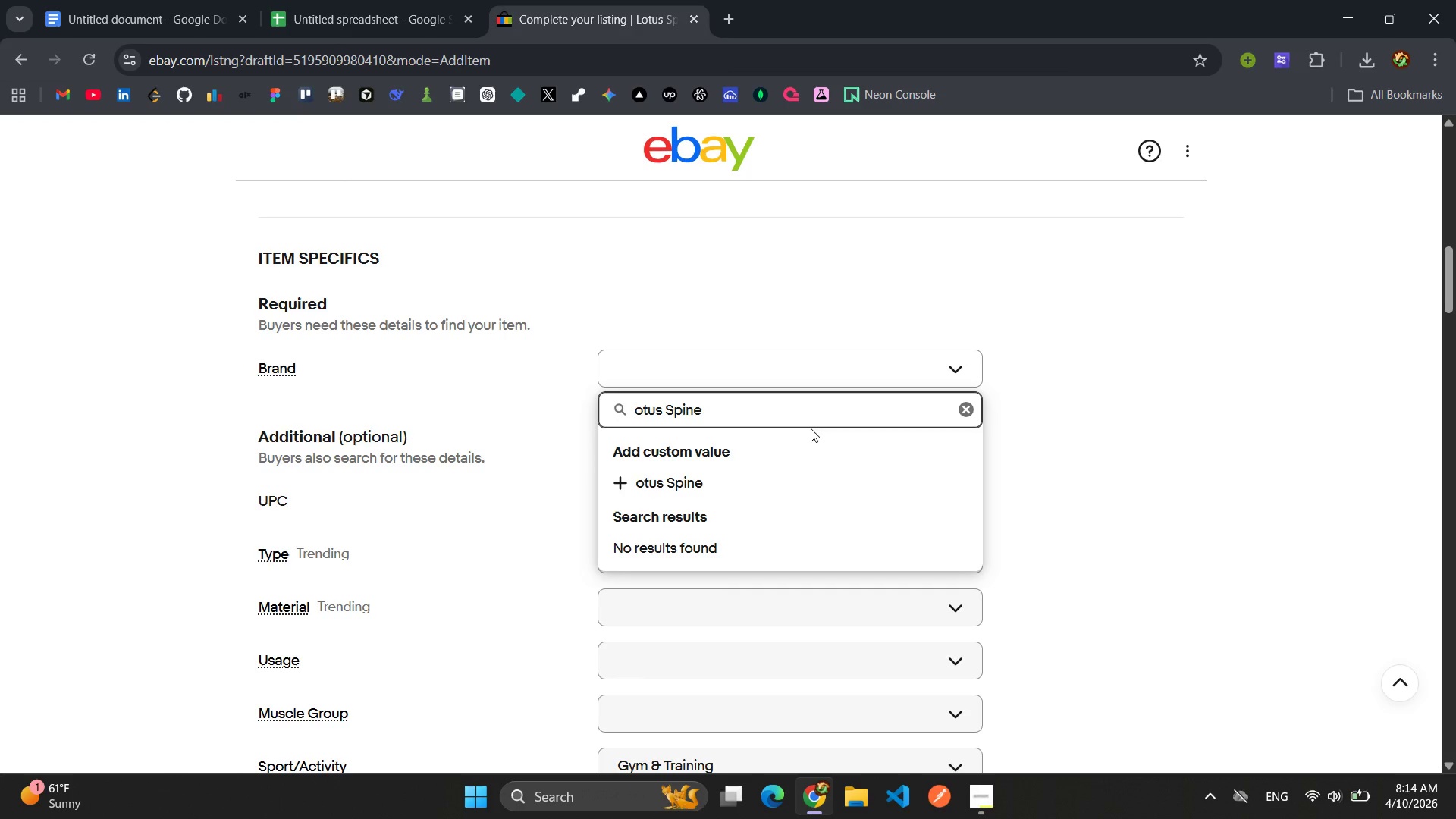 
key(Backspace)
 